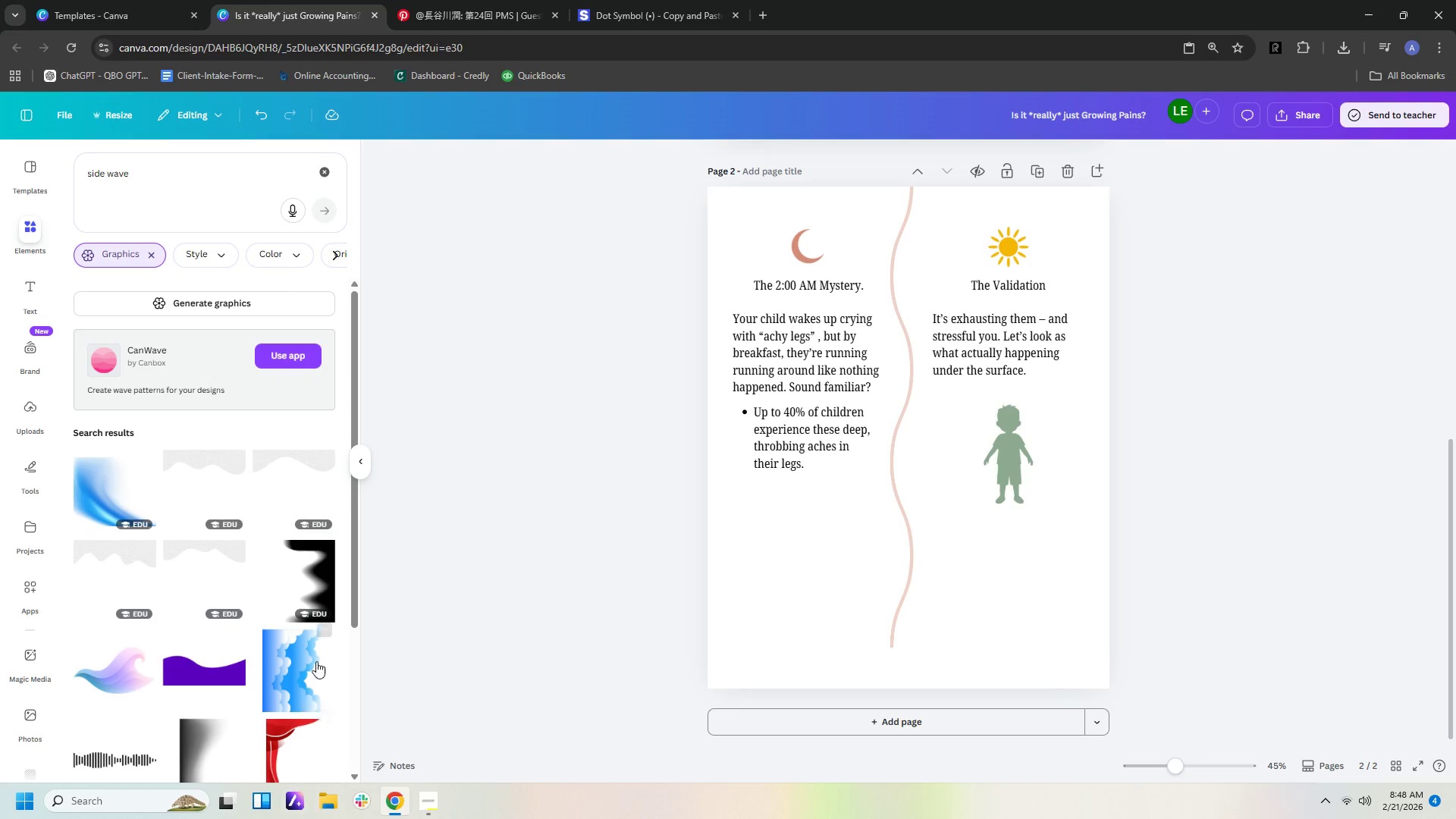 
scroll: coordinate [312, 661], scroll_direction: down, amount: 14.0
 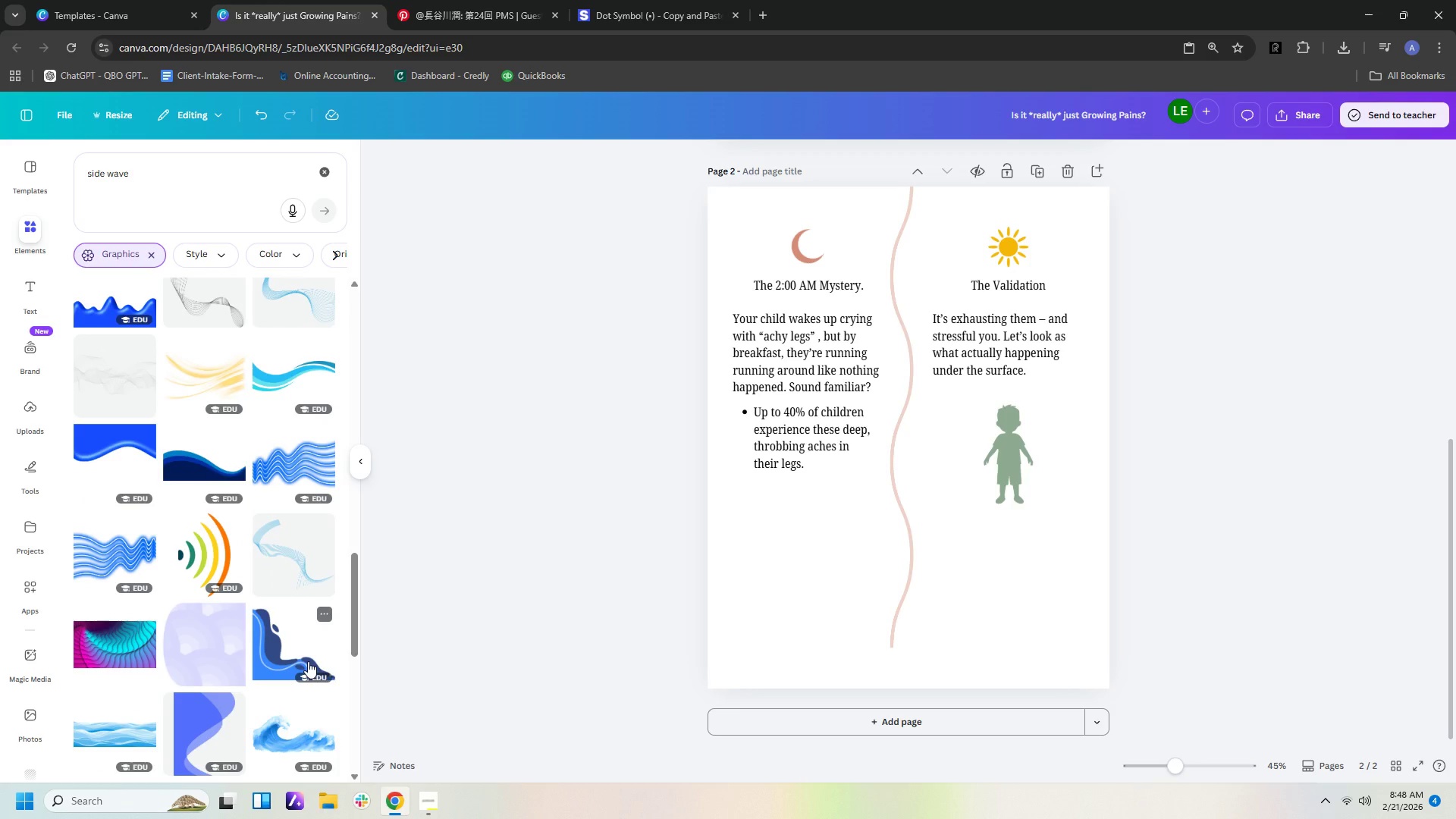 
scroll: coordinate [303, 664], scroll_direction: down, amount: 19.0
 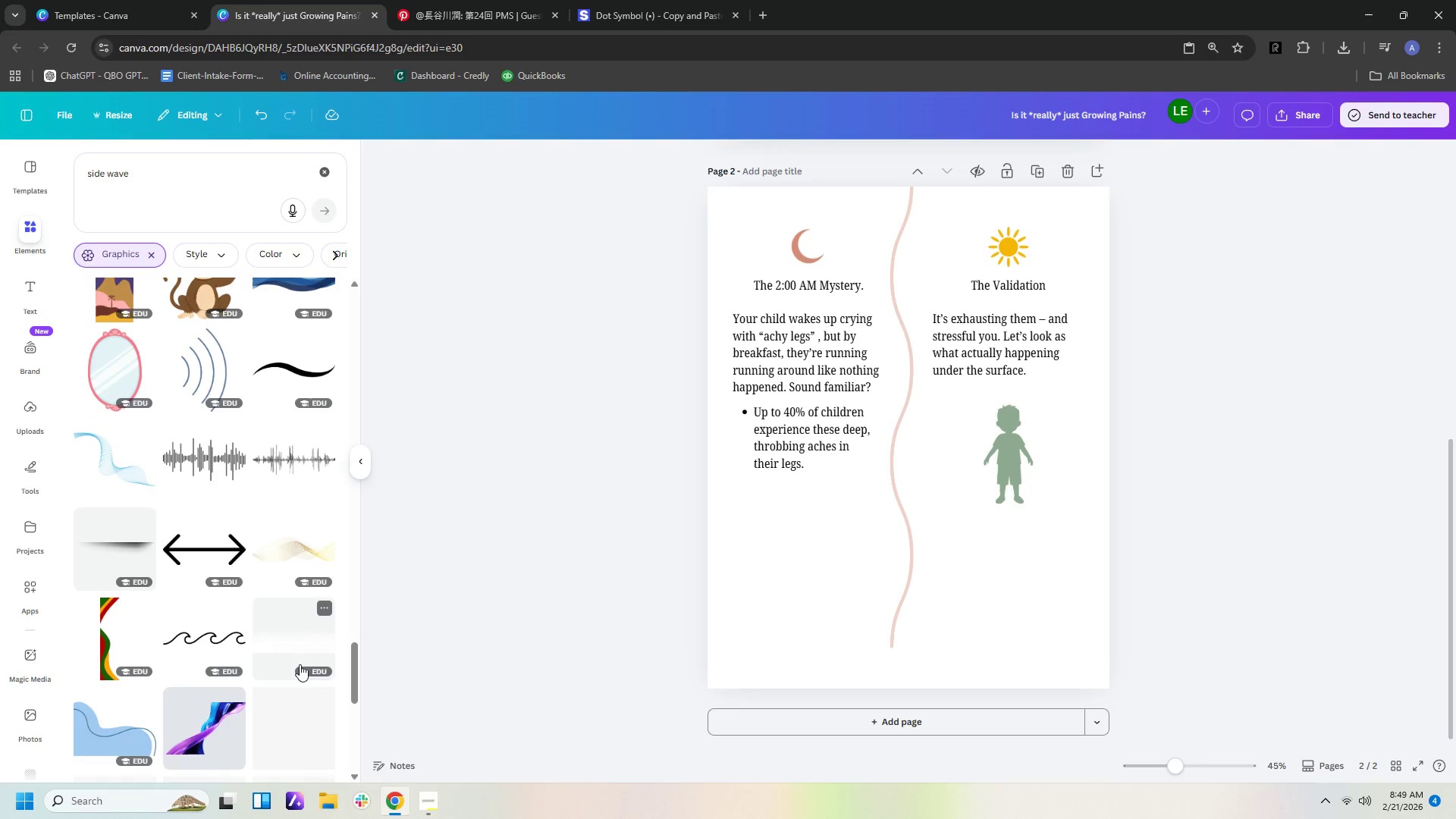 
scroll: coordinate [300, 664], scroll_direction: down, amount: 3.0
 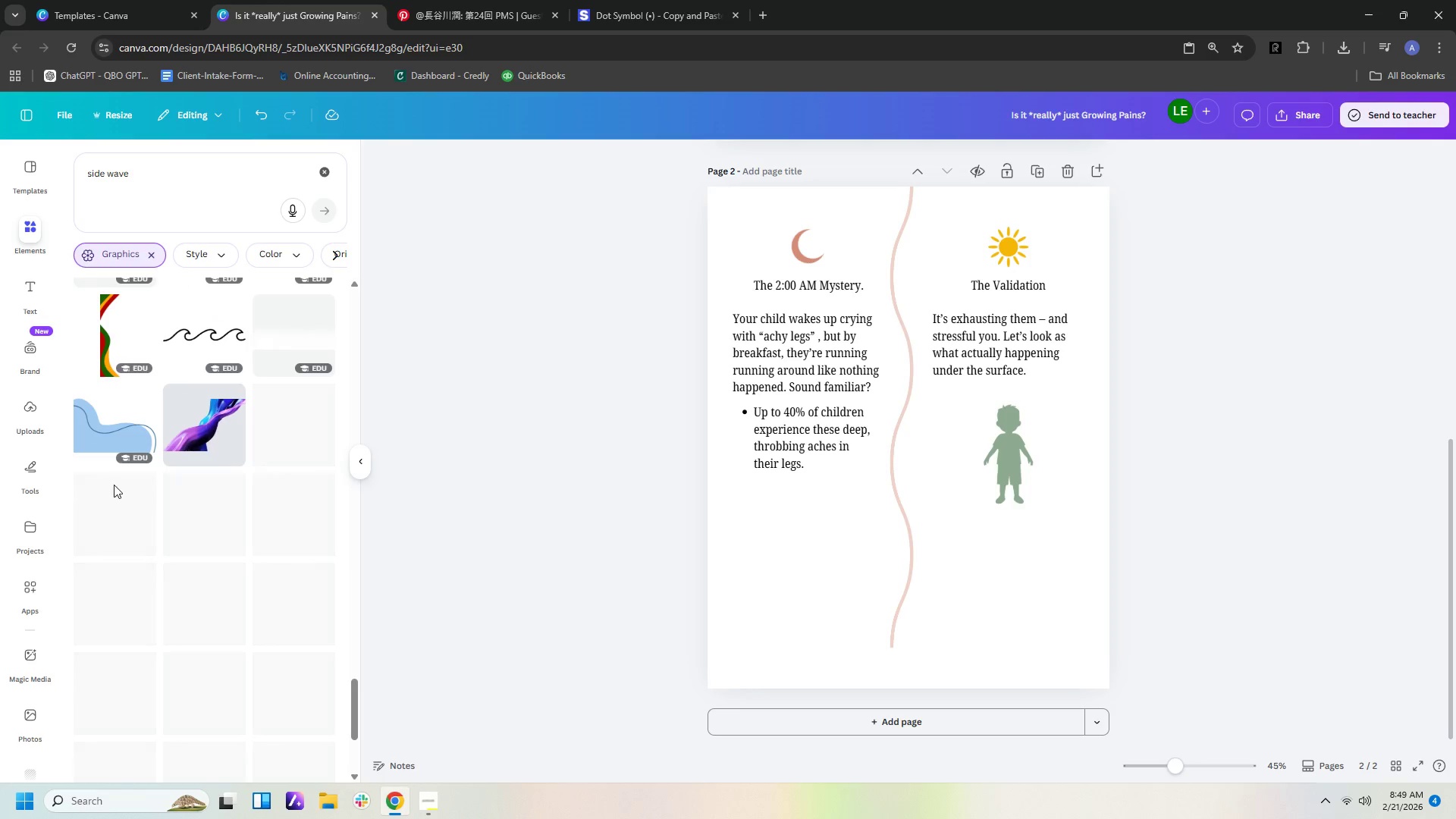 
left_click([116, 438])
 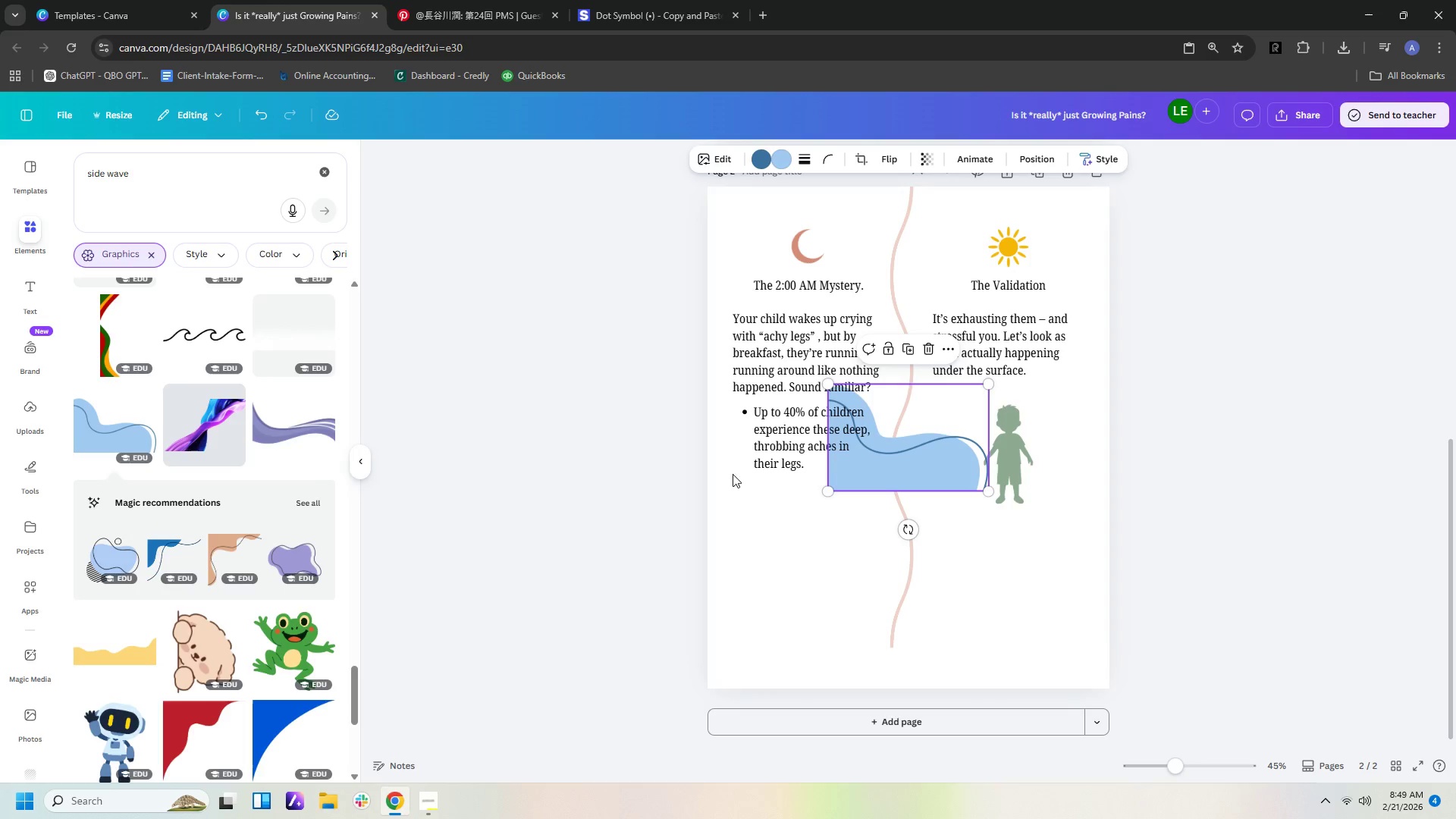 
left_click([305, 501])
 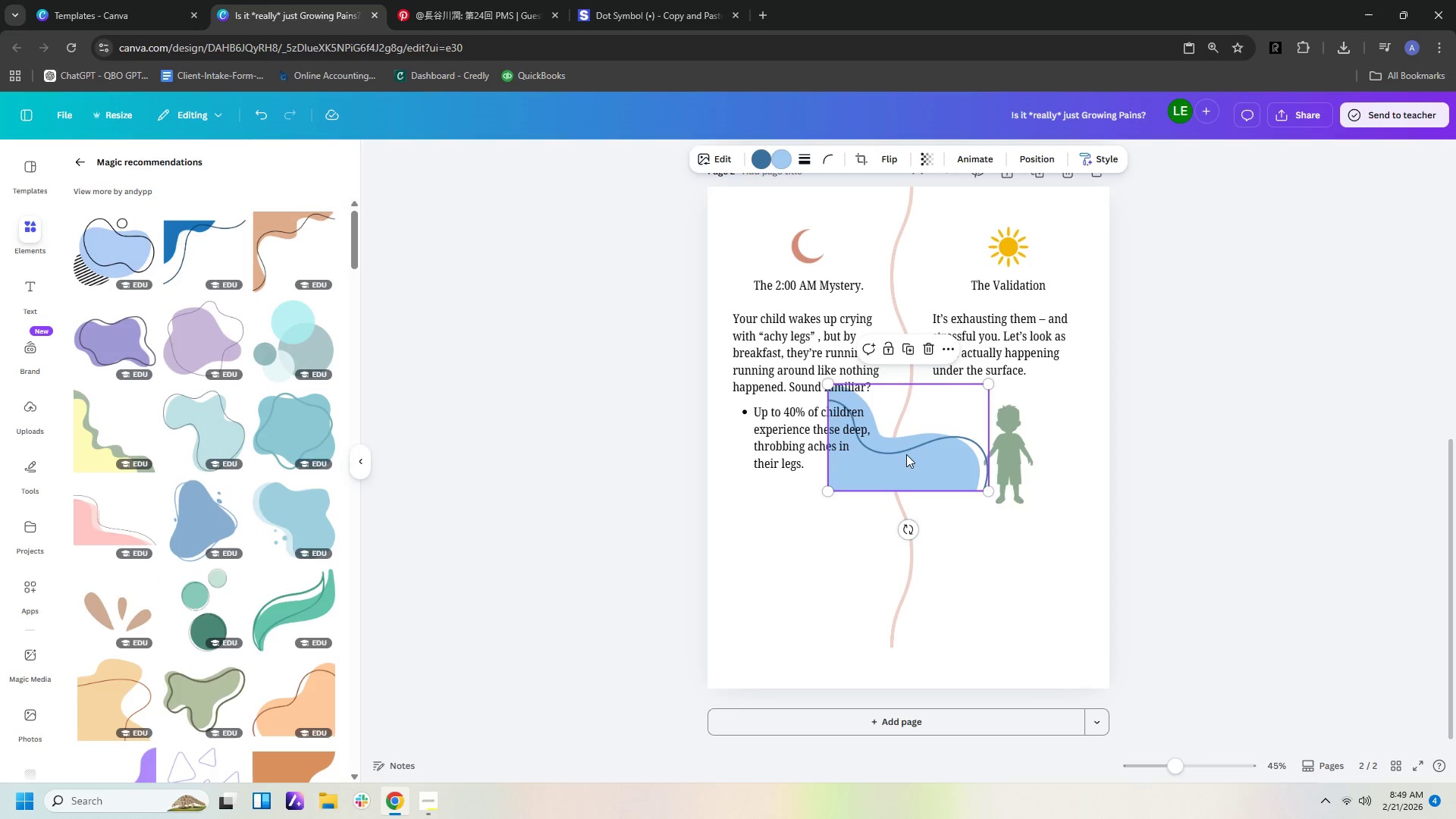 
left_click([905, 457])
 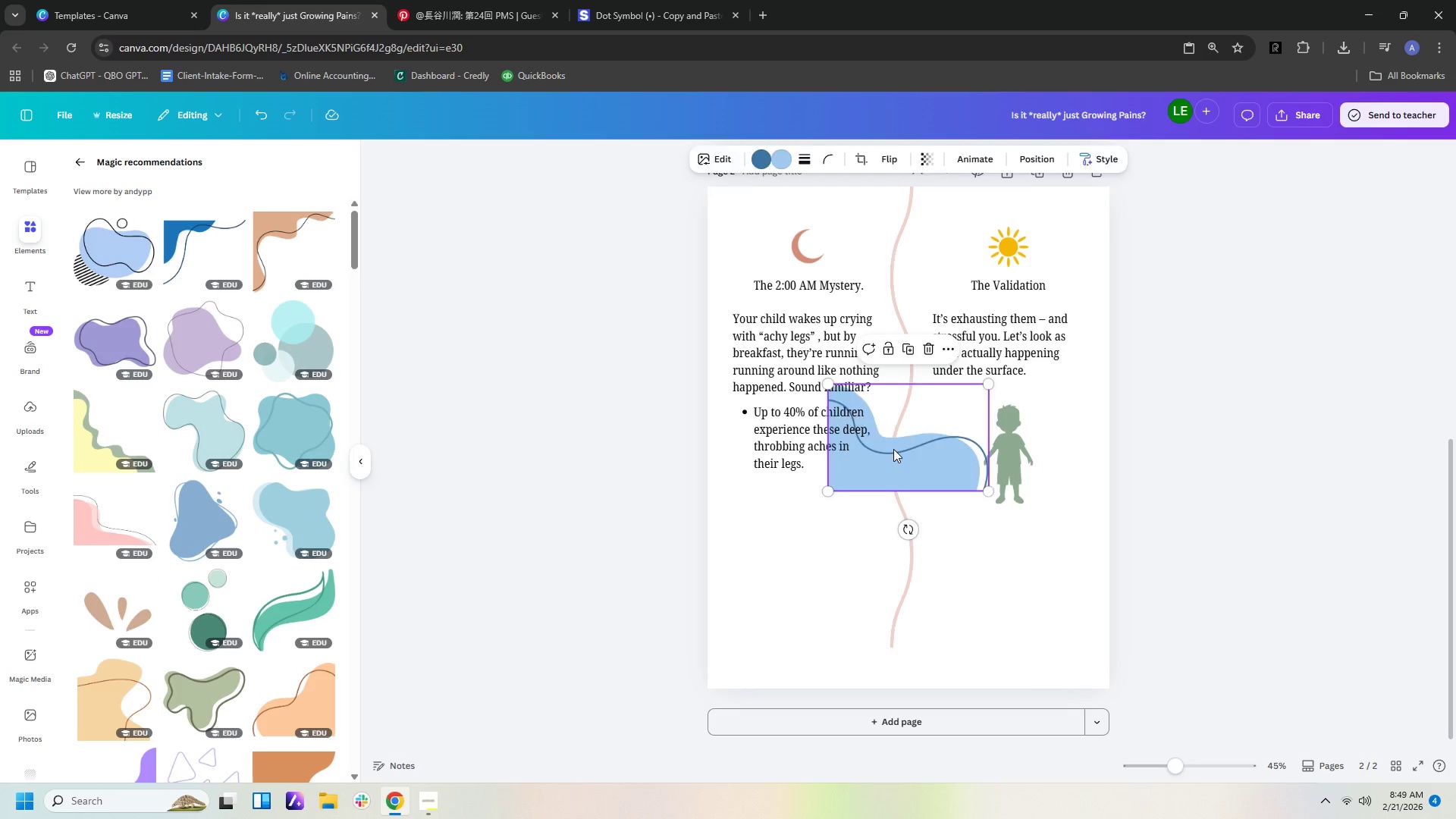 
key(Delete)
 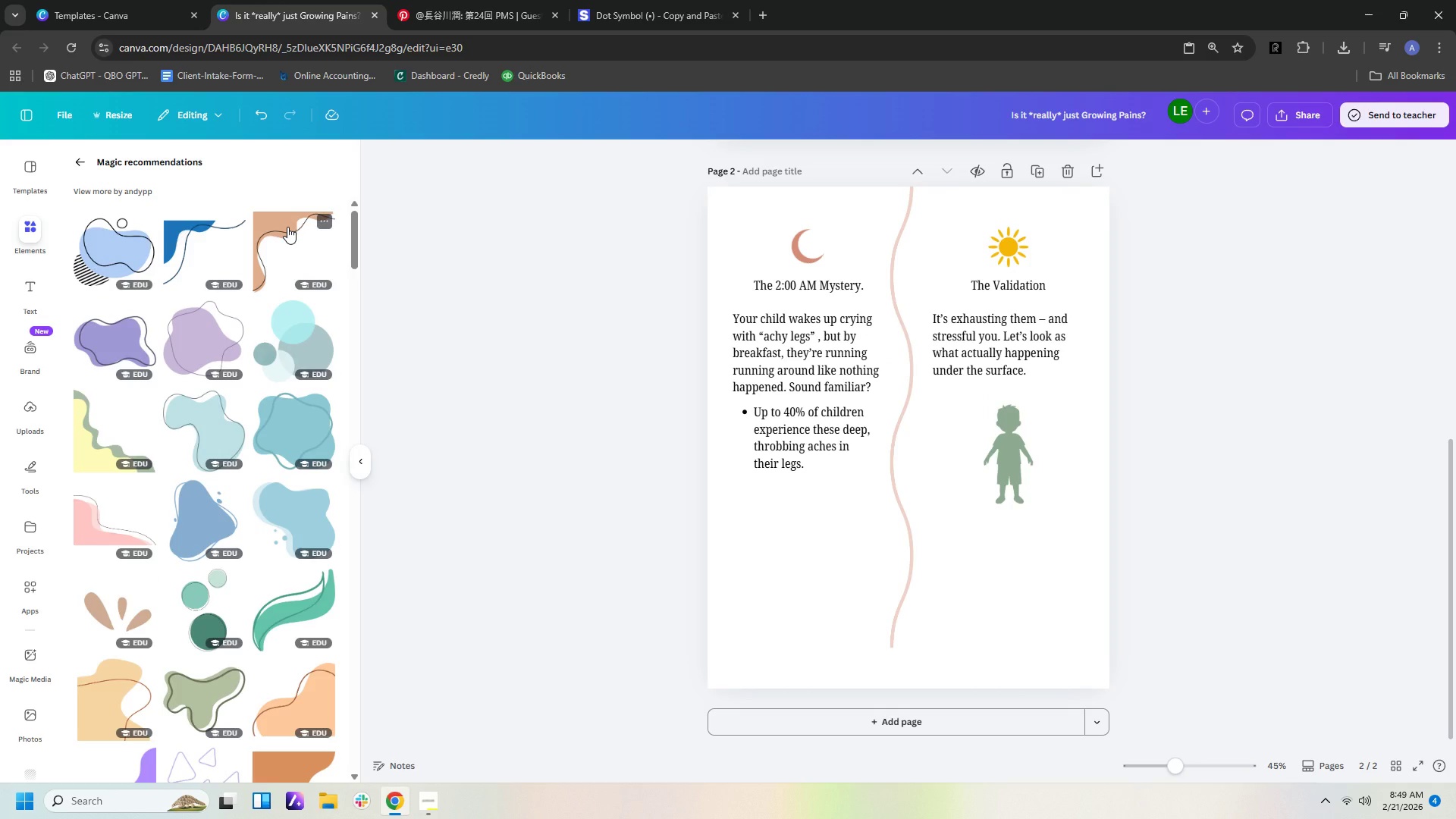 
left_click([287, 227])
 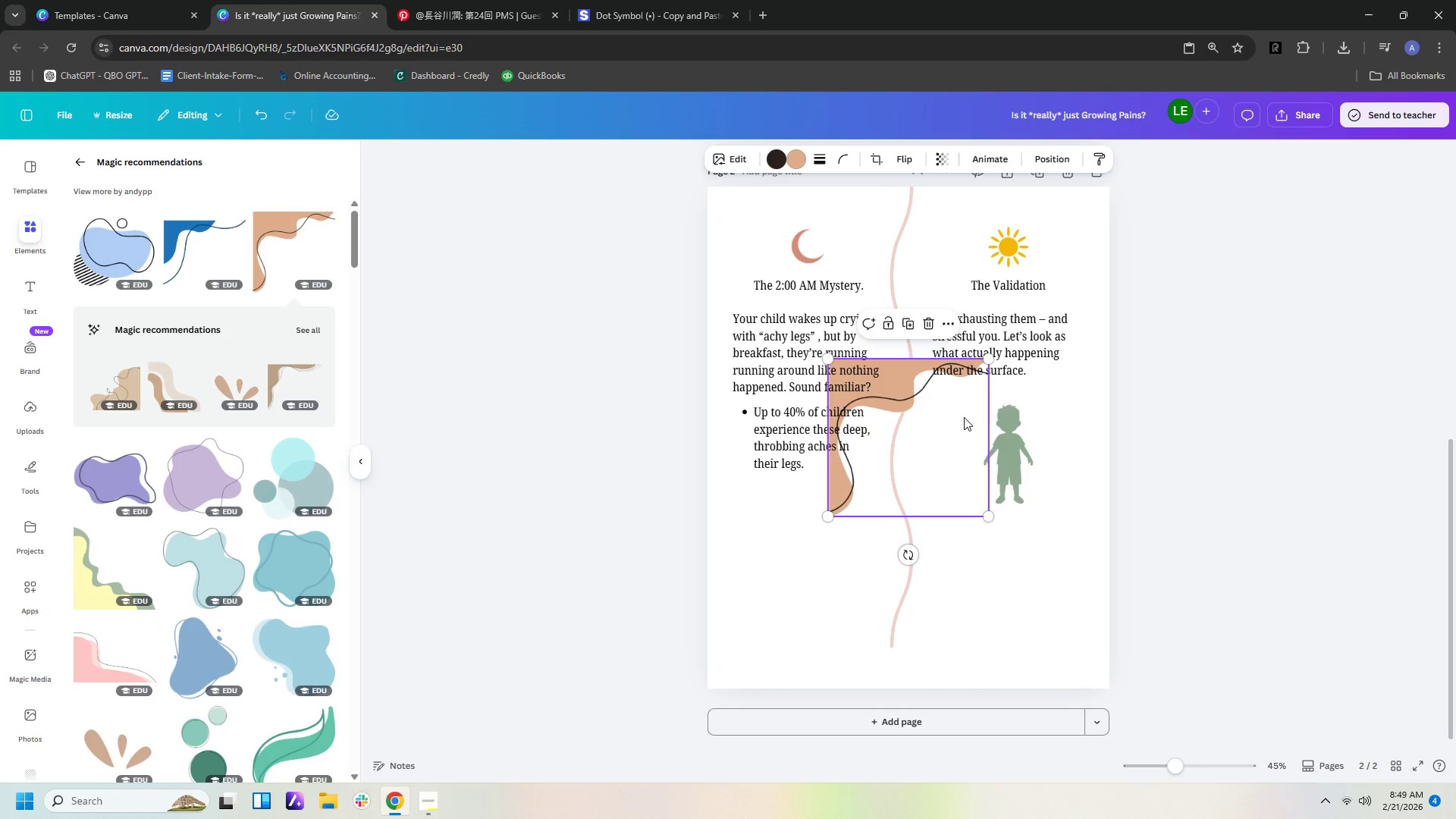 
left_click_drag(start_coordinate=[962, 418], to_coordinate=[1009, 497])
 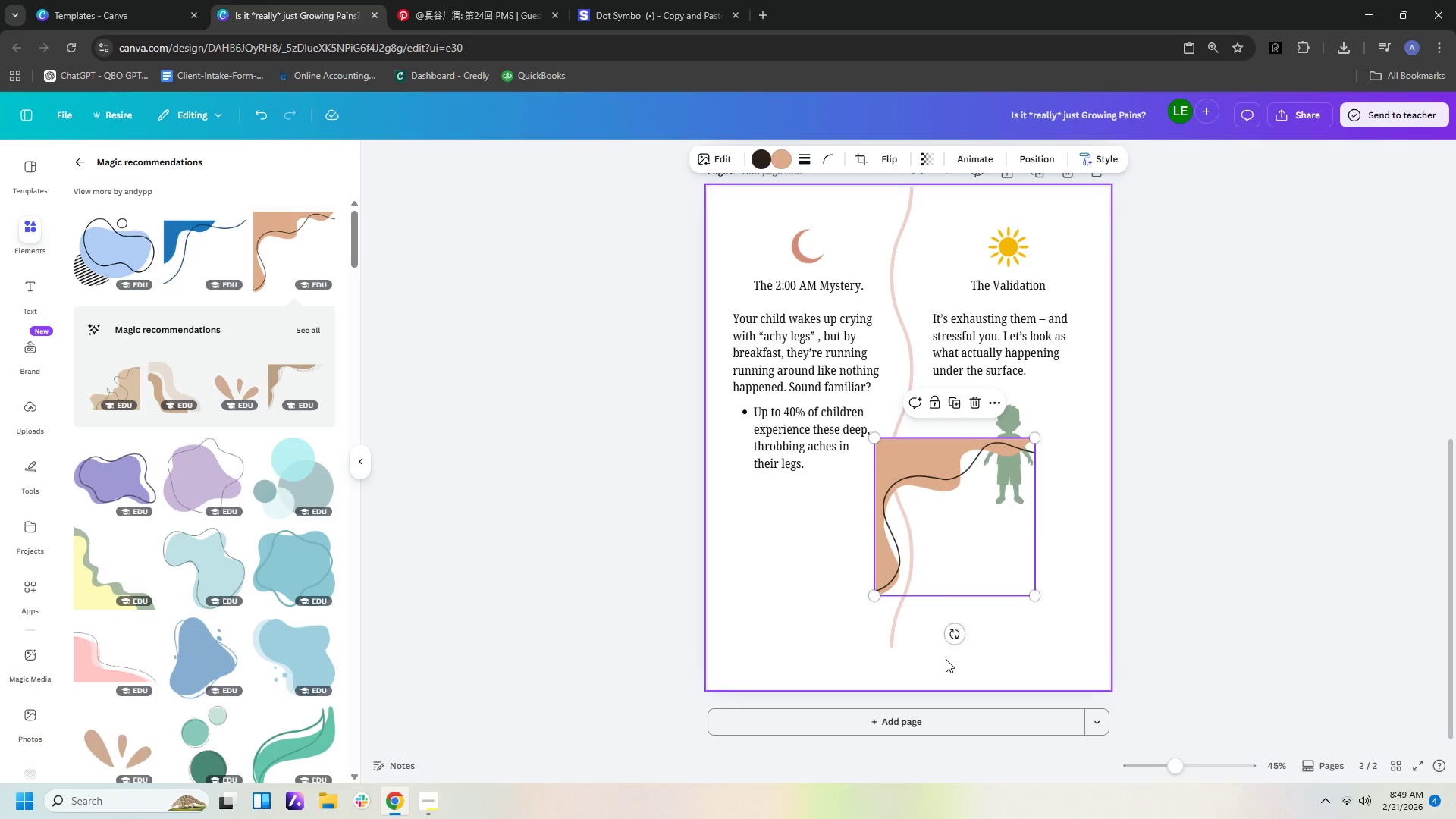 
left_click([953, 638])
 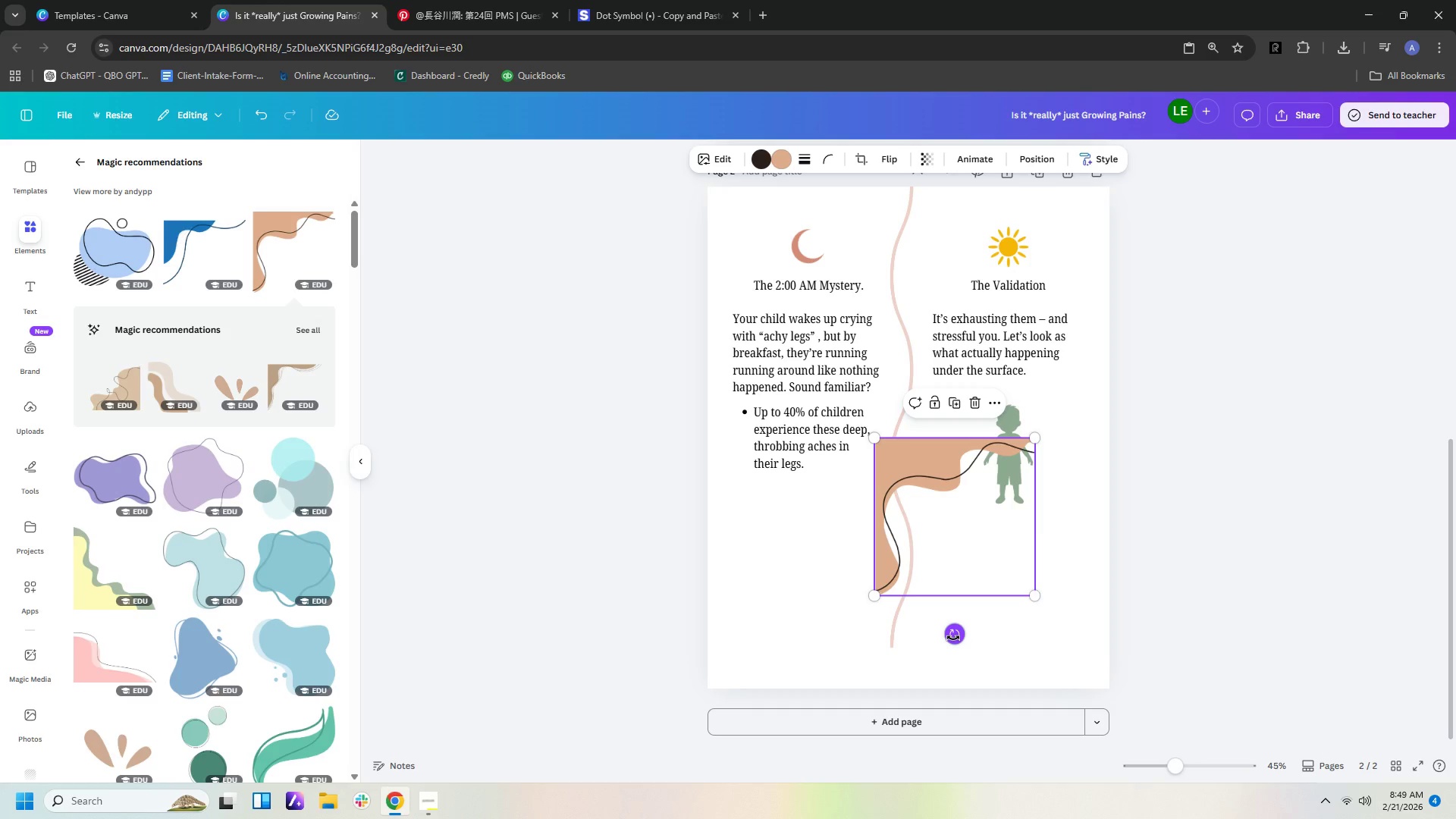 
left_click_drag(start_coordinate=[953, 638], to_coordinate=[805, 513])
 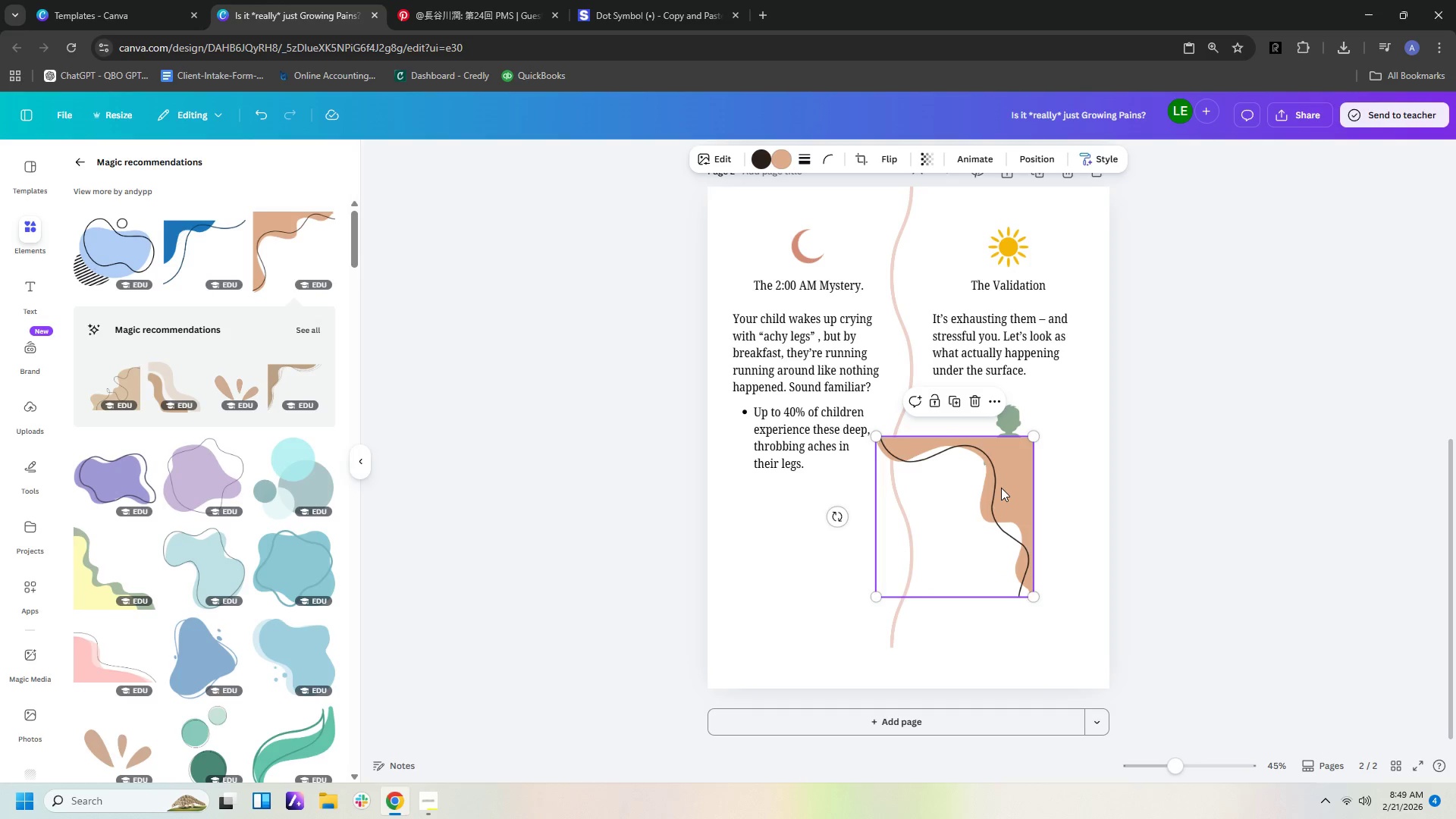 
left_click_drag(start_coordinate=[1001, 495], to_coordinate=[1072, 248])
 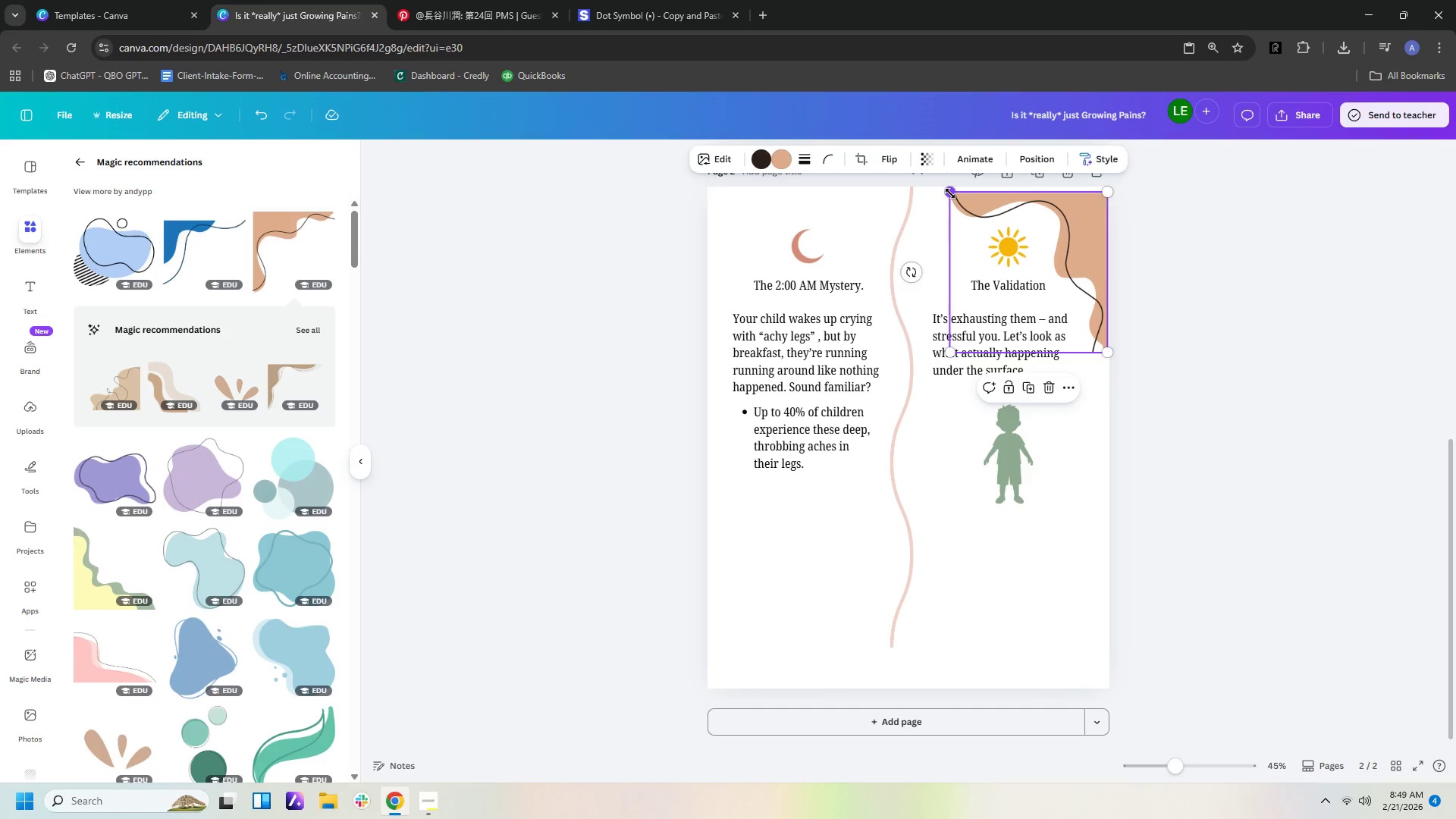 
double_click([1014, 224])
 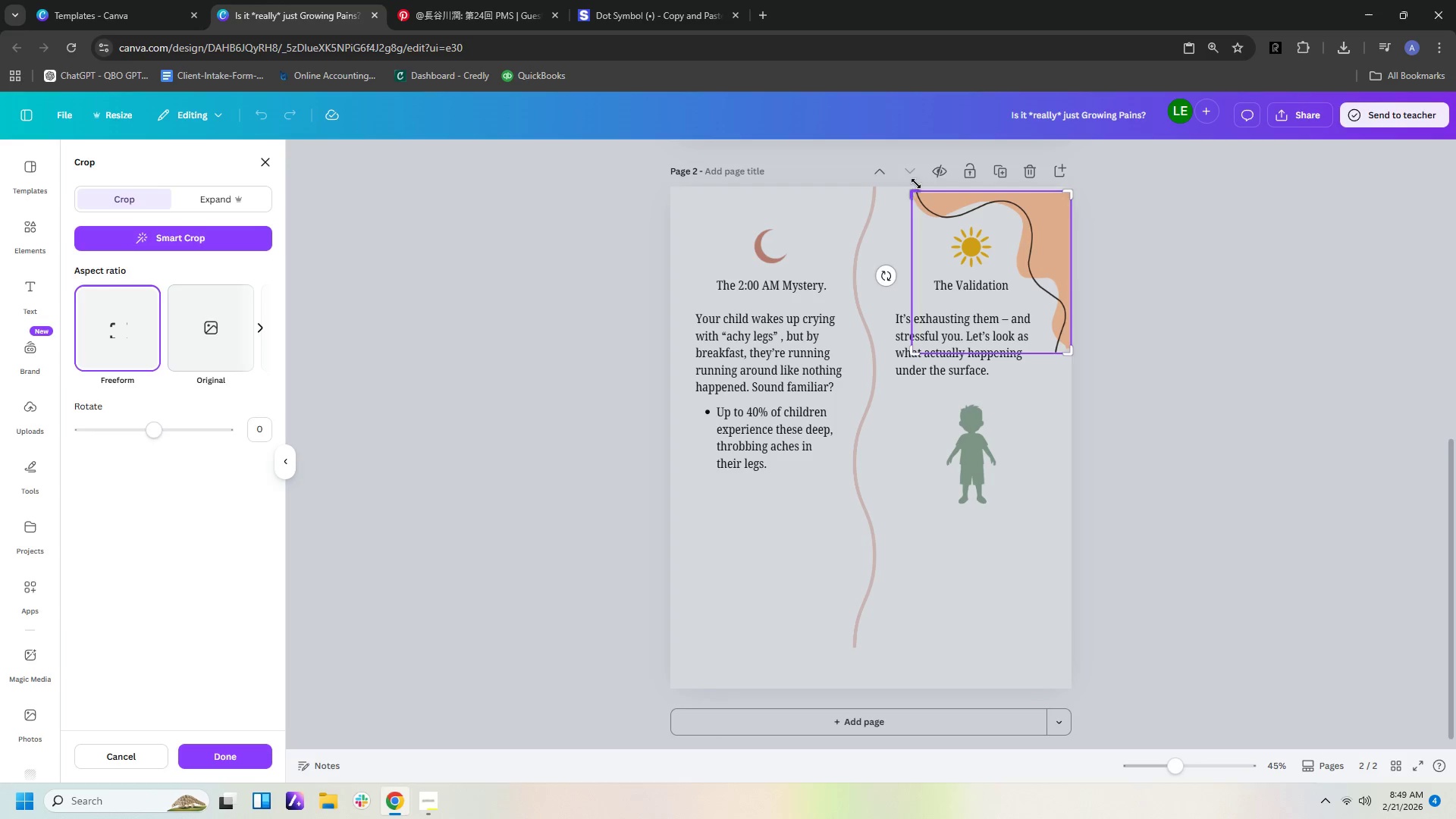 
left_click_drag(start_coordinate=[912, 192], to_coordinate=[994, 180])
 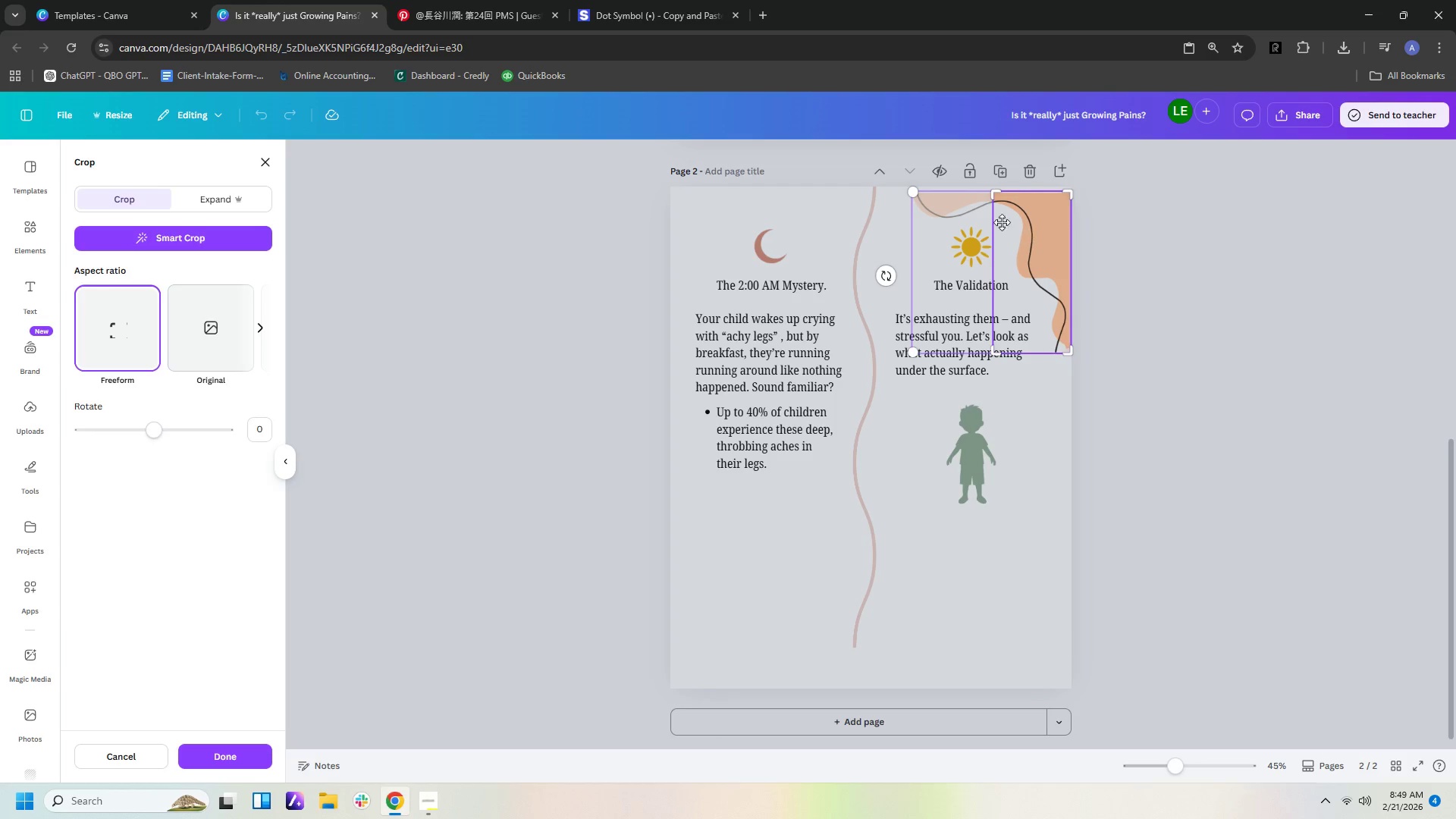 
left_click([1159, 270])
 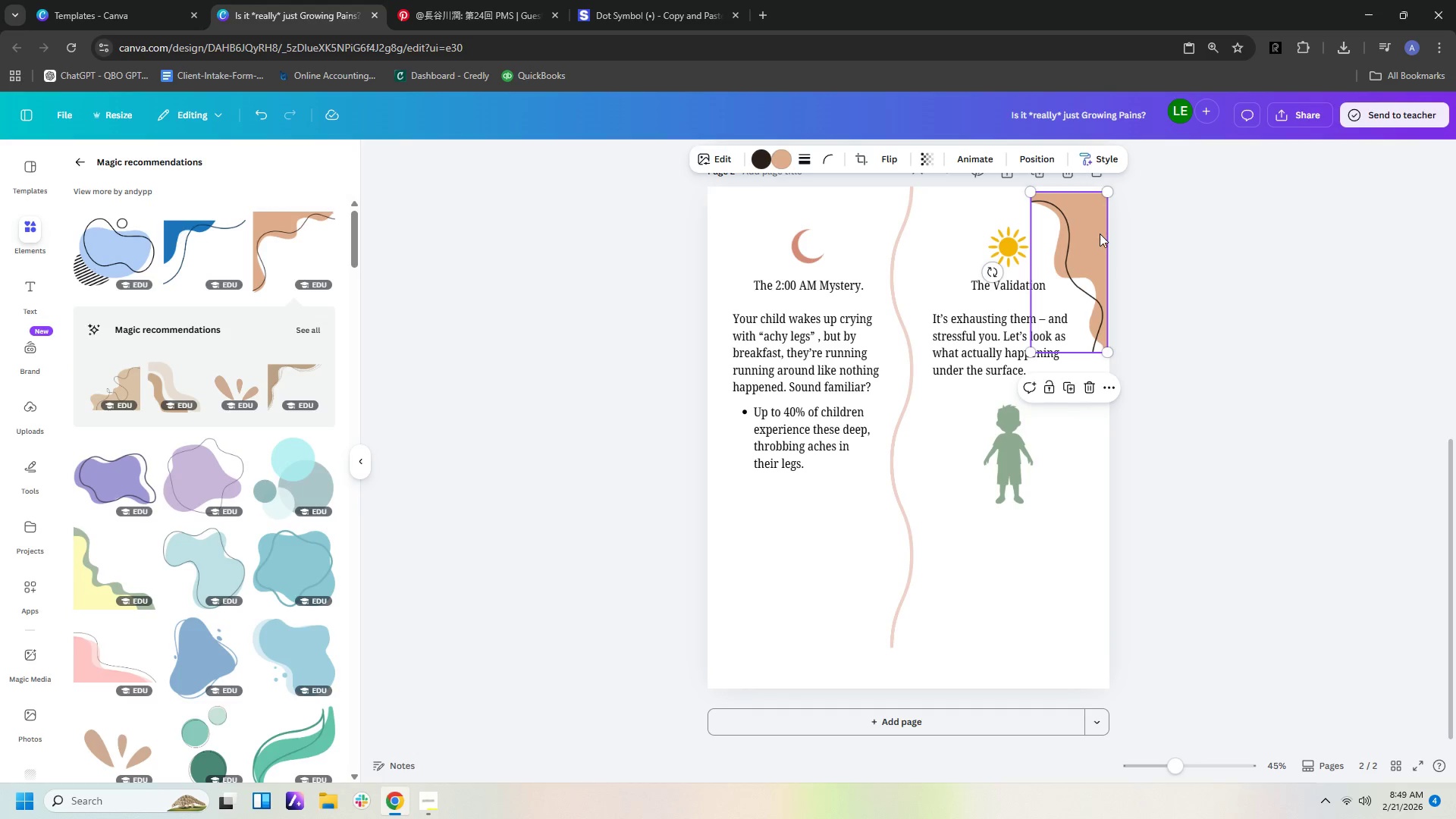 
left_click_drag(start_coordinate=[1094, 236], to_coordinate=[1088, 224])
 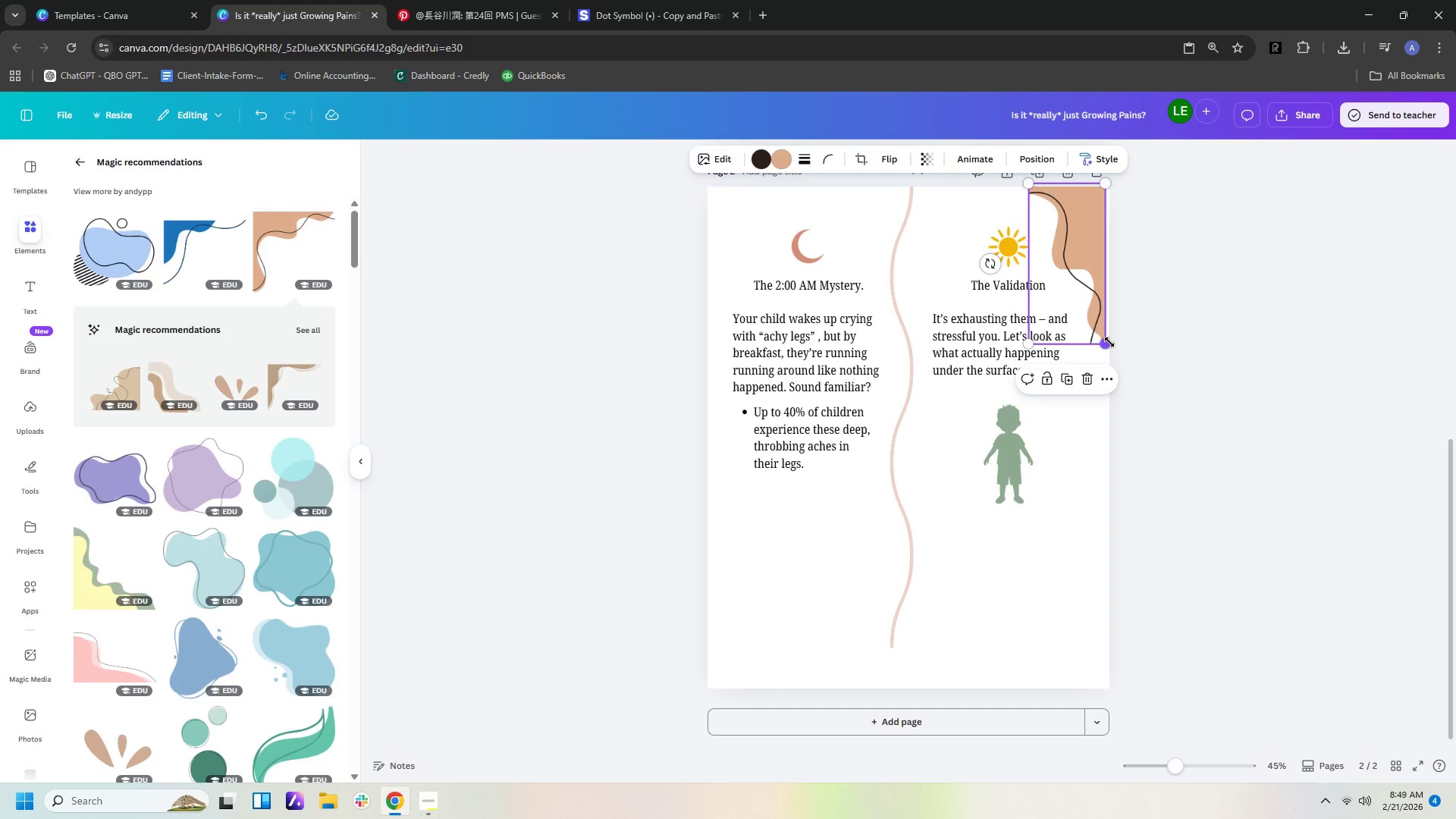 
left_click_drag(start_coordinate=[1109, 343], to_coordinate=[1128, 442])
 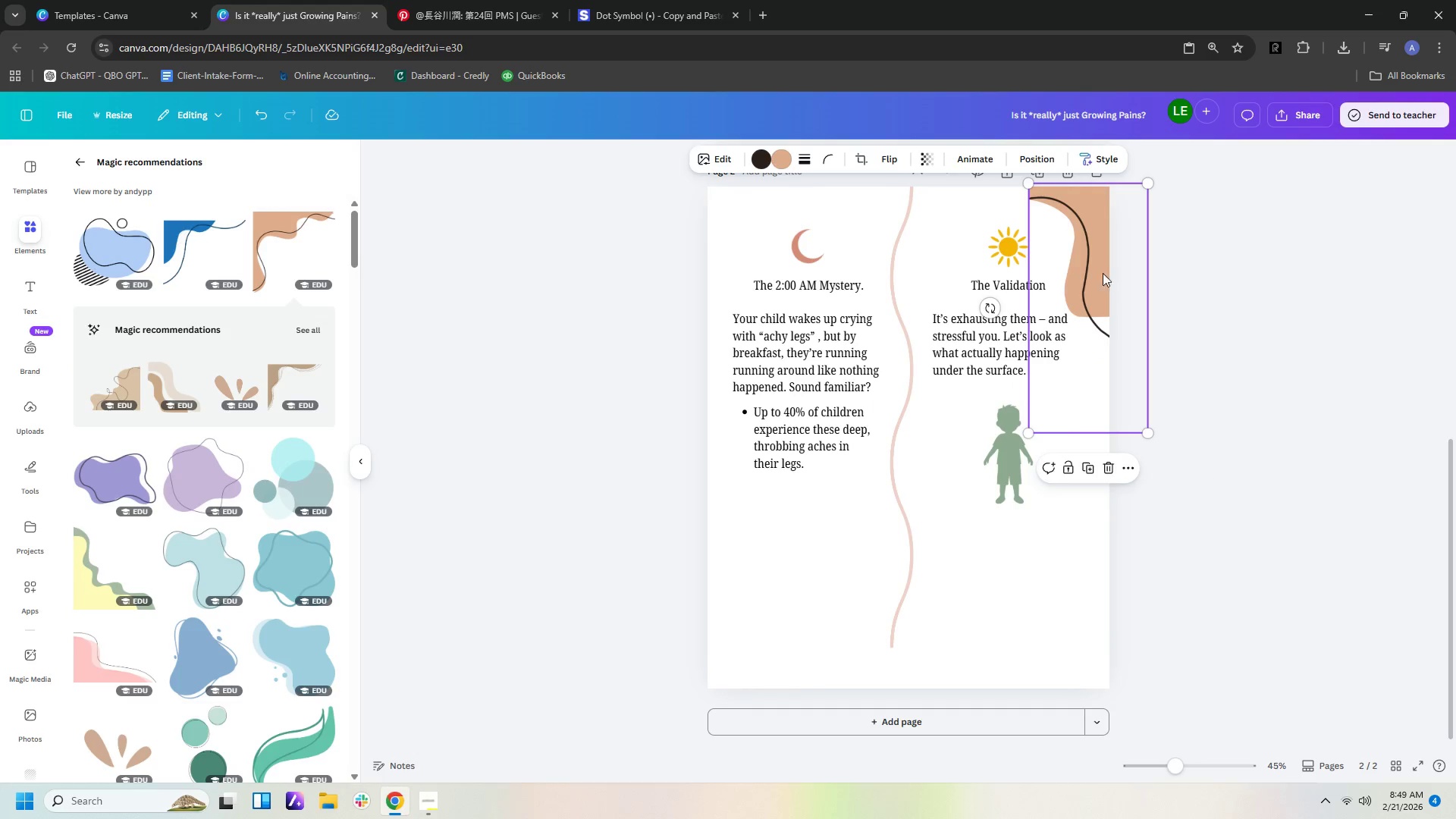 
left_click_drag(start_coordinate=[1095, 273], to_coordinate=[1062, 241])
 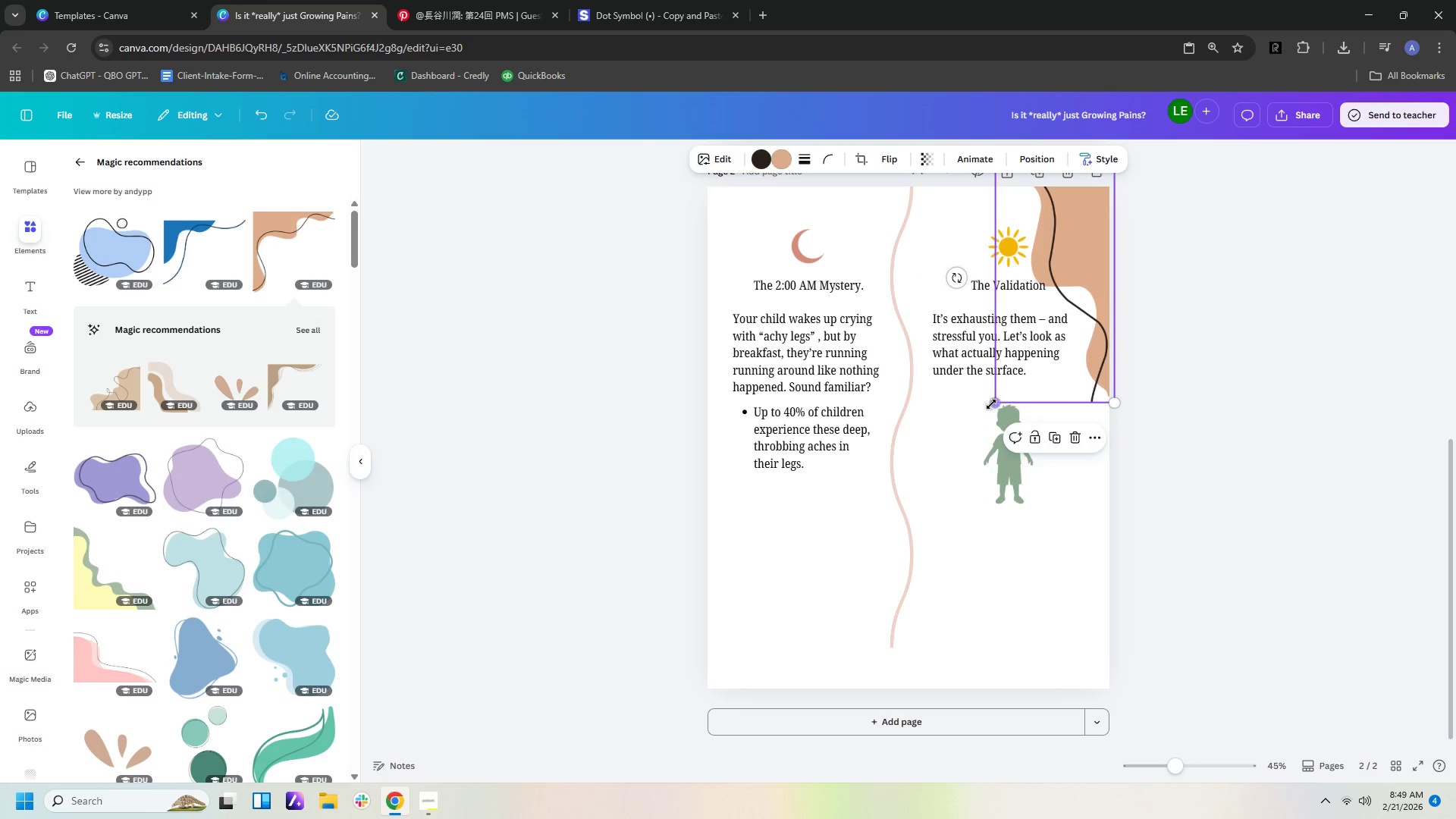 
left_click_drag(start_coordinate=[990, 404], to_coordinate=[1032, 328])
 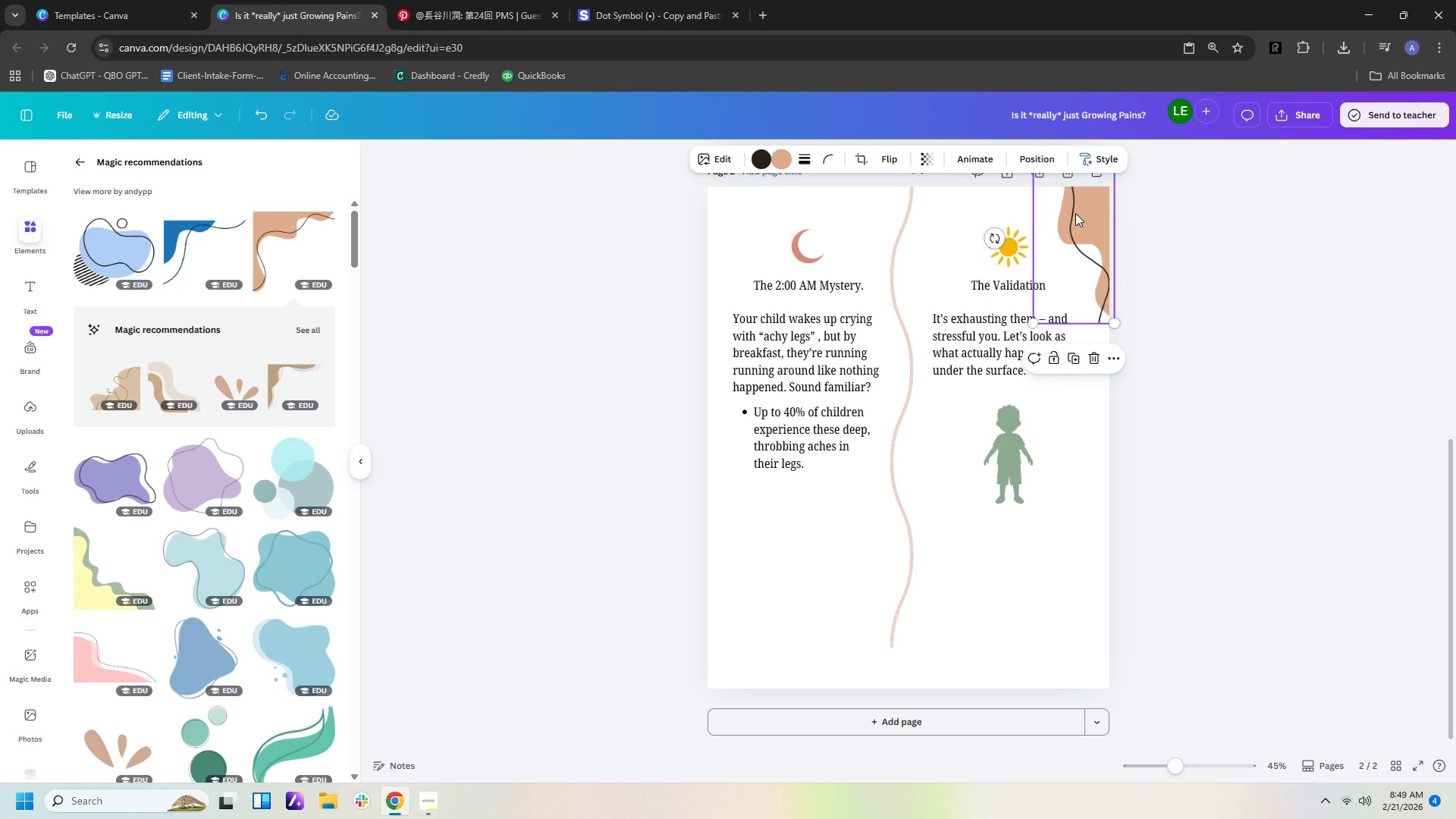 
left_click_drag(start_coordinate=[1075, 213], to_coordinate=[1075, 240])
 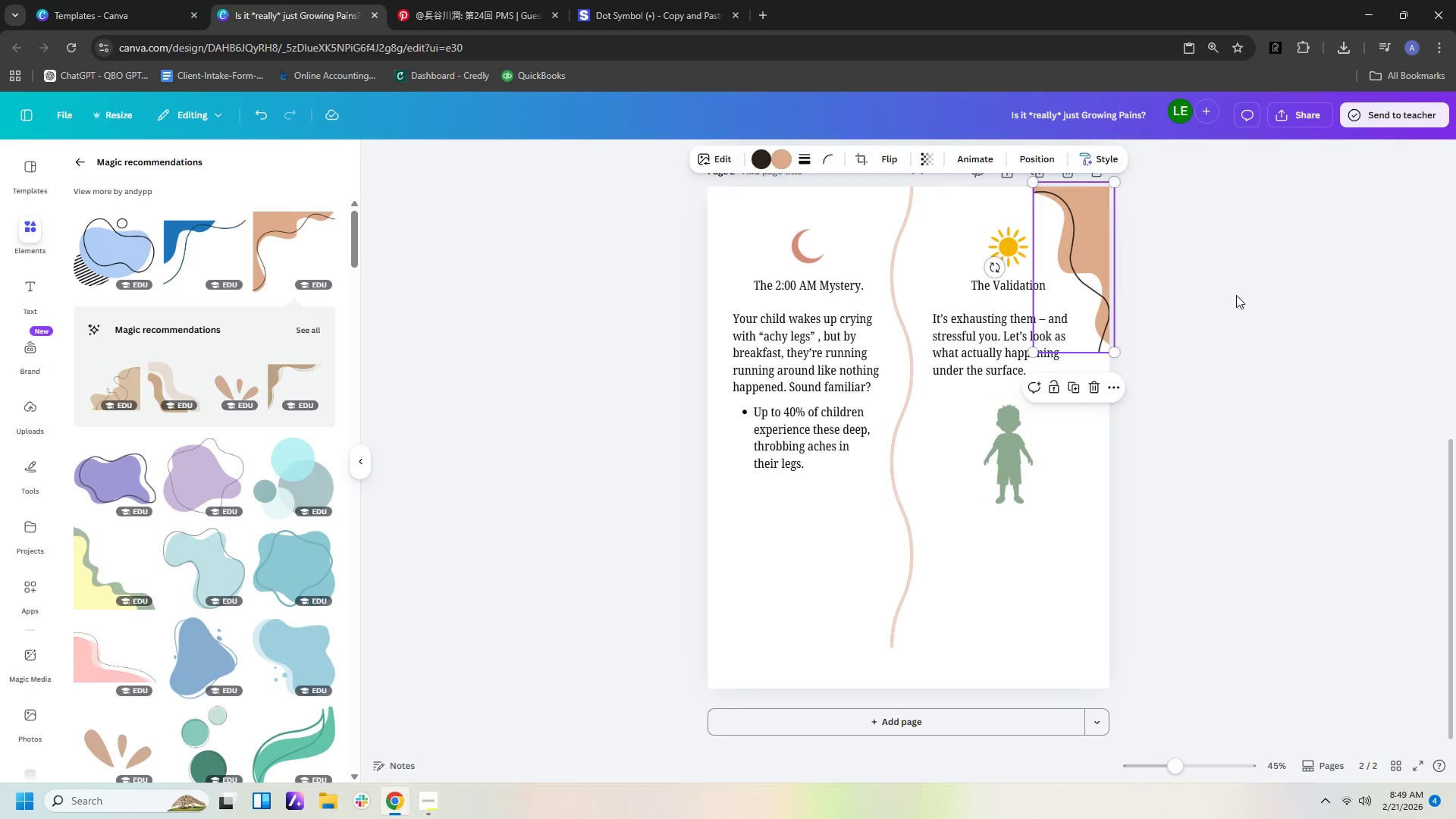 
left_click([1236, 295])
 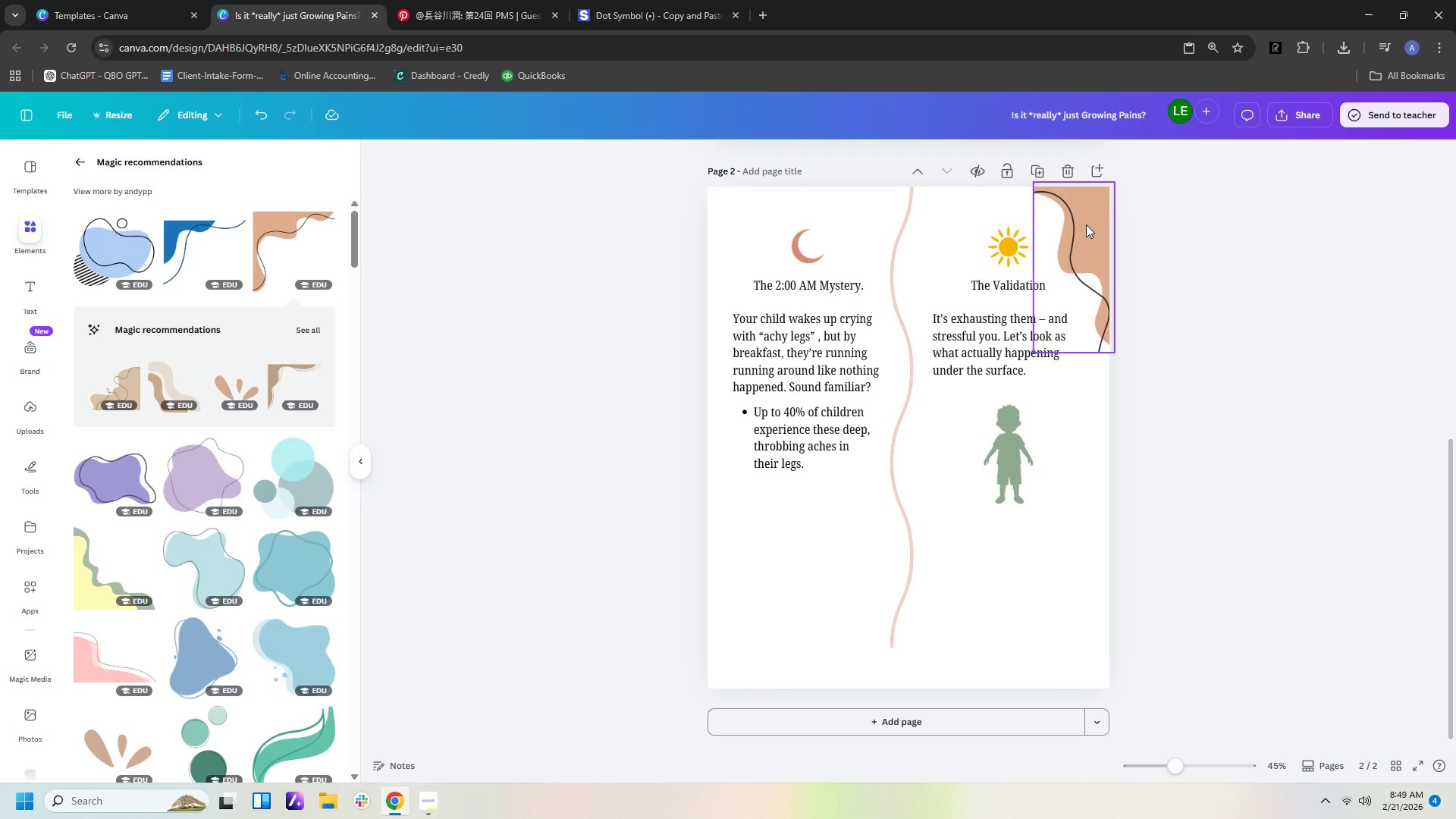 
left_click_drag(start_coordinate=[1086, 226], to_coordinate=[1083, 221])
 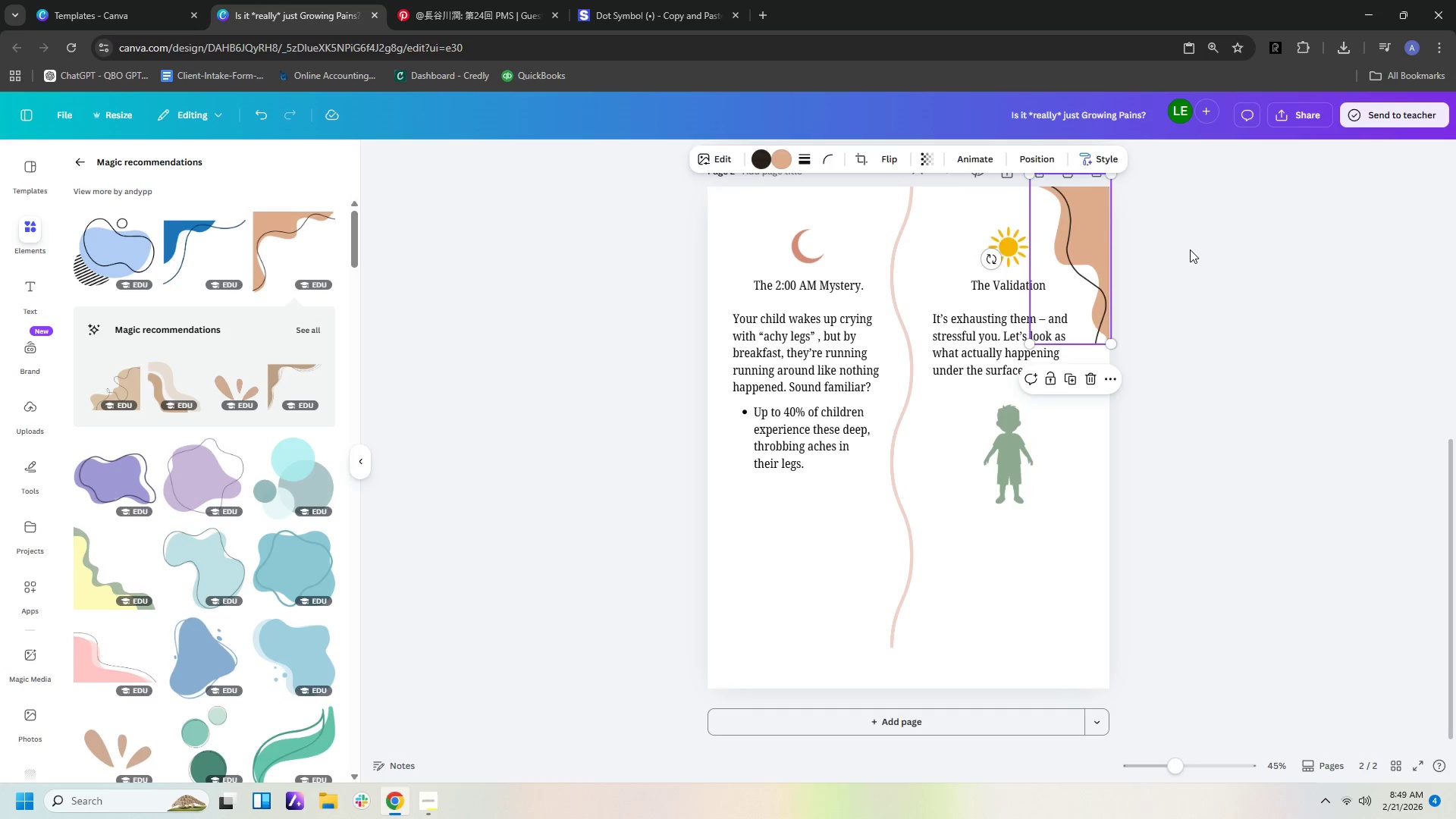 
left_click([1190, 249])
 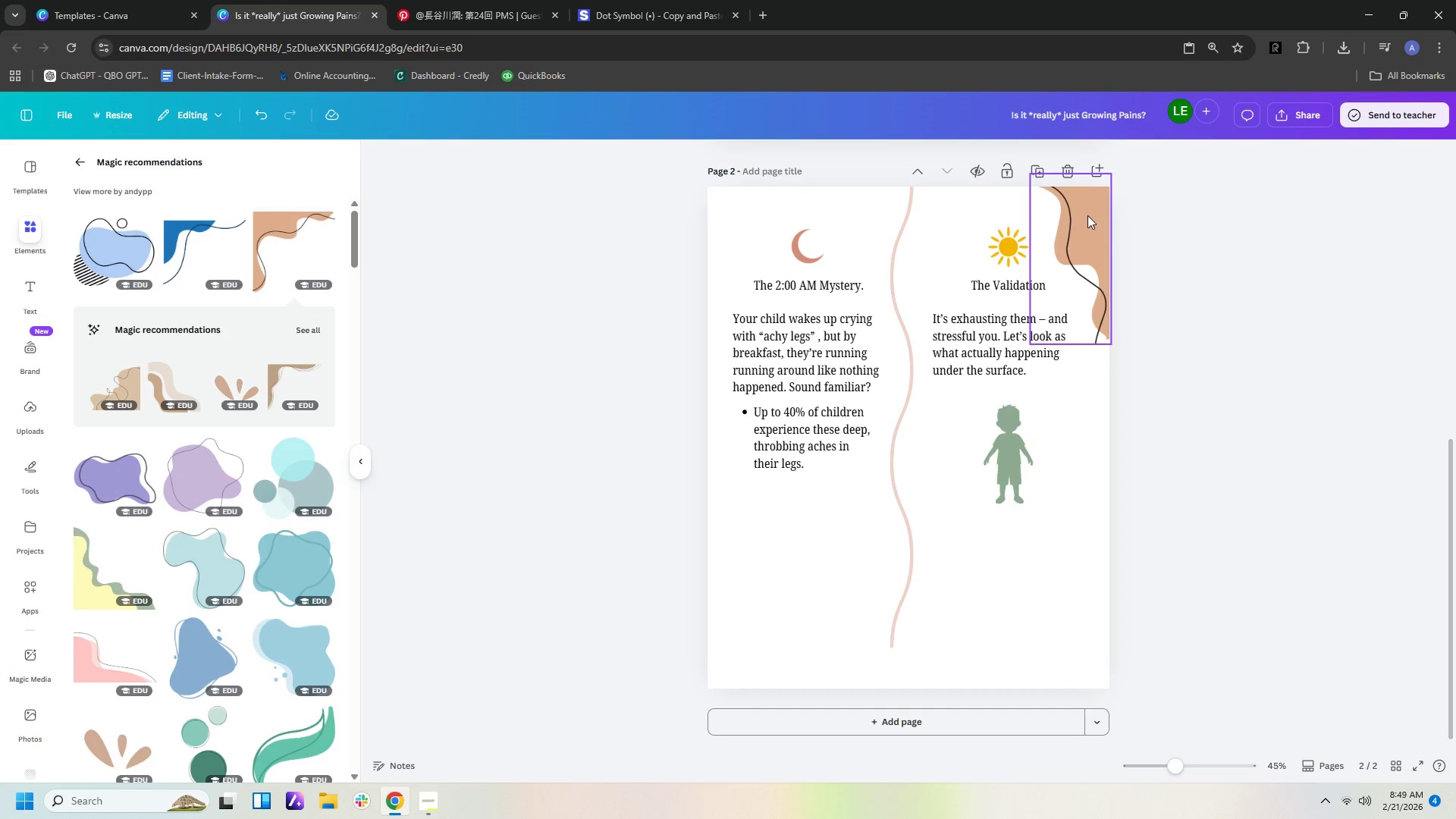 
left_click([1087, 215])
 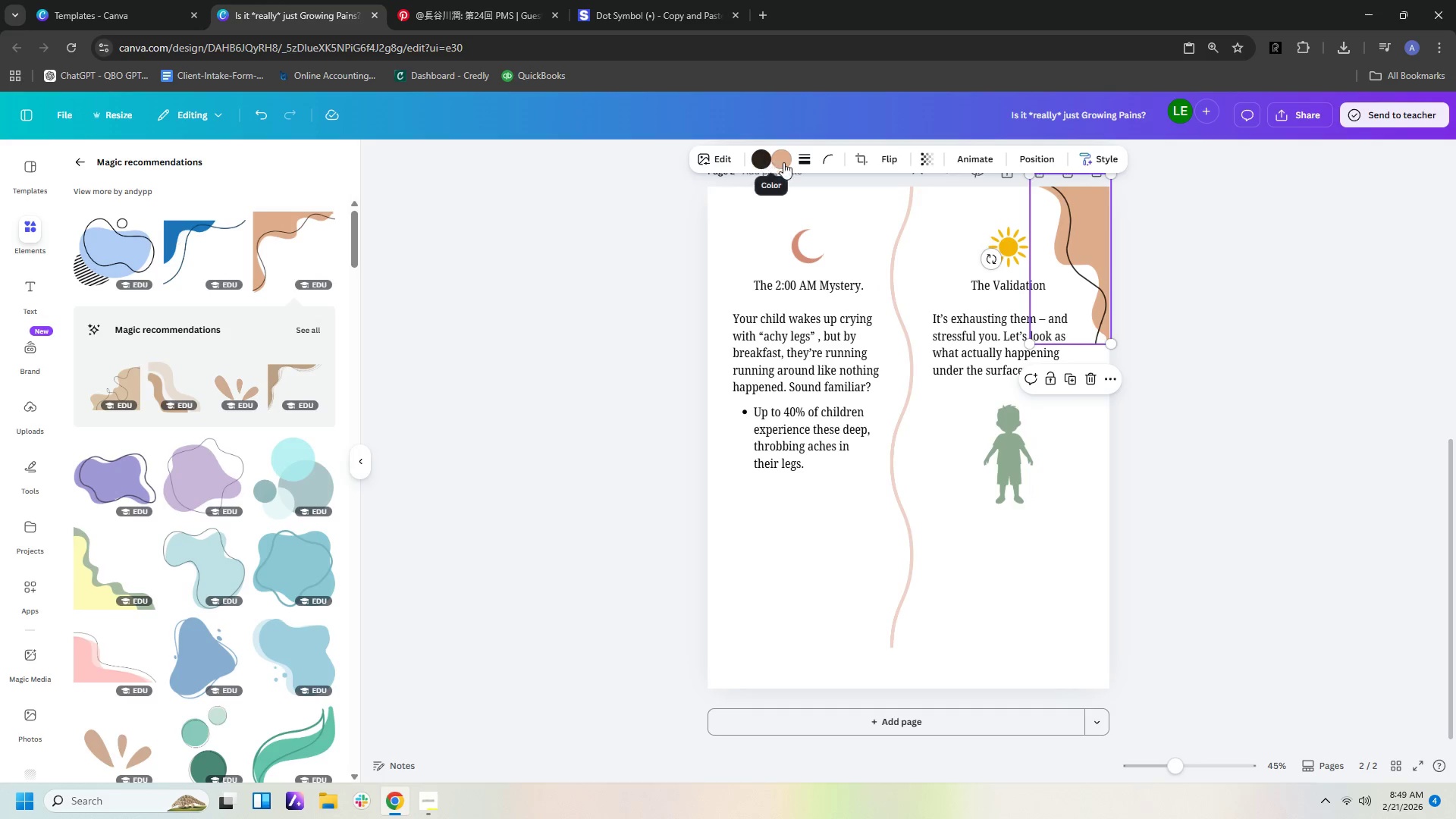 
left_click([791, 163])
 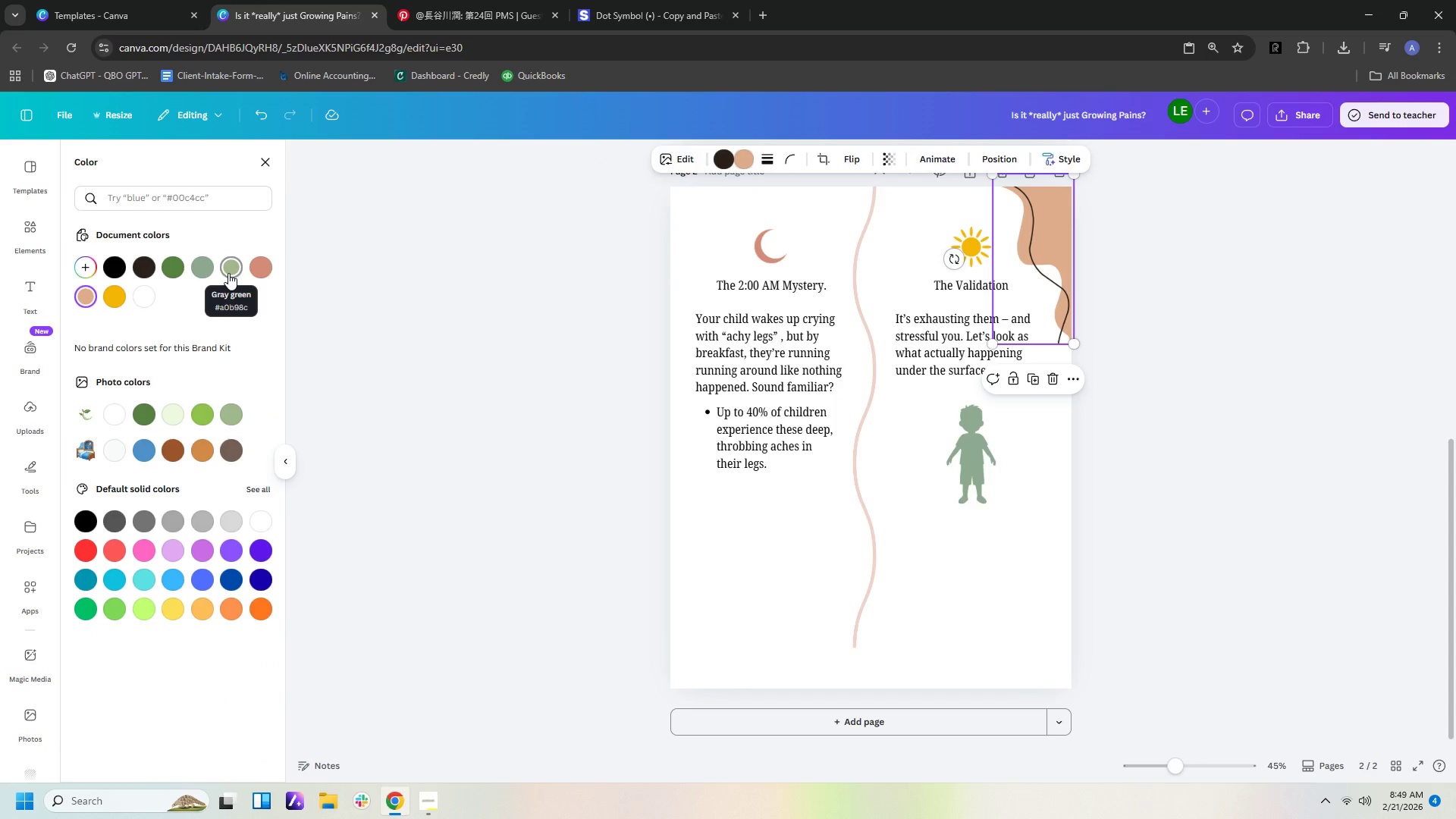 
left_click([228, 272])
 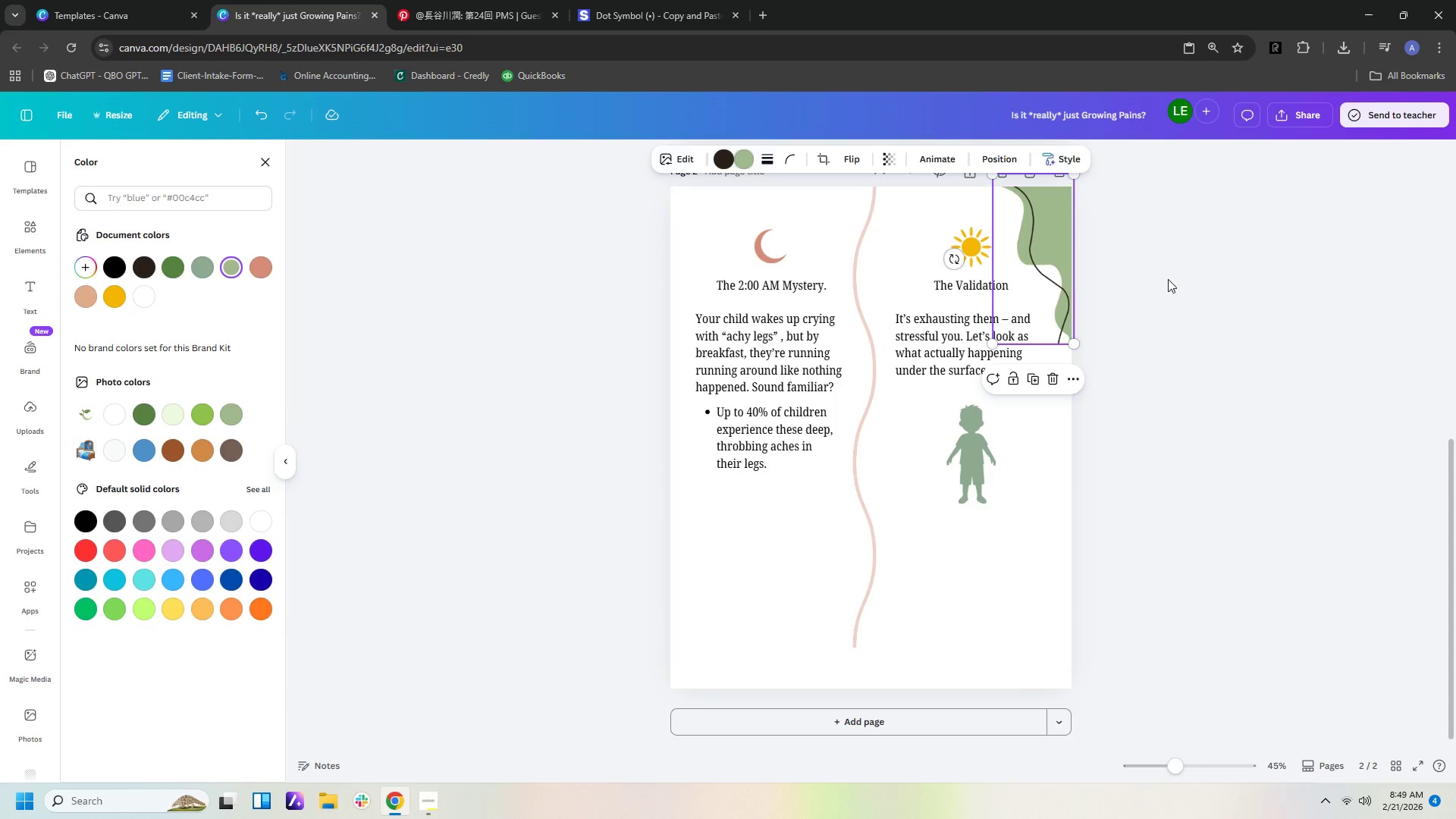 
left_click([1171, 281])
 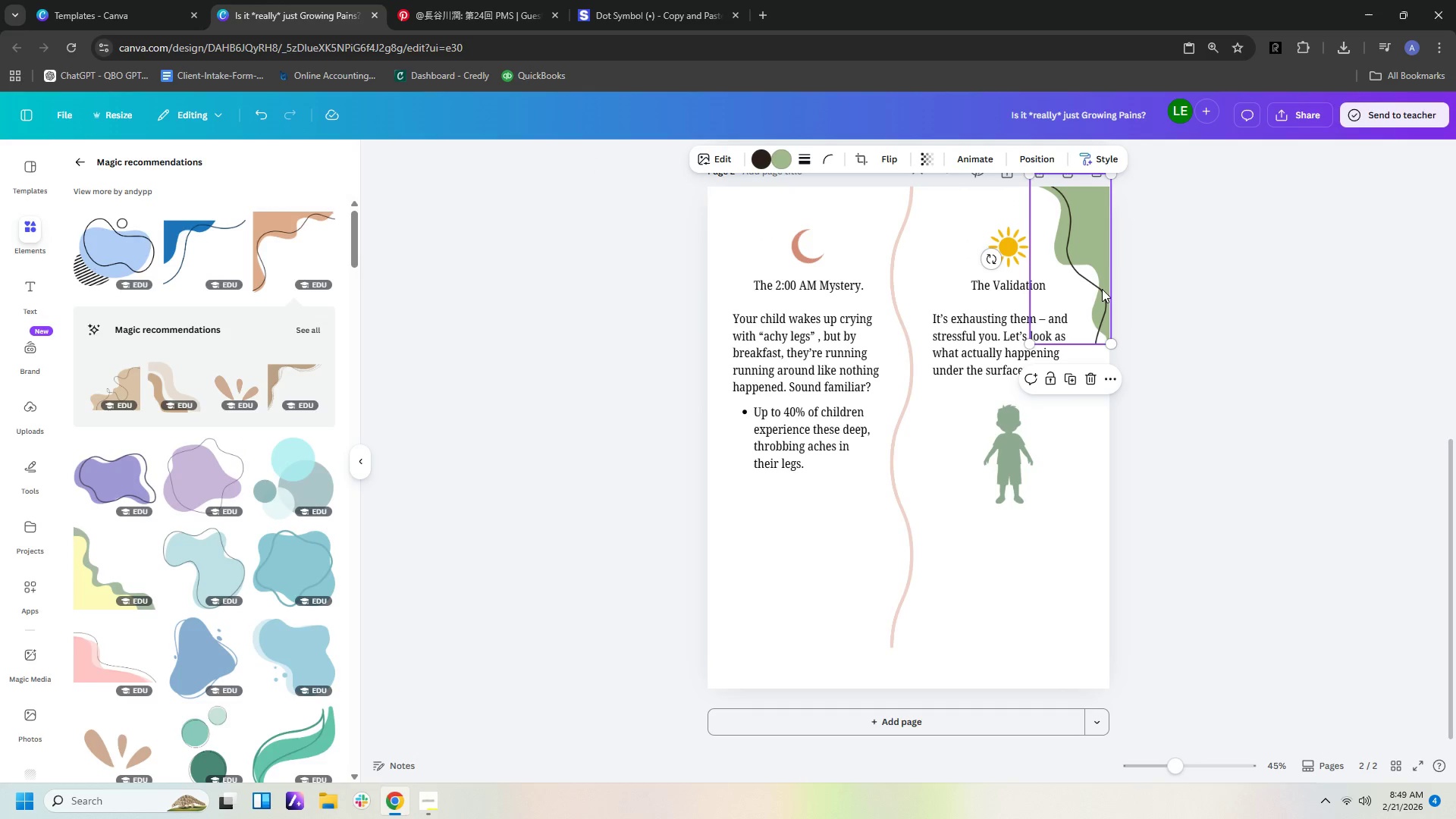 
left_click([1100, 291])
 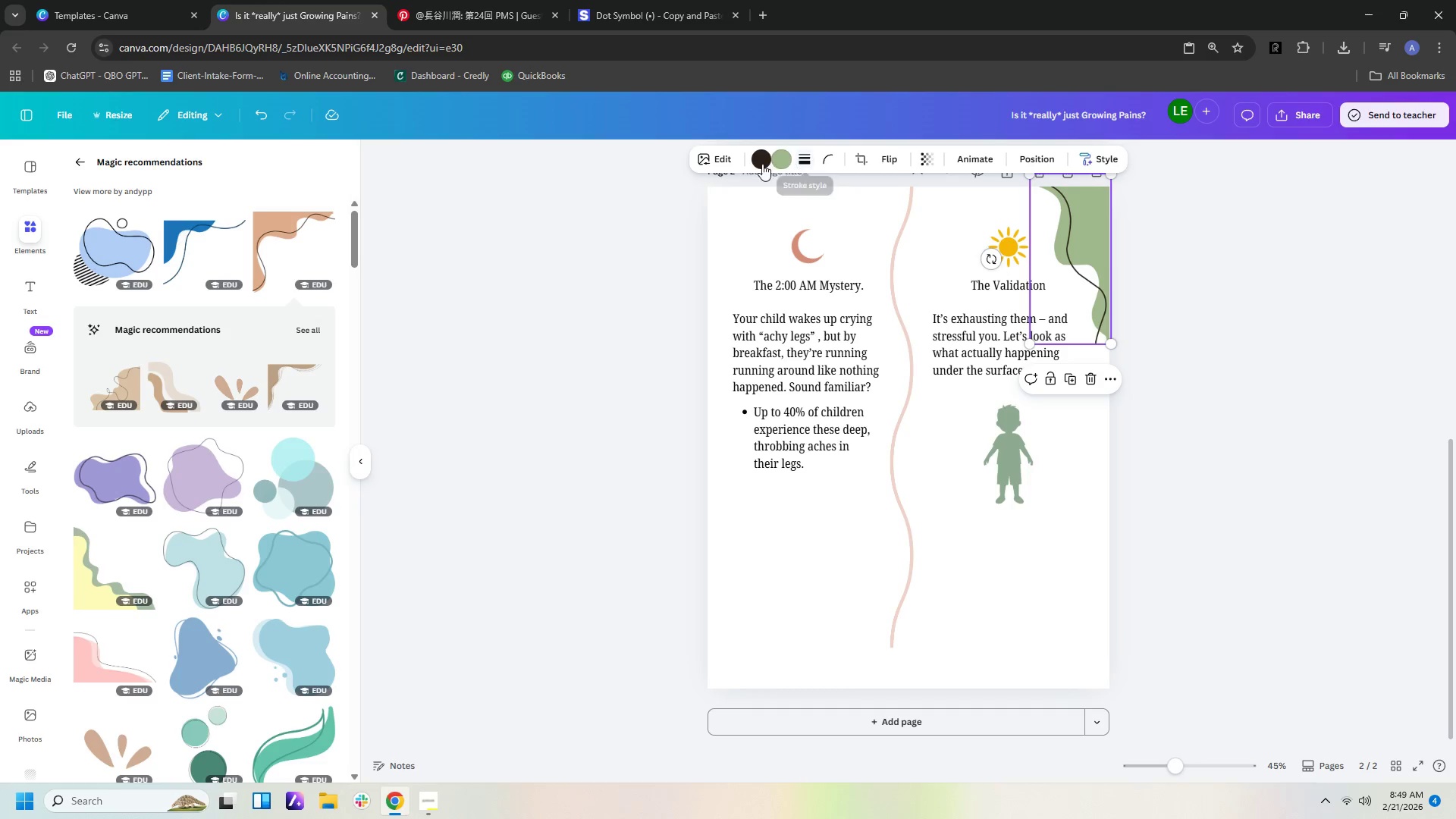 
left_click([758, 164])
 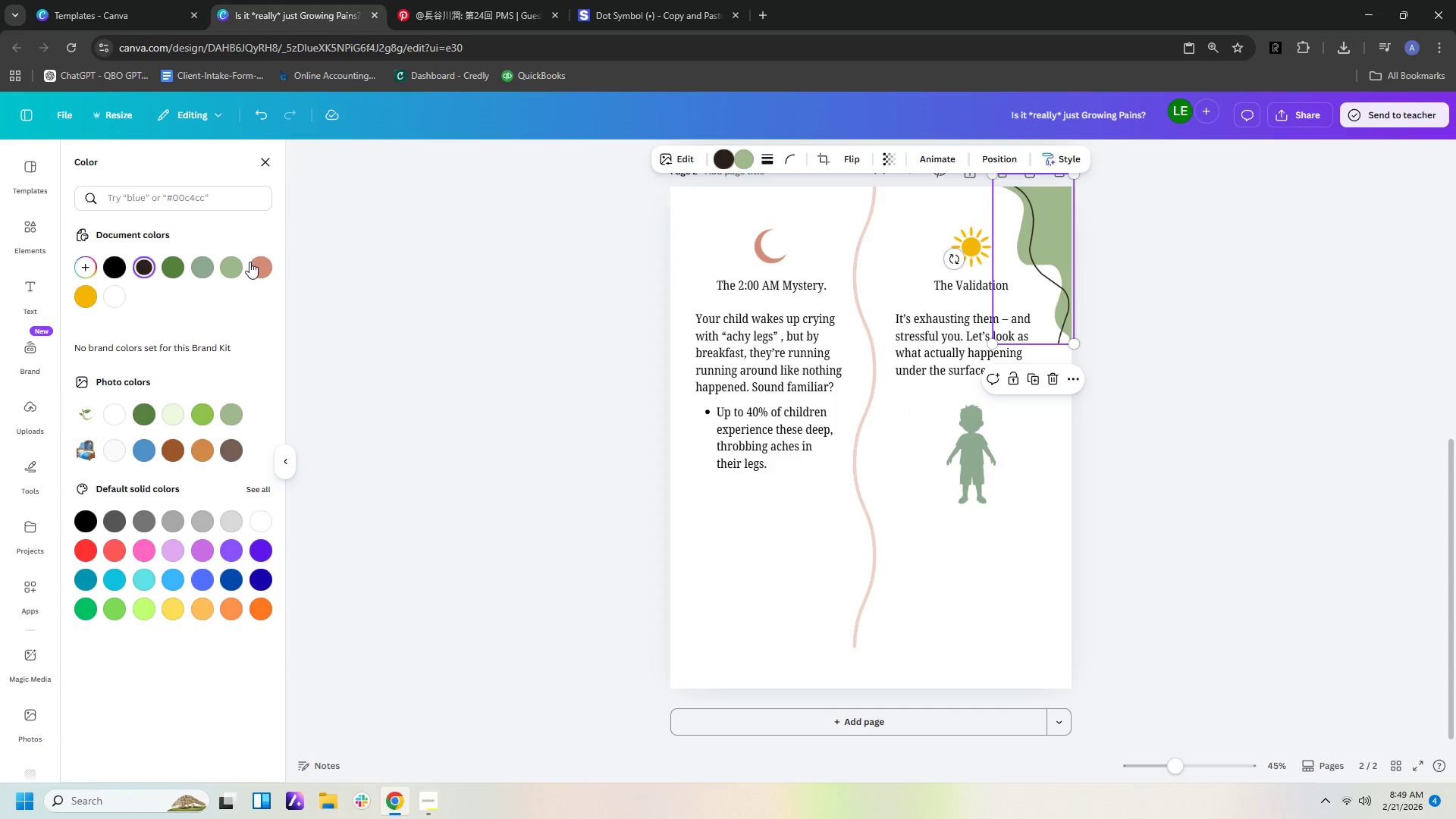 
left_click([262, 265])
 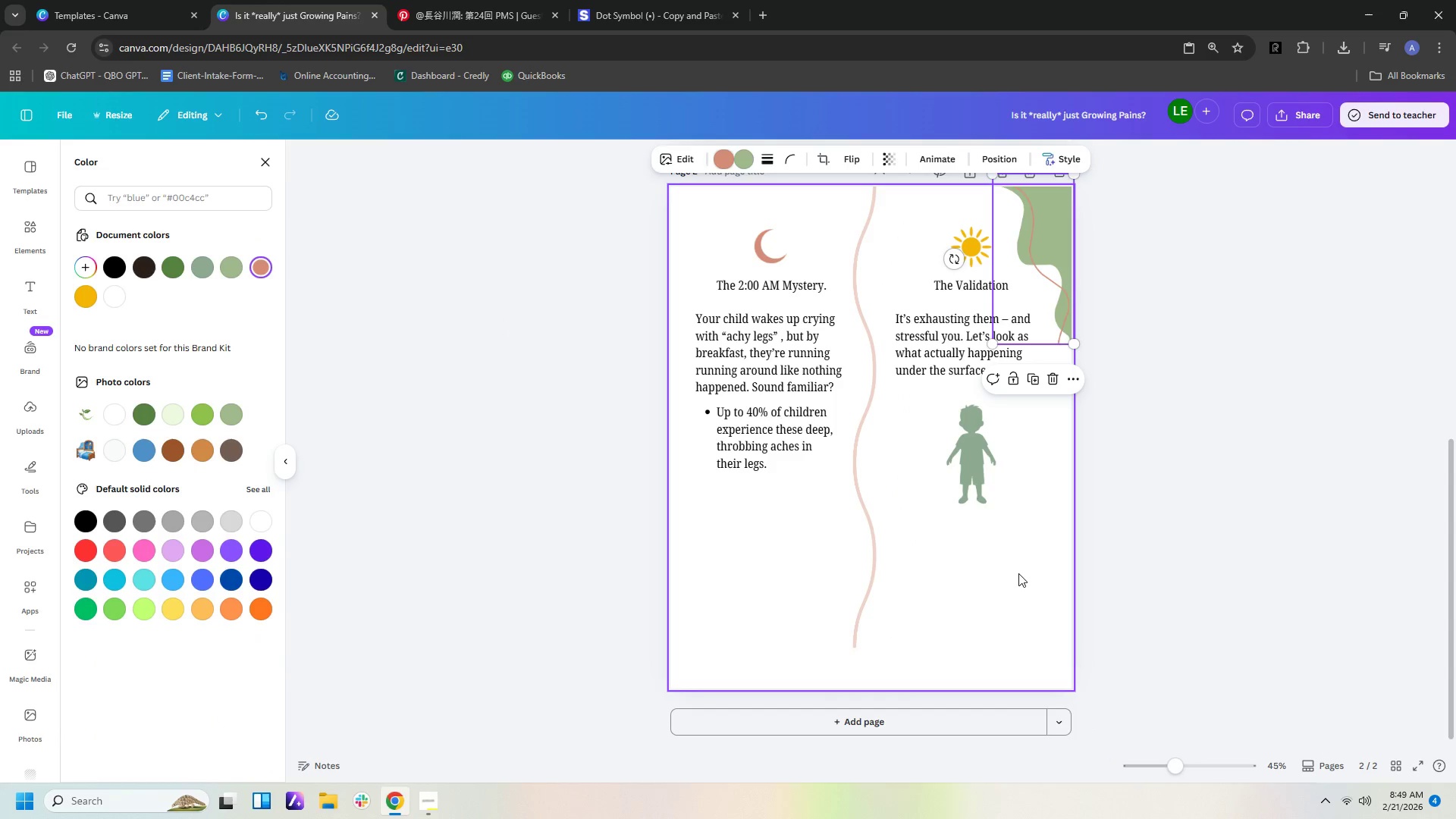 
left_click([1019, 578])
 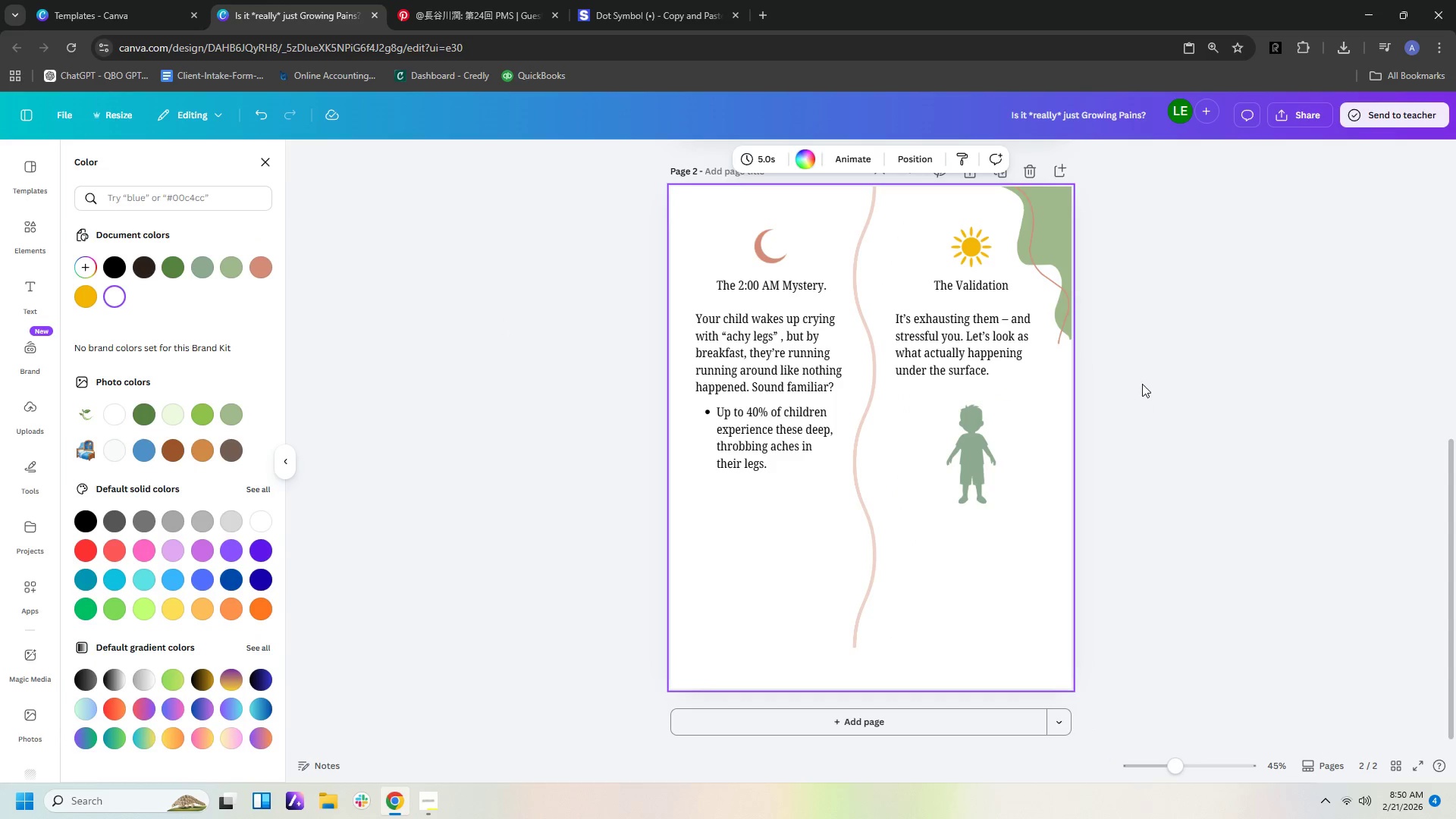 
left_click([1062, 236])
 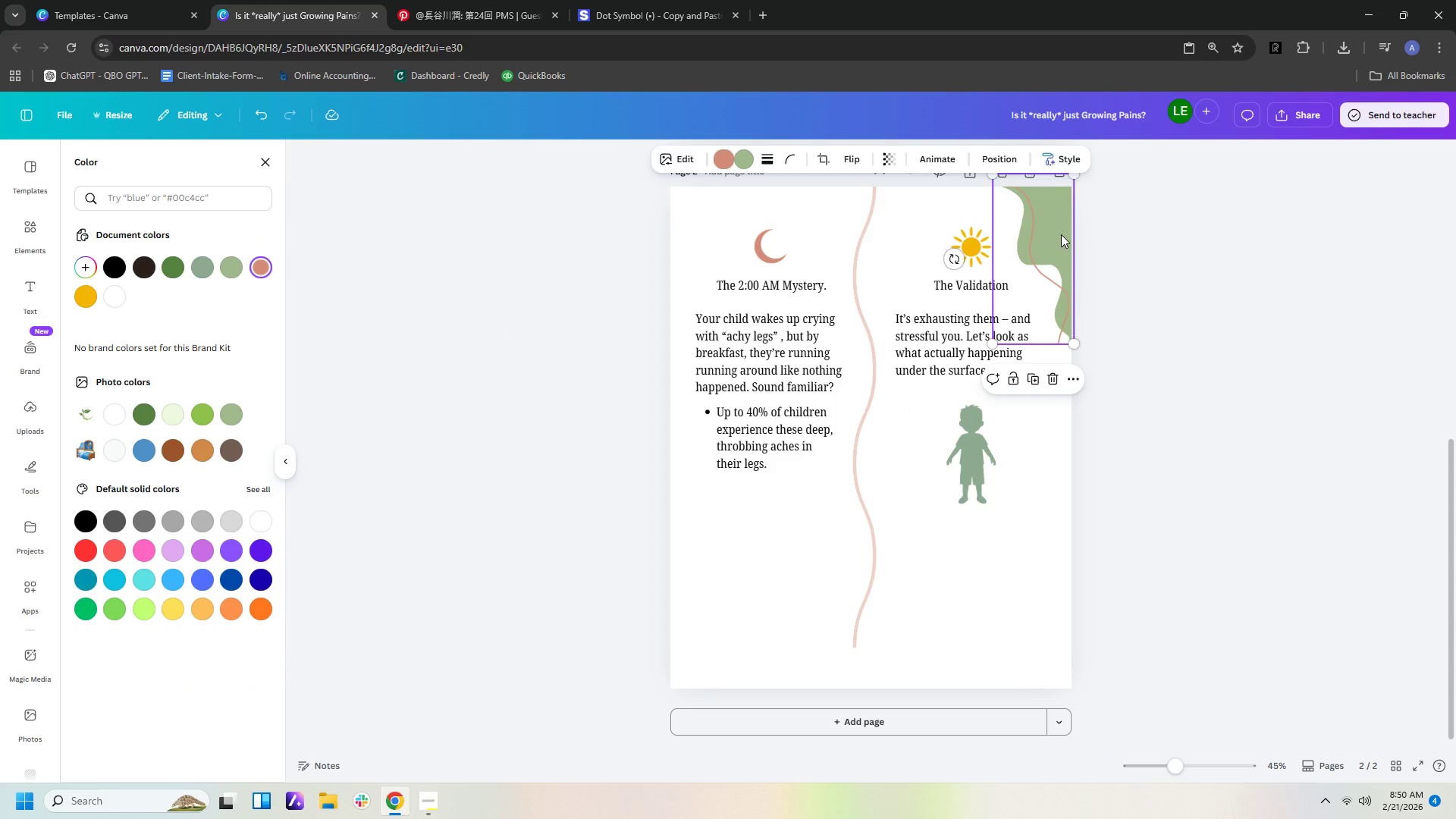 
key(ArrowRight)
 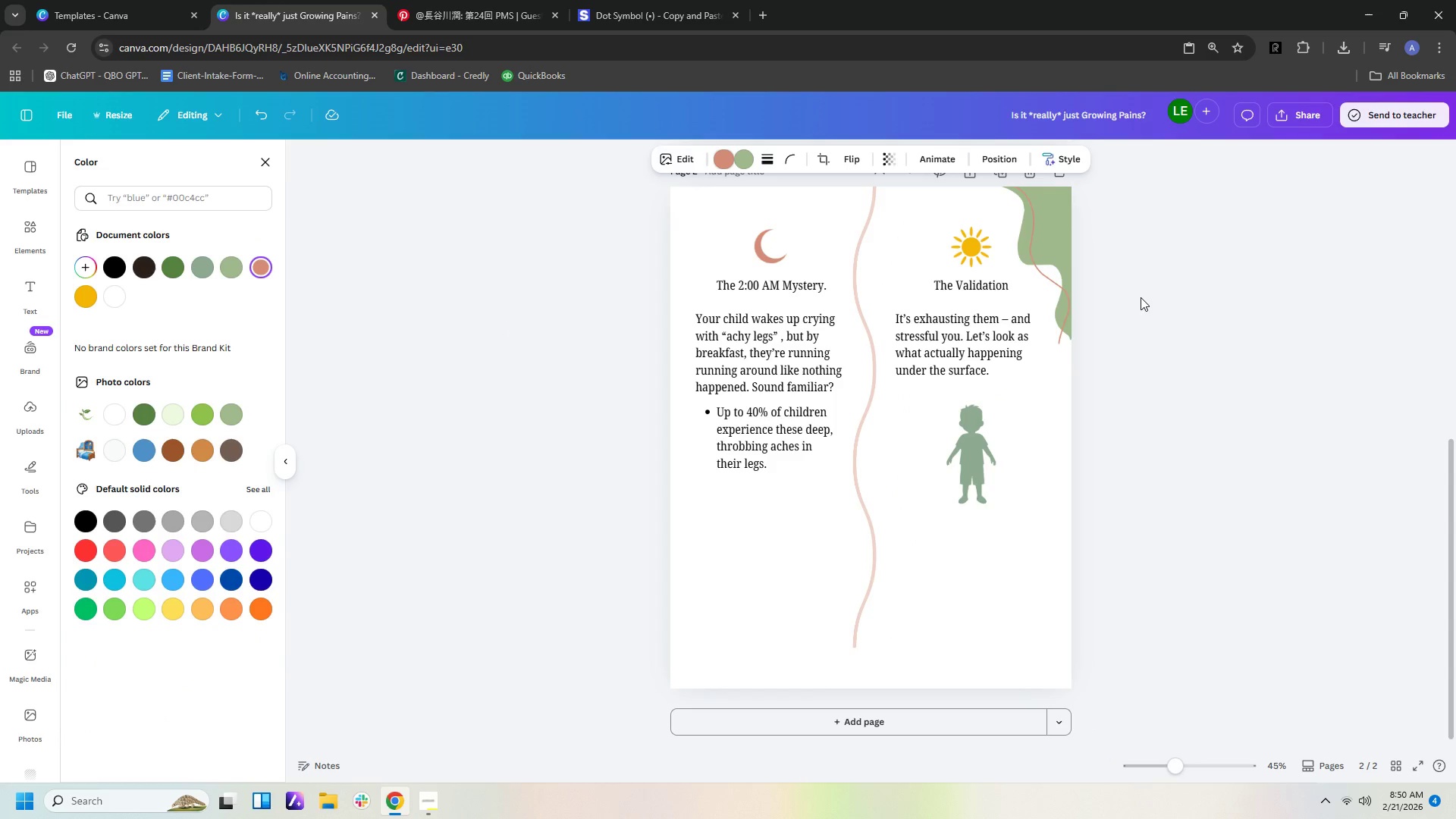 
key(ArrowRight)
 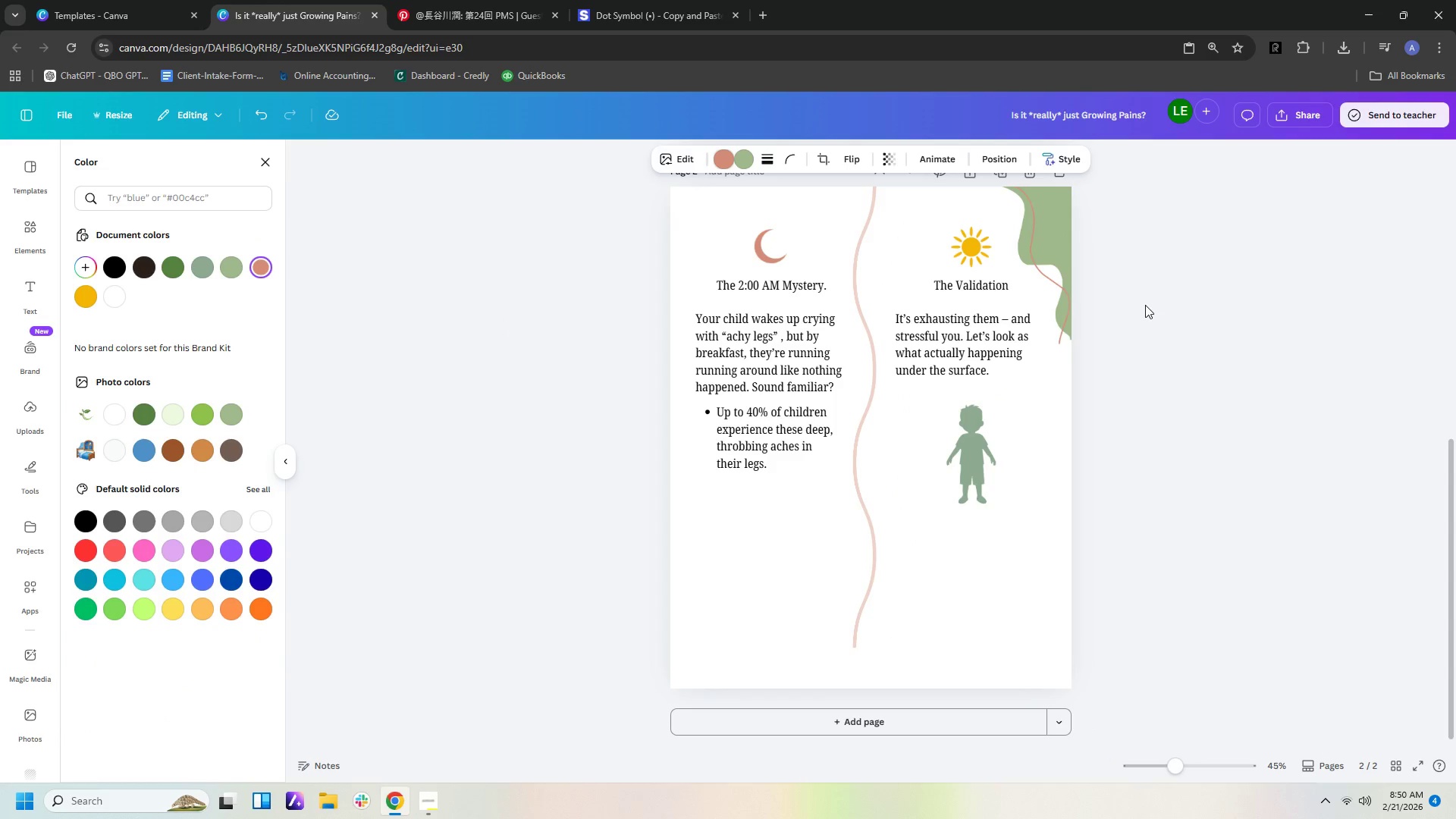 
key(ArrowRight)
 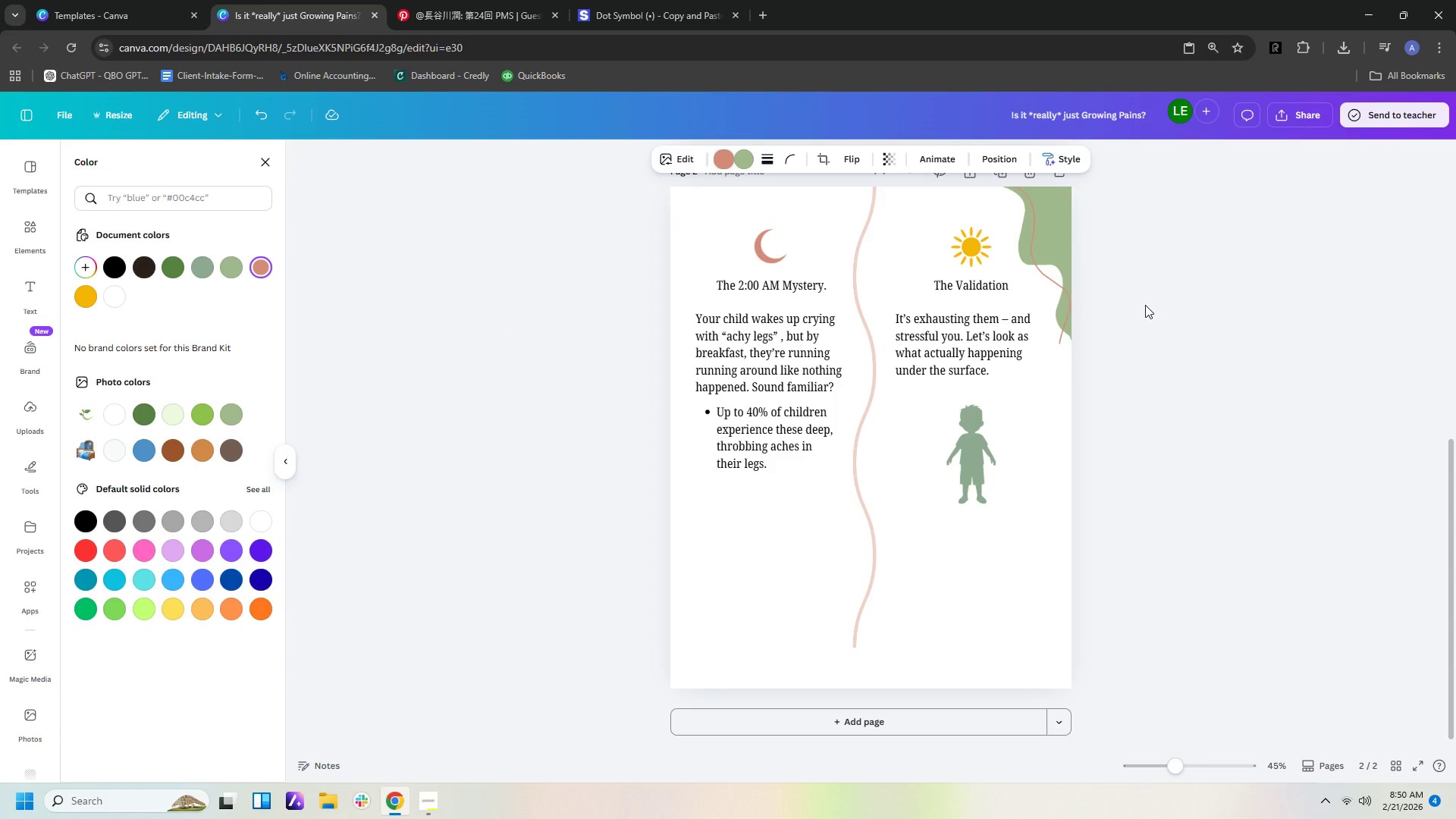 
key(ArrowRight)
 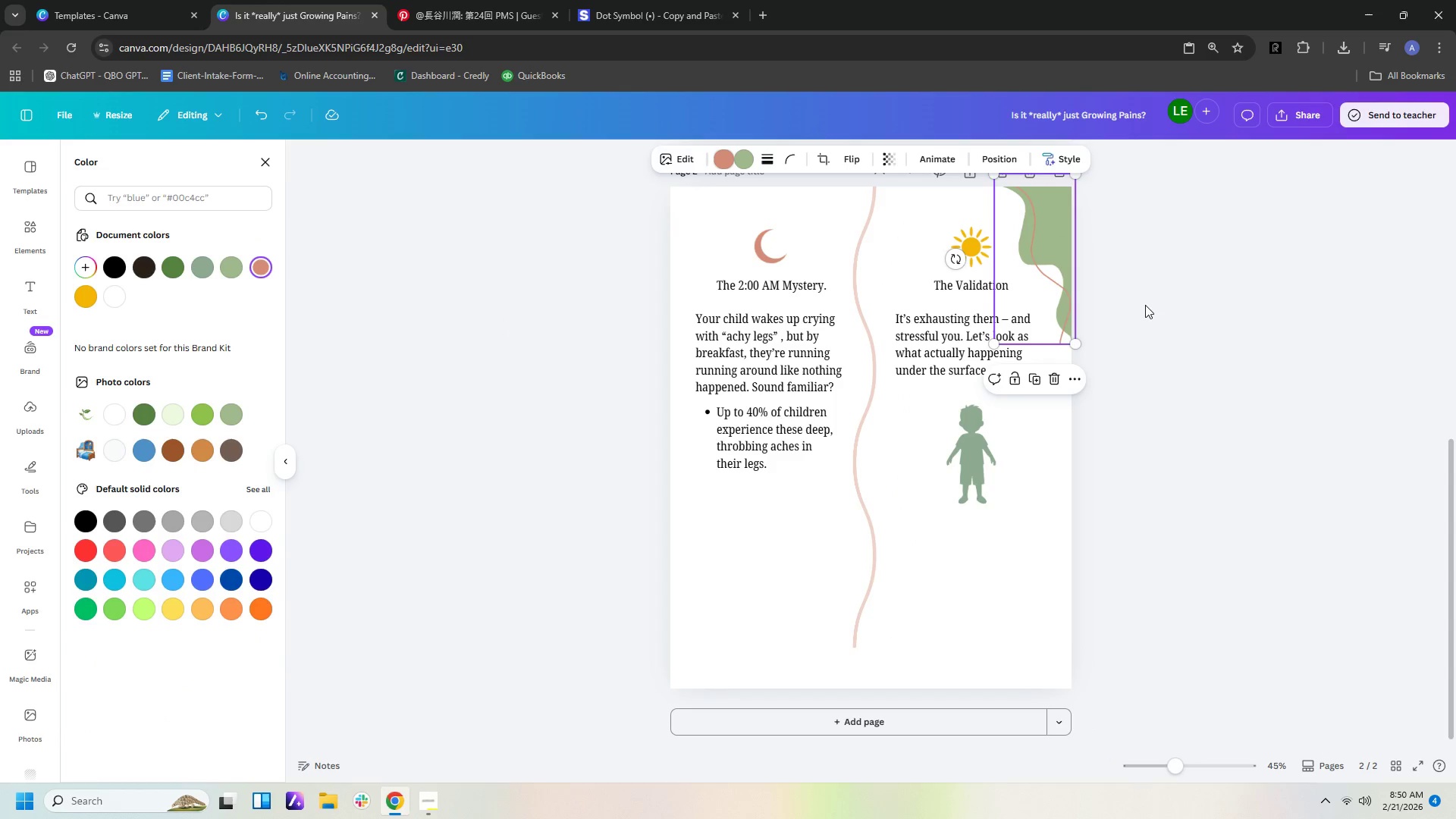 
left_click([1145, 305])
 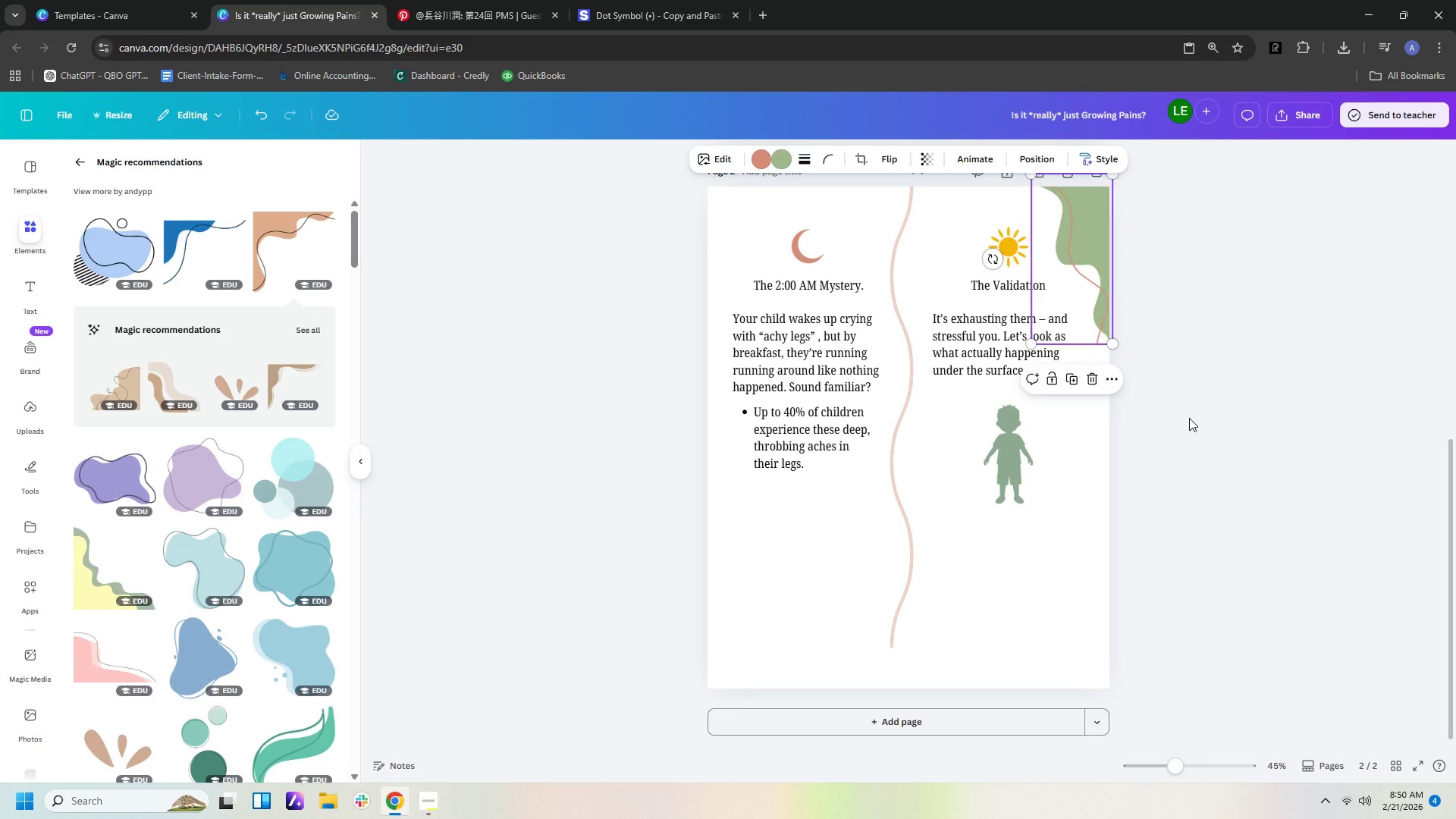 
wait(7.45)
 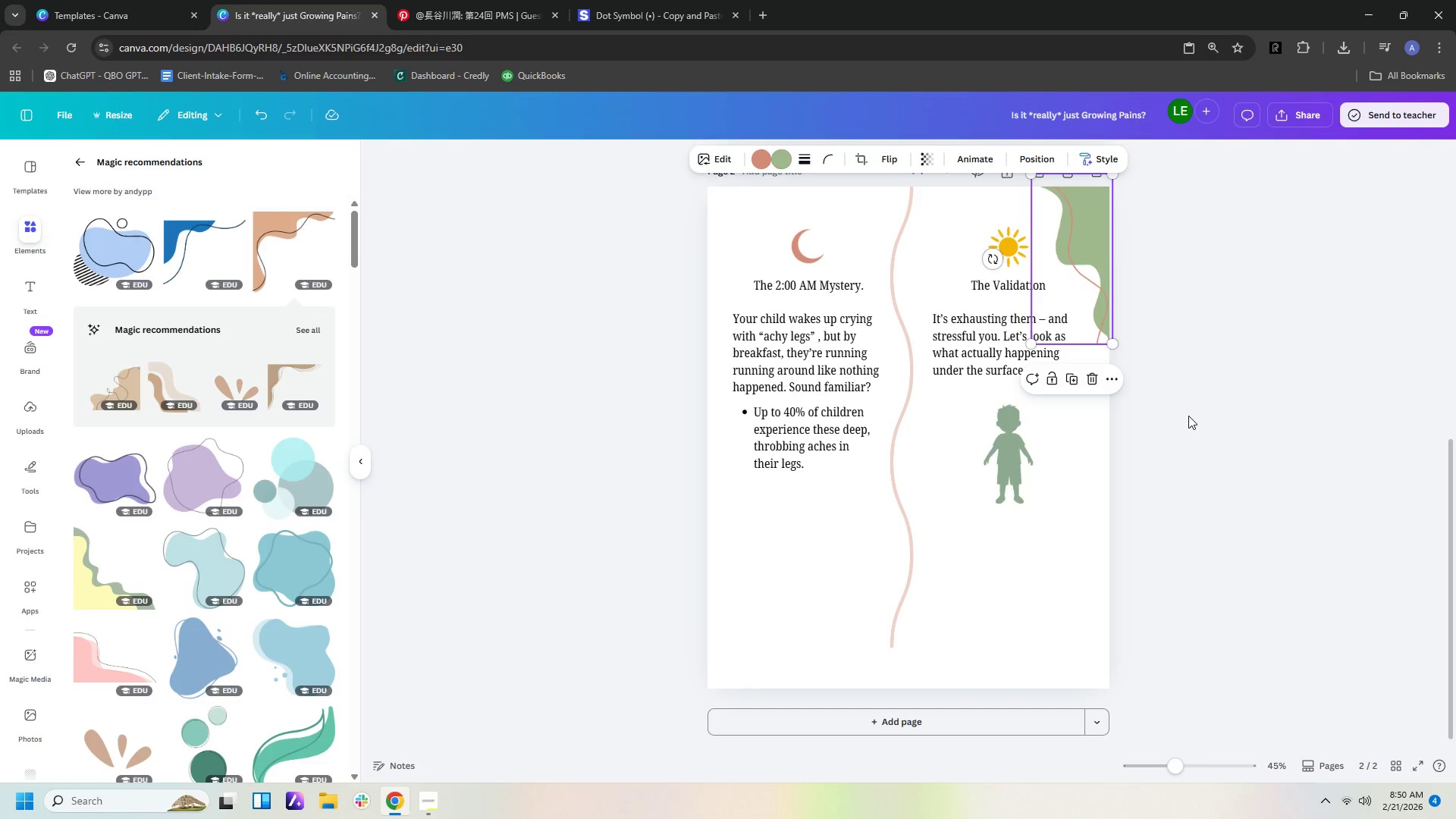 
scroll: coordinate [142, 551], scroll_direction: down, amount: 20.0
 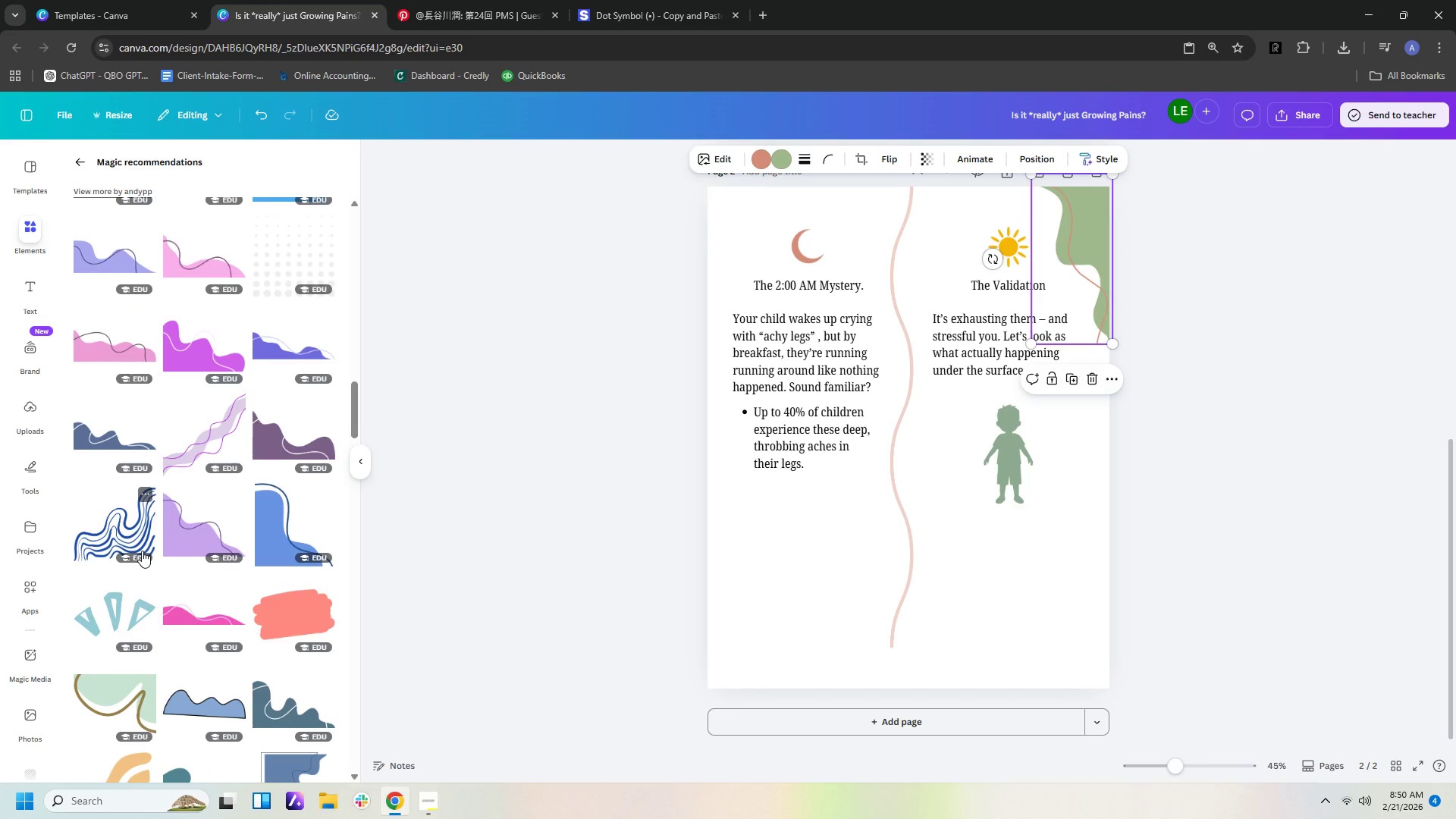 
scroll: coordinate [142, 550], scroll_direction: down, amount: 2.0
 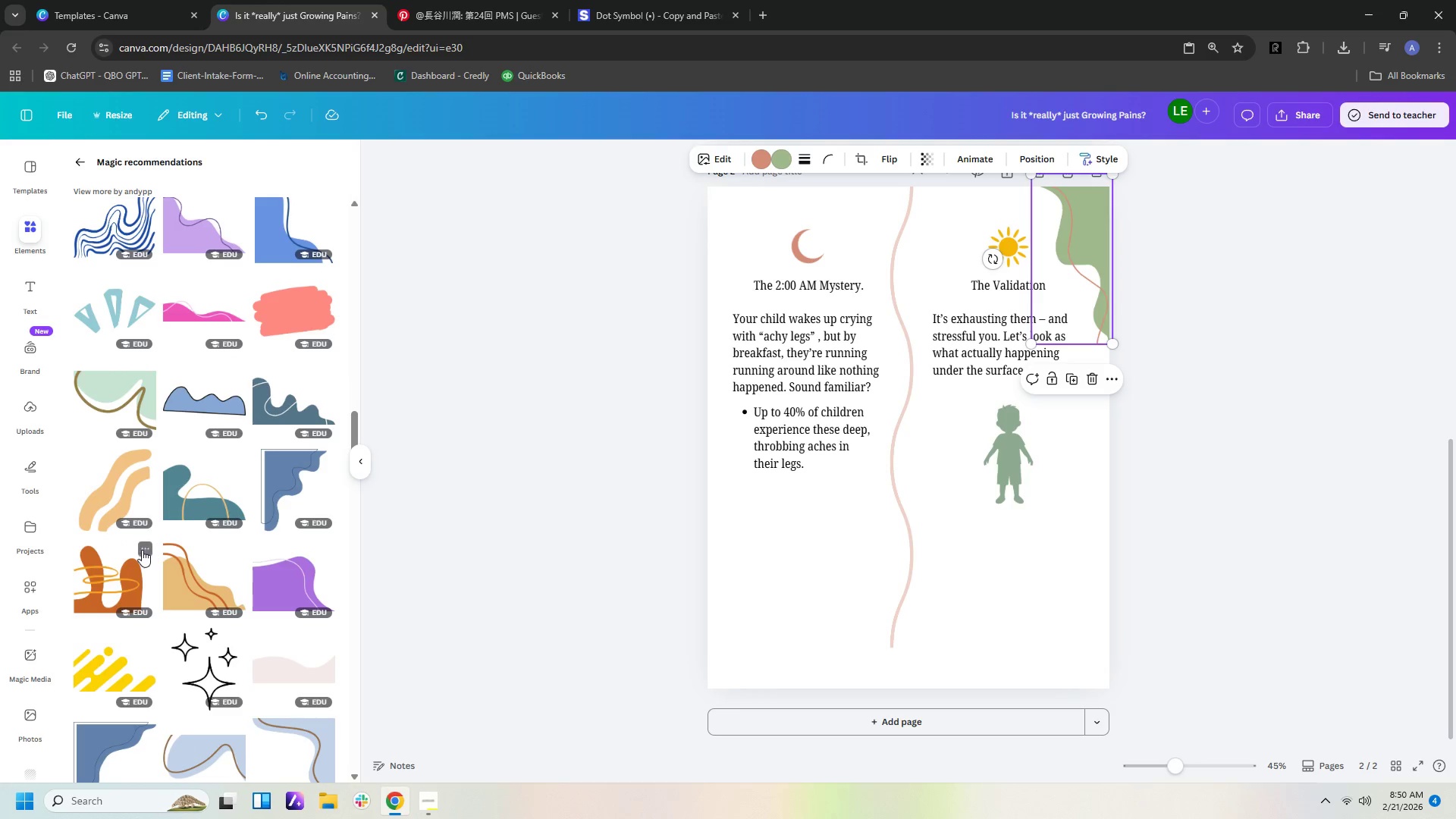 
scroll: coordinate [152, 533], scroll_direction: up, amount: 35.0
 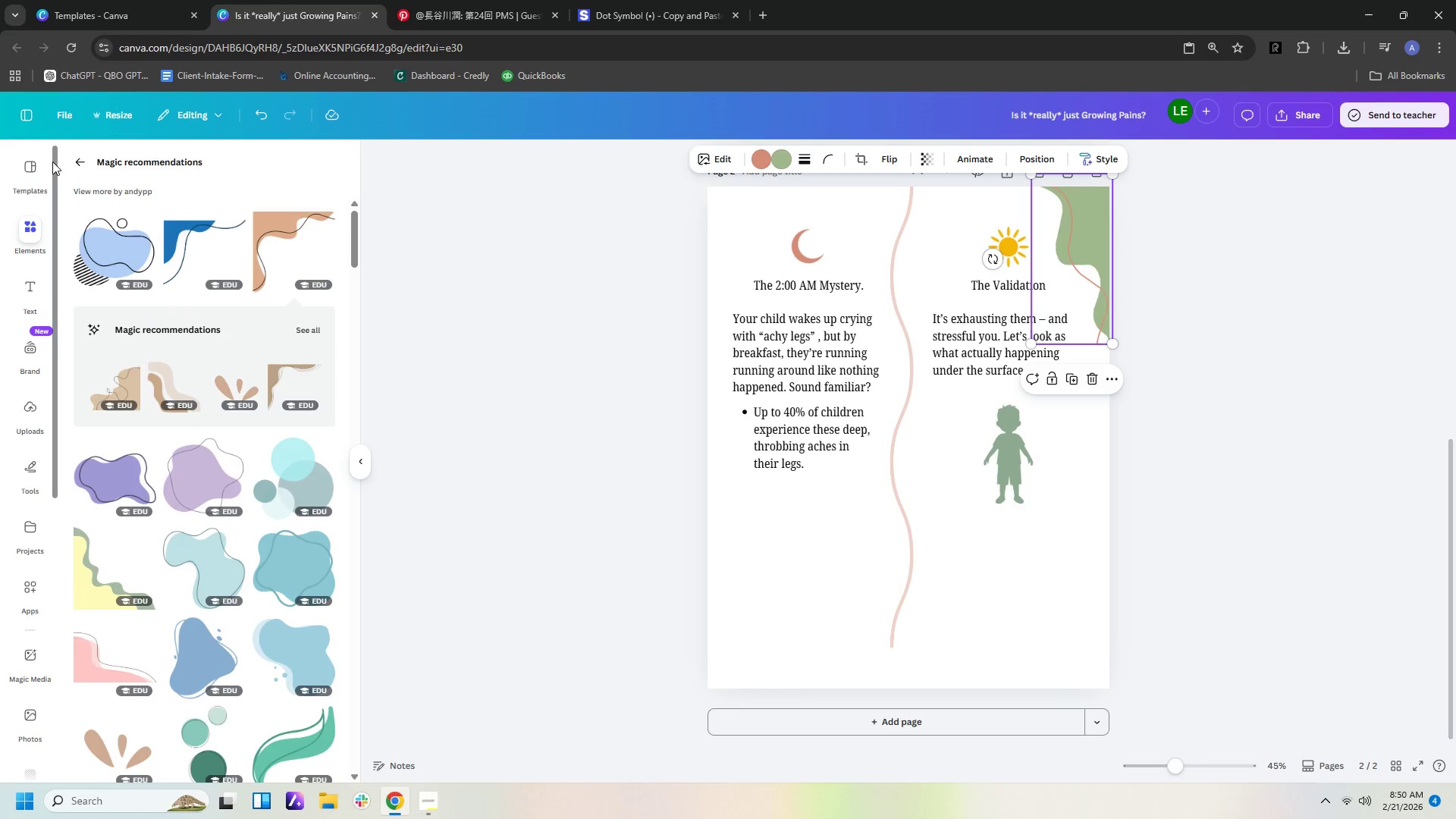 
left_click([74, 155])
 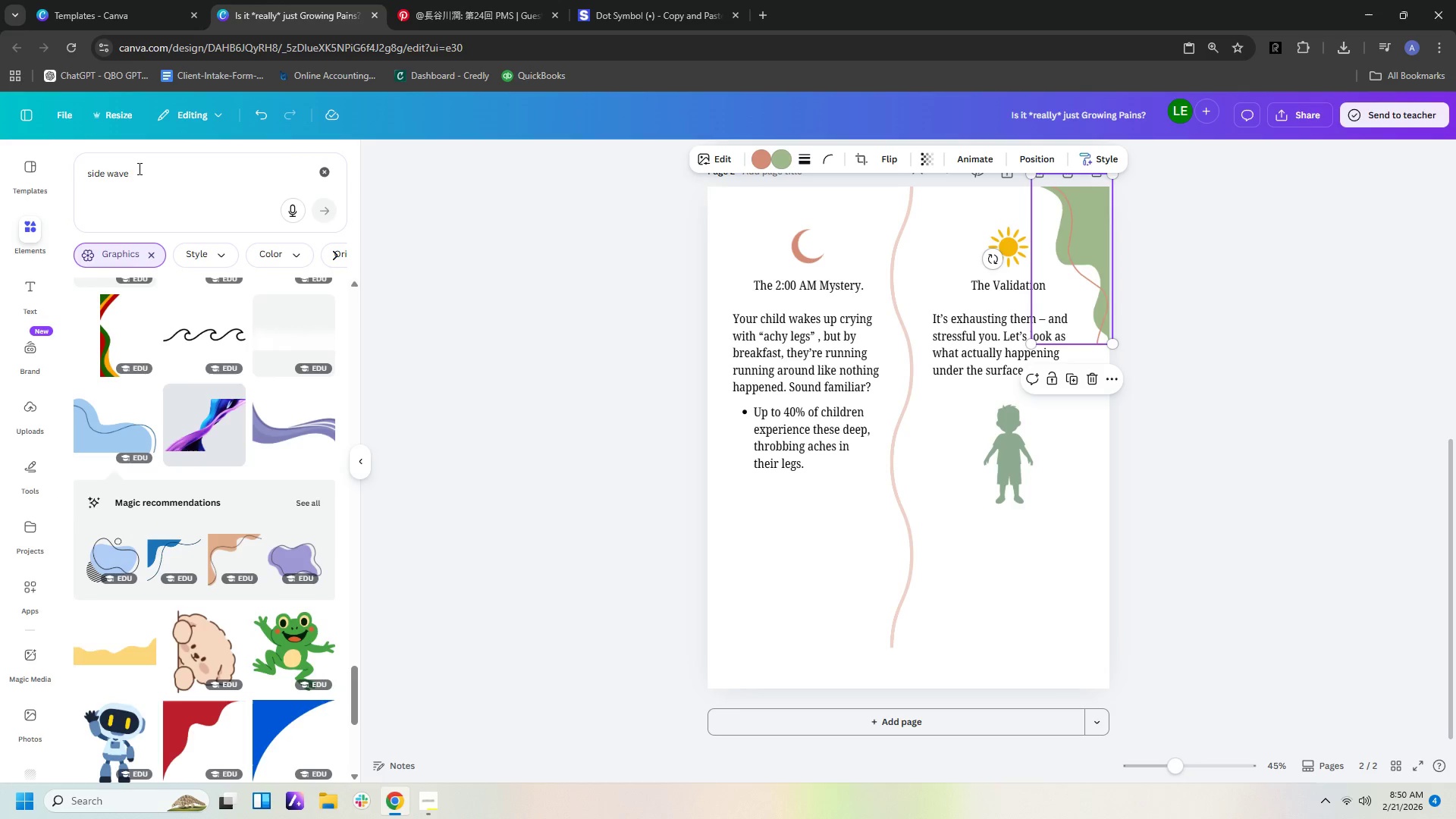 
left_click_drag(start_coordinate=[144, 171], to_coordinate=[0, 119])
 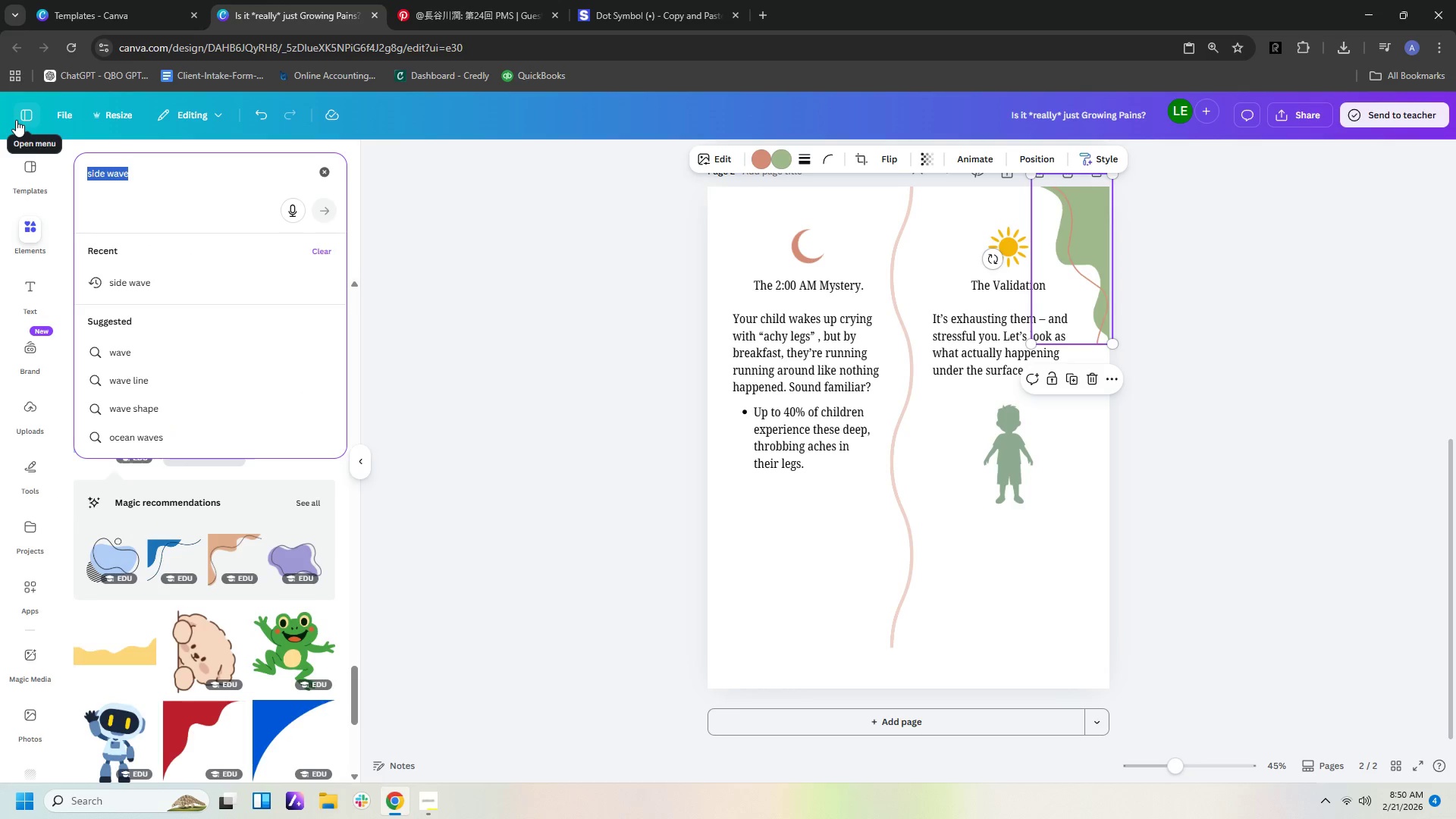 
type(2/10 graph)
 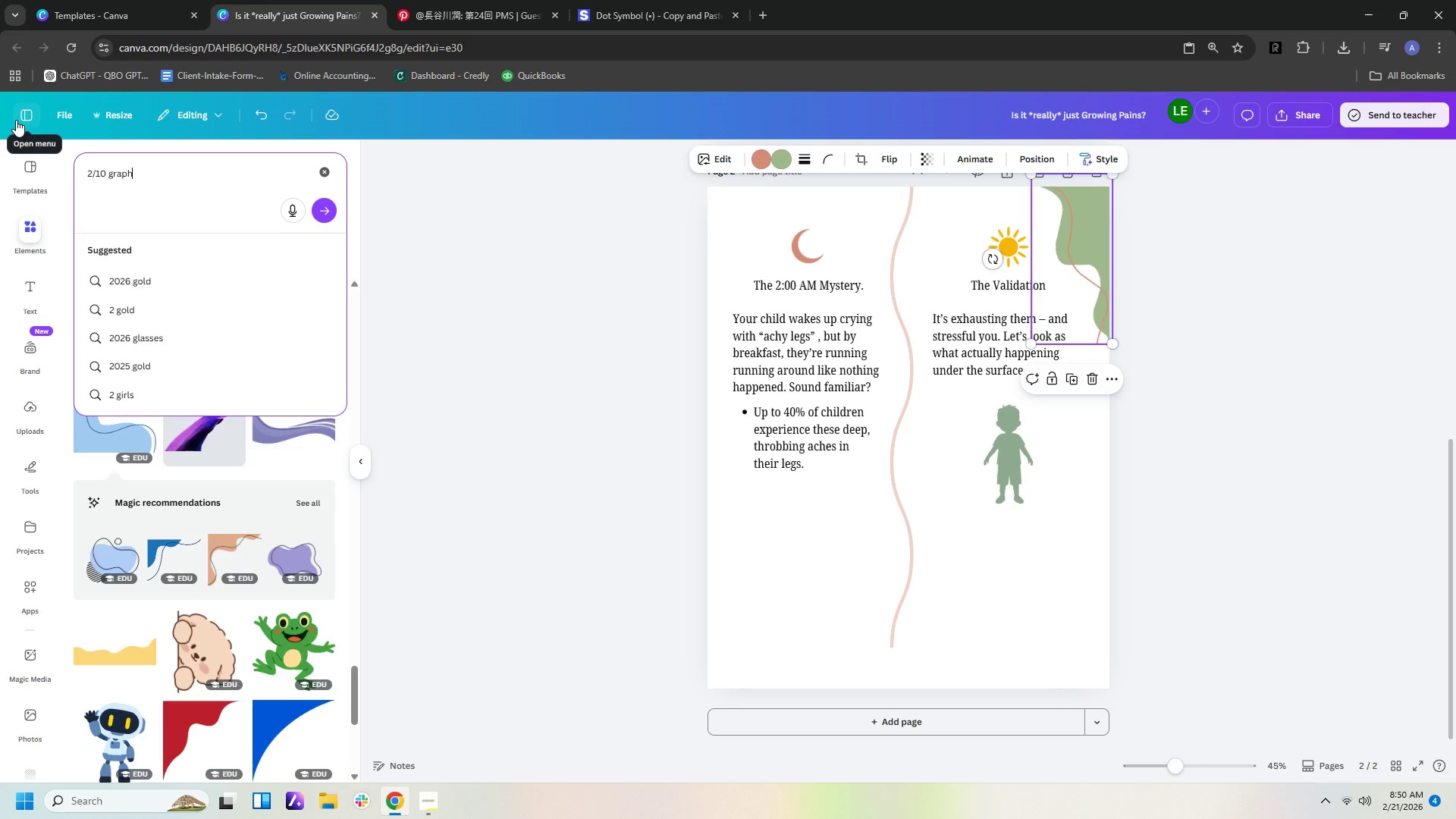 
key(Enter)
 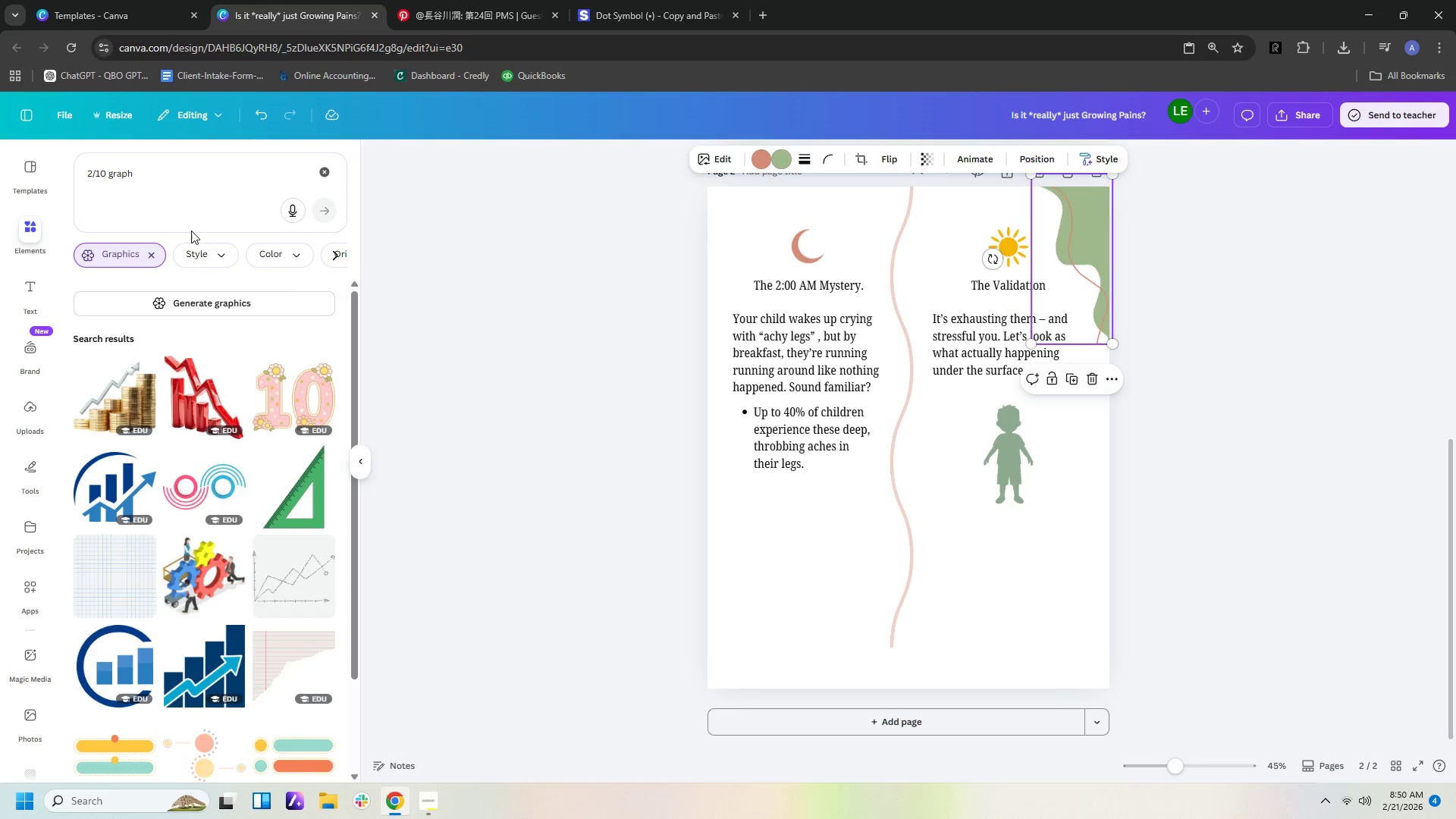 
left_click([163, 168])
 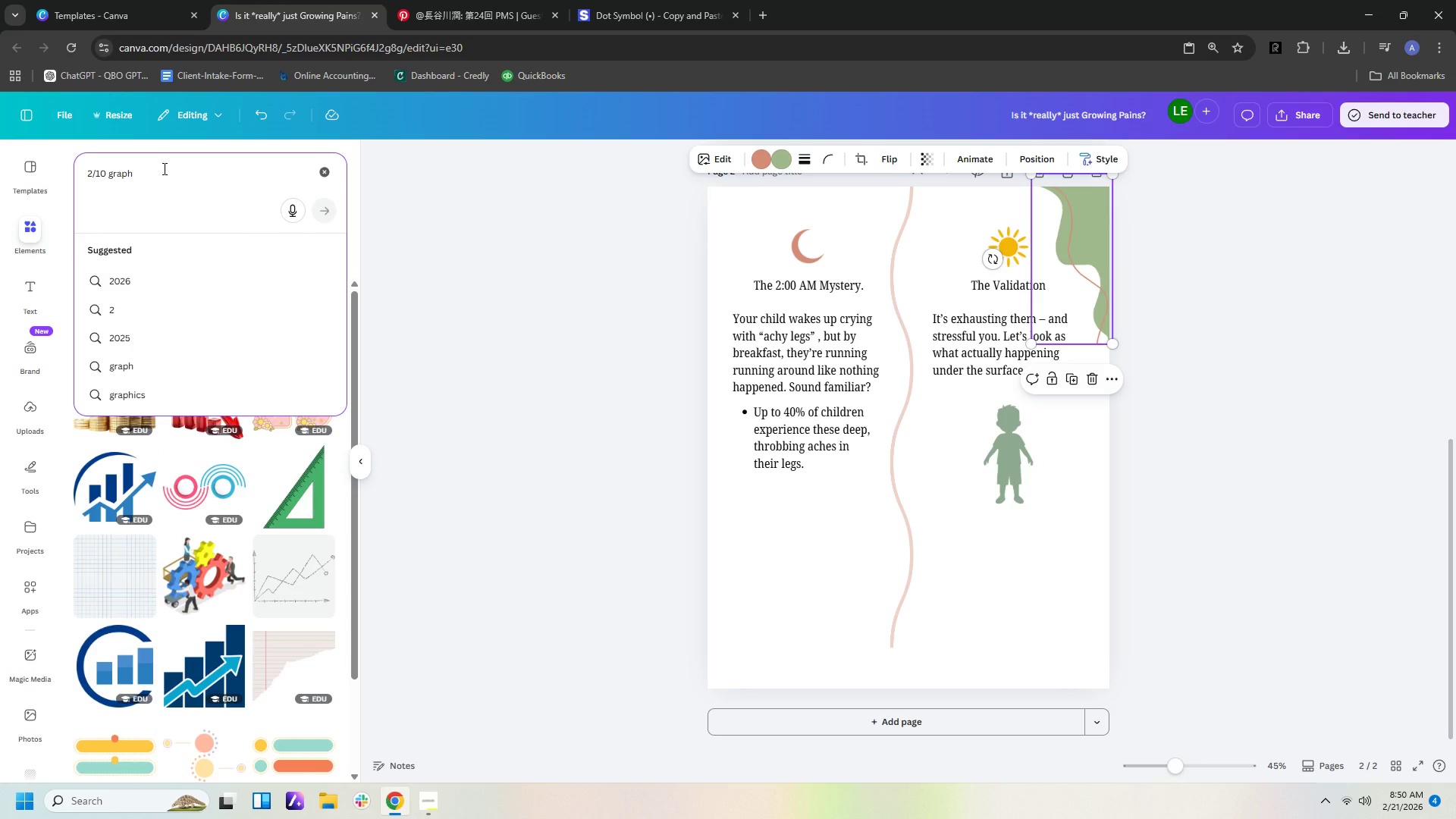 
key(Backspace)
 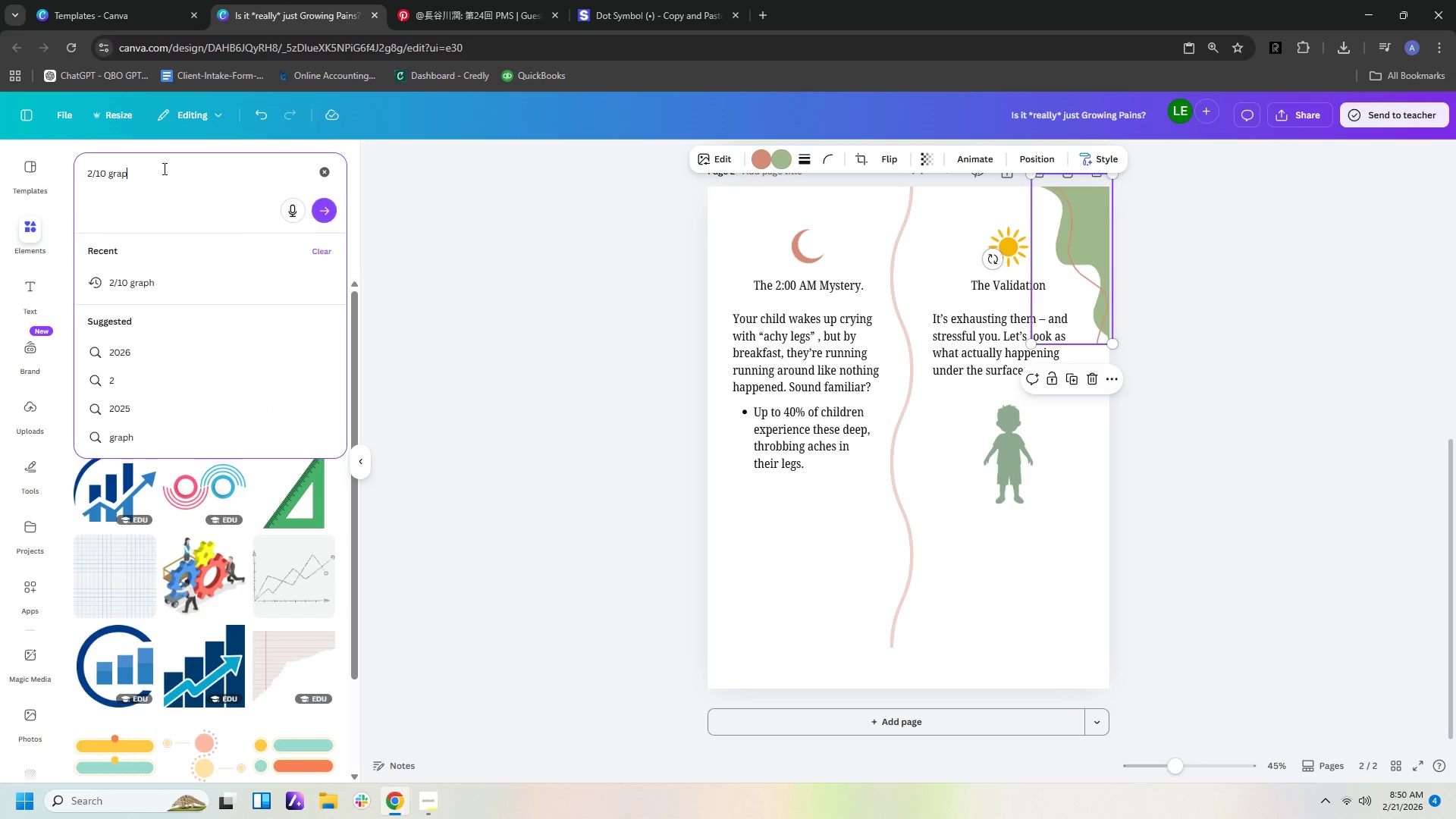 
key(Backspace)
 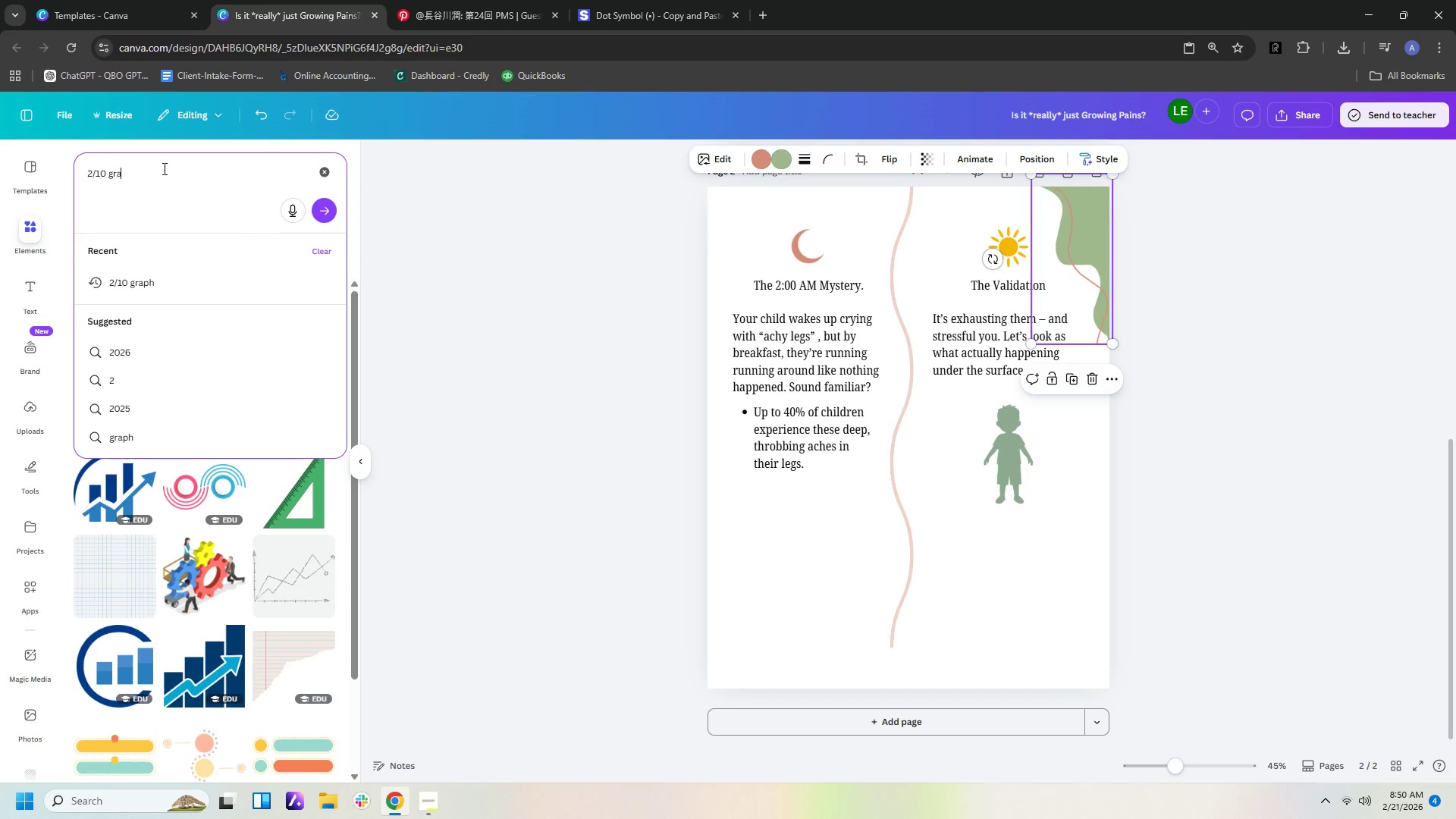 
key(Backspace)
 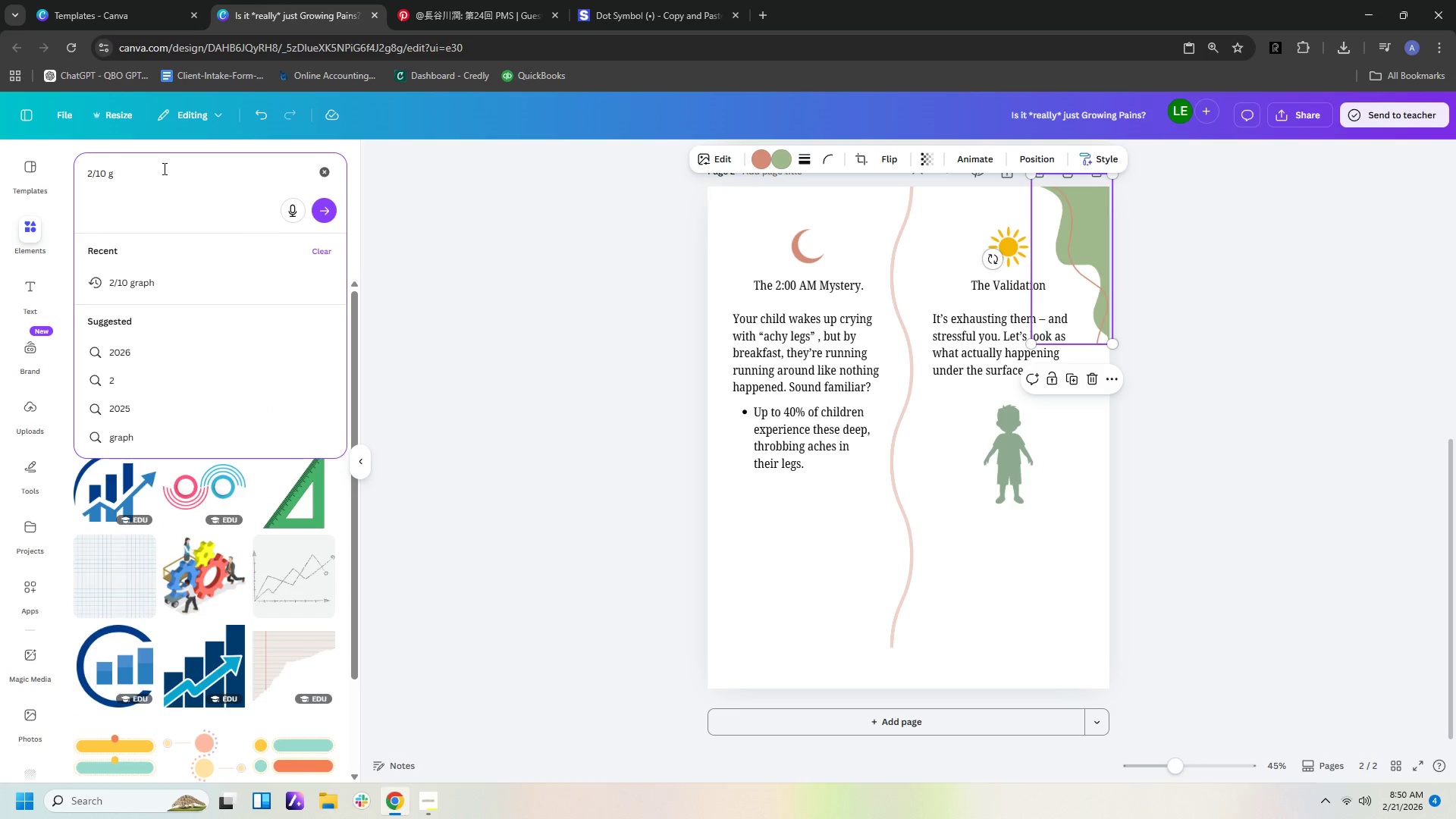 
key(Backspace)
 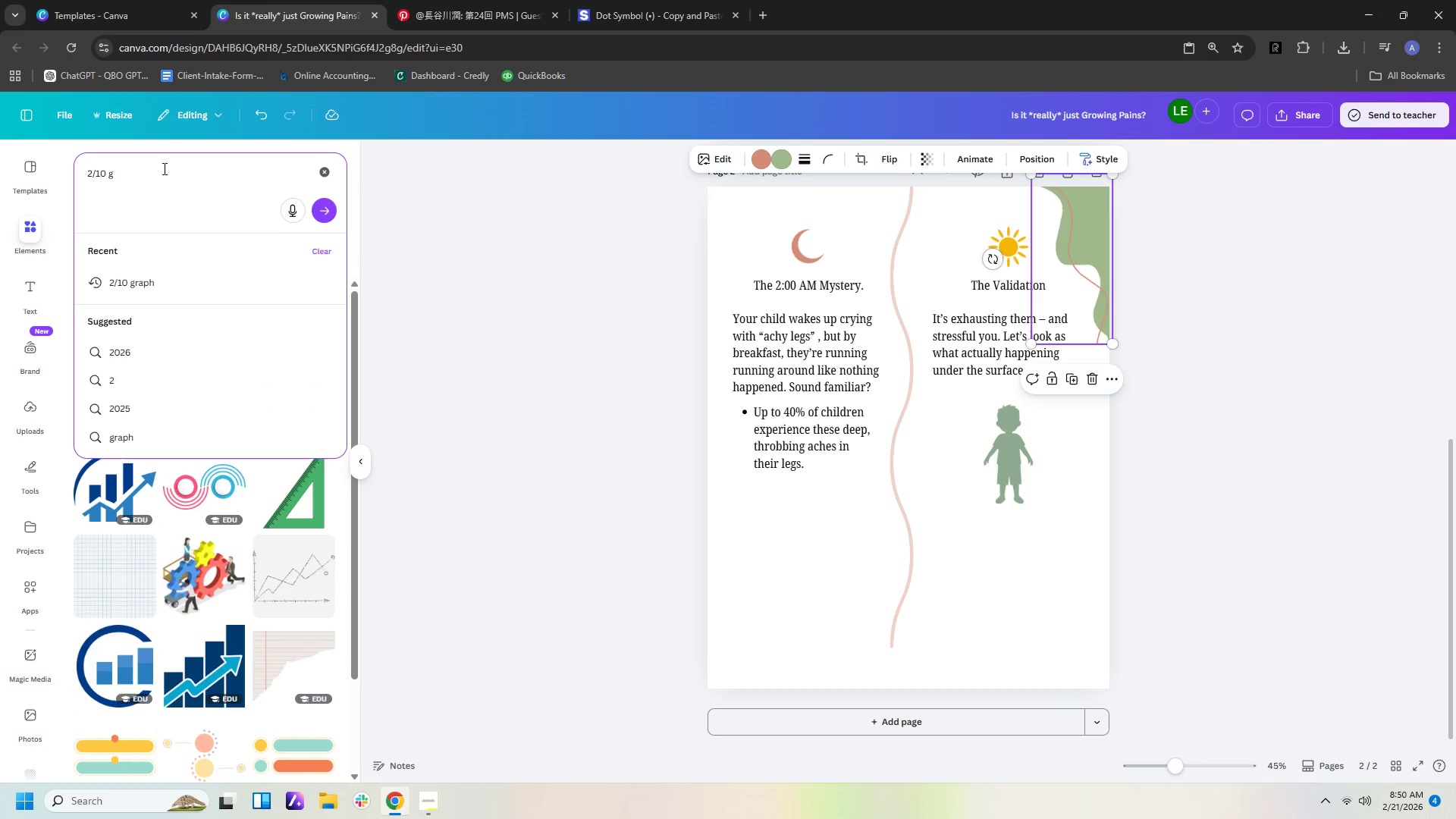 
key(Backspace)
 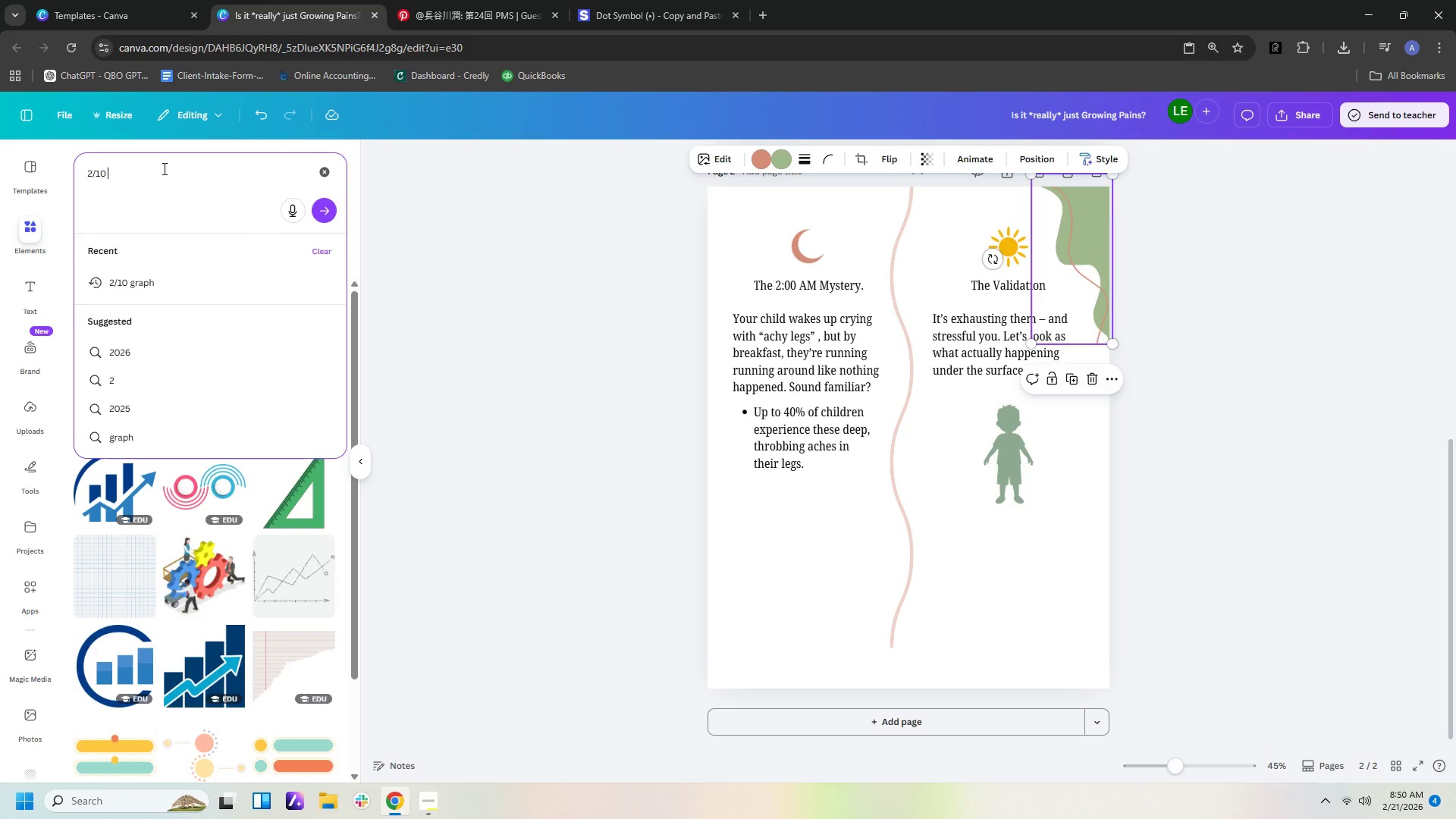 
key(Enter)
 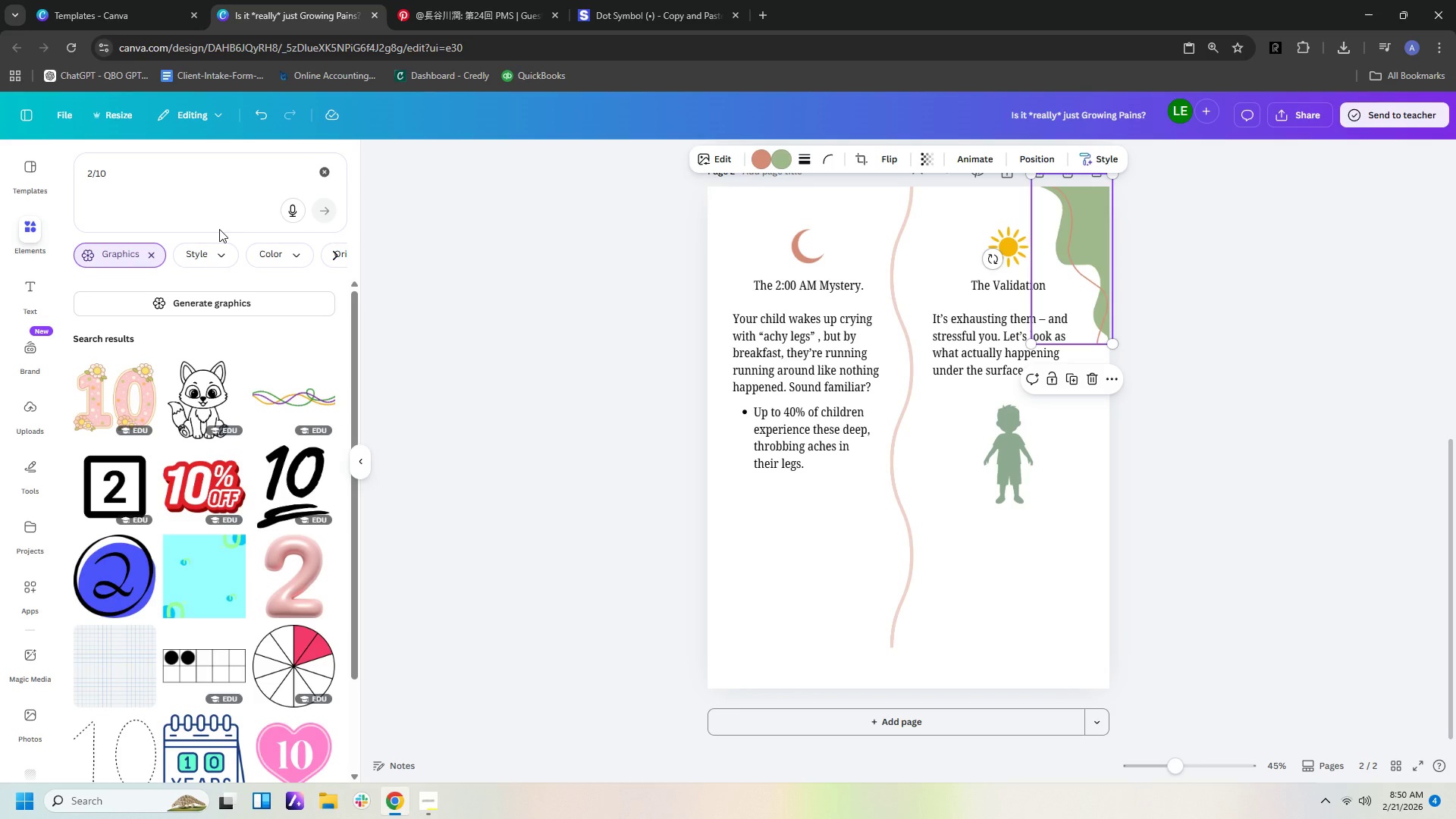 
scroll: coordinate [221, 239], scroll_direction: up, amount: 2.0
 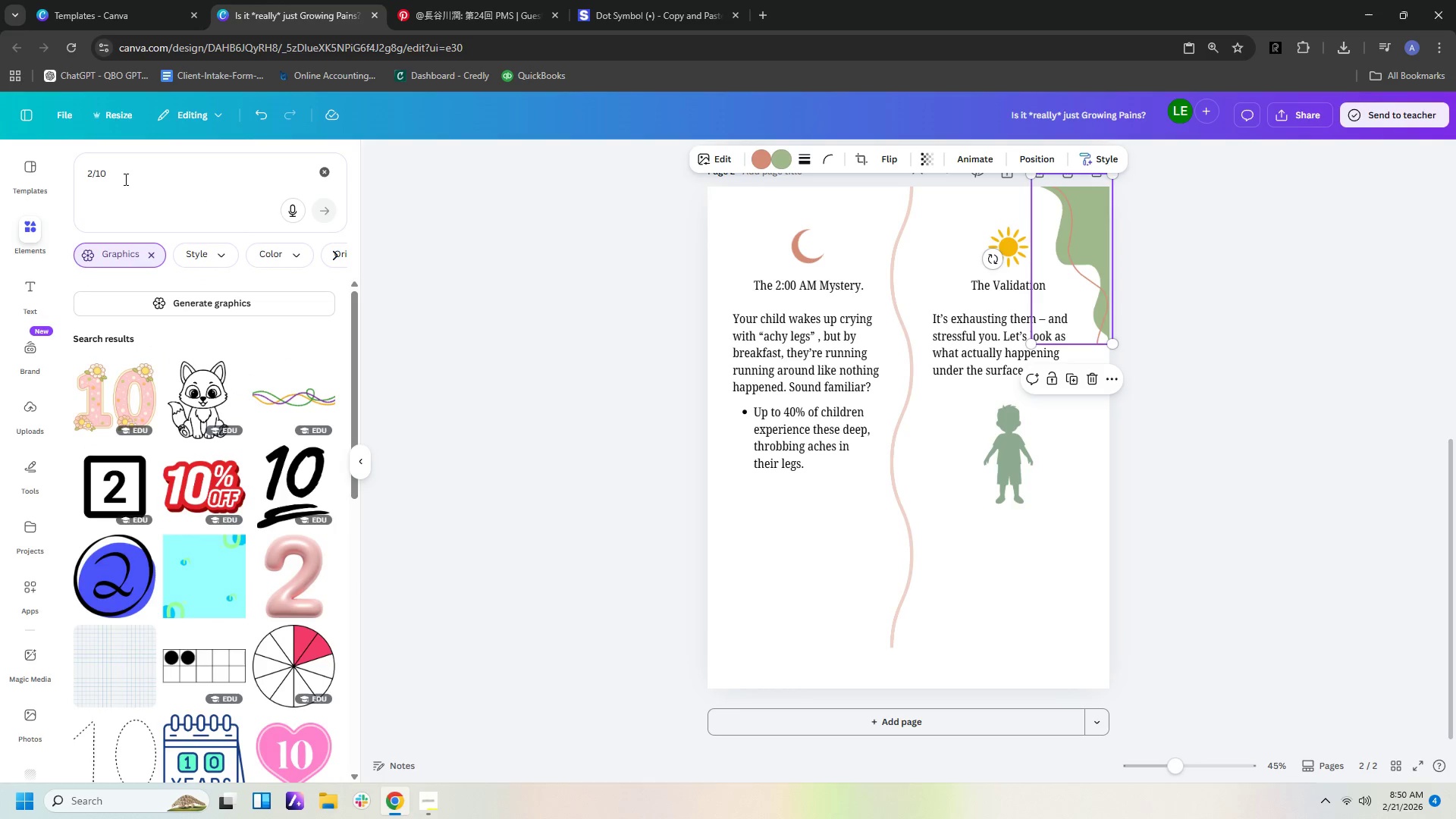 
left_click_drag(start_coordinate=[124, 165], to_coordinate=[92, 182])
 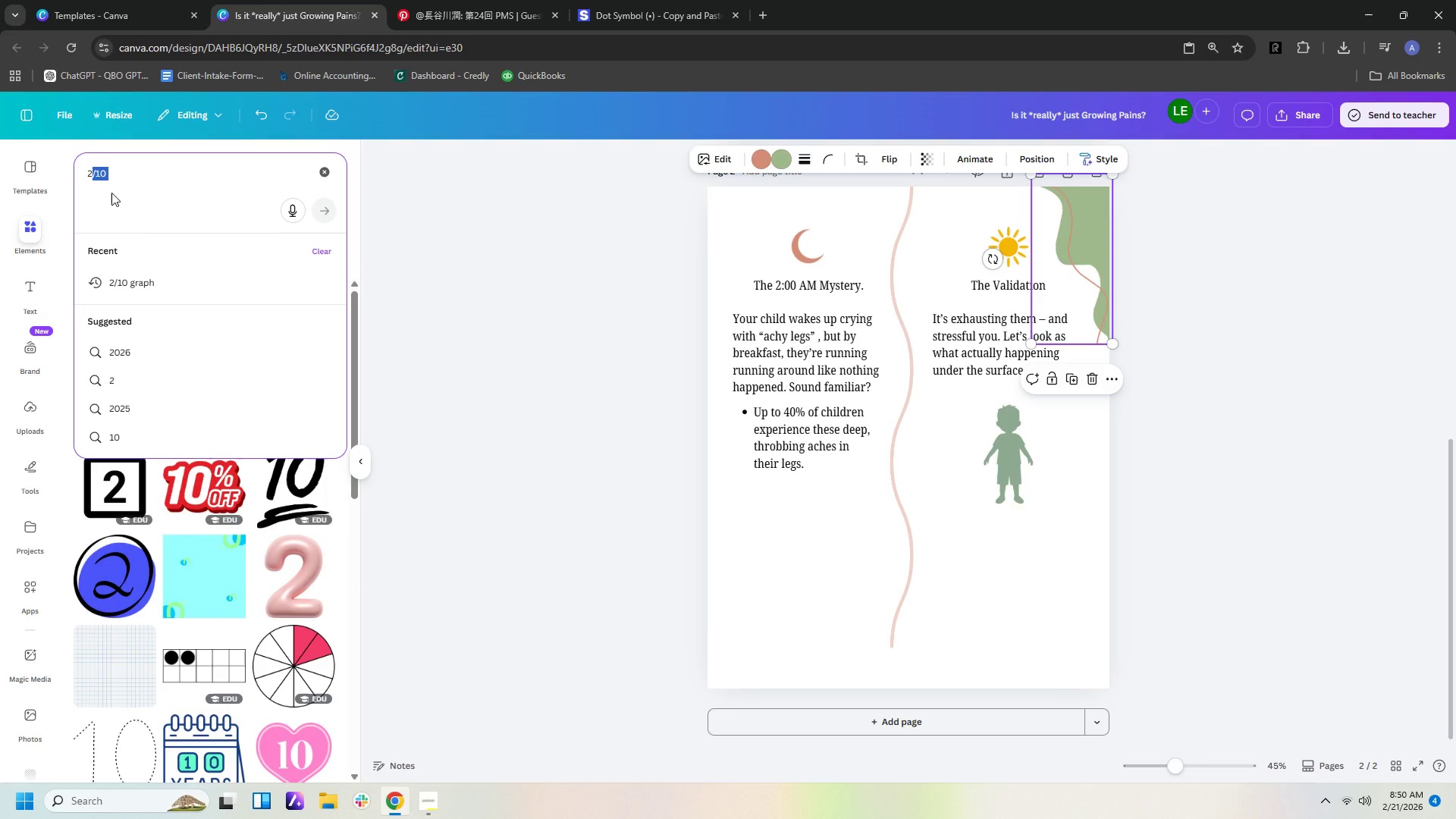 
key(Backspace)
key(Backspace)
key(Backspace)
type(tube)
 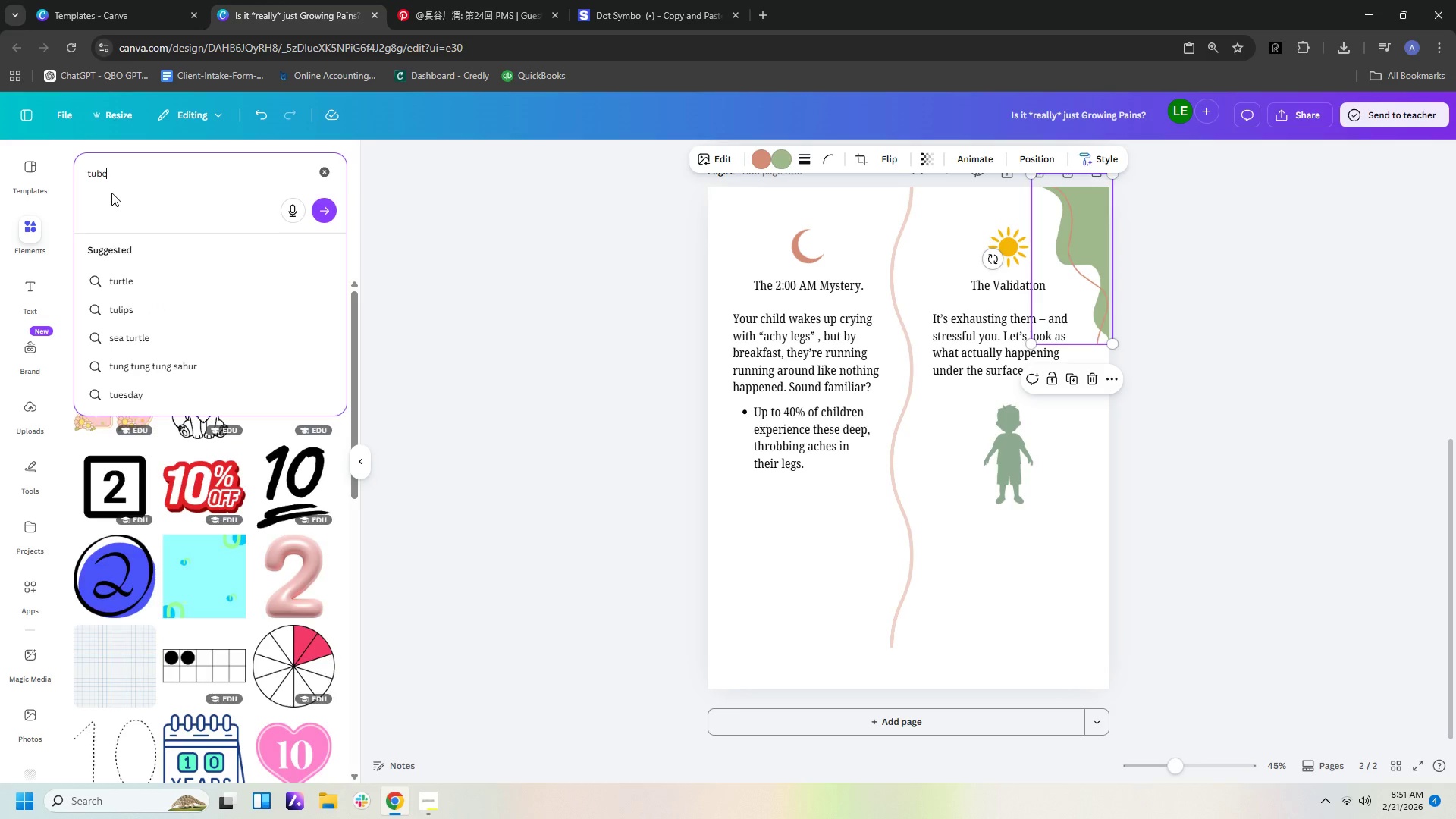 
key(Enter)
 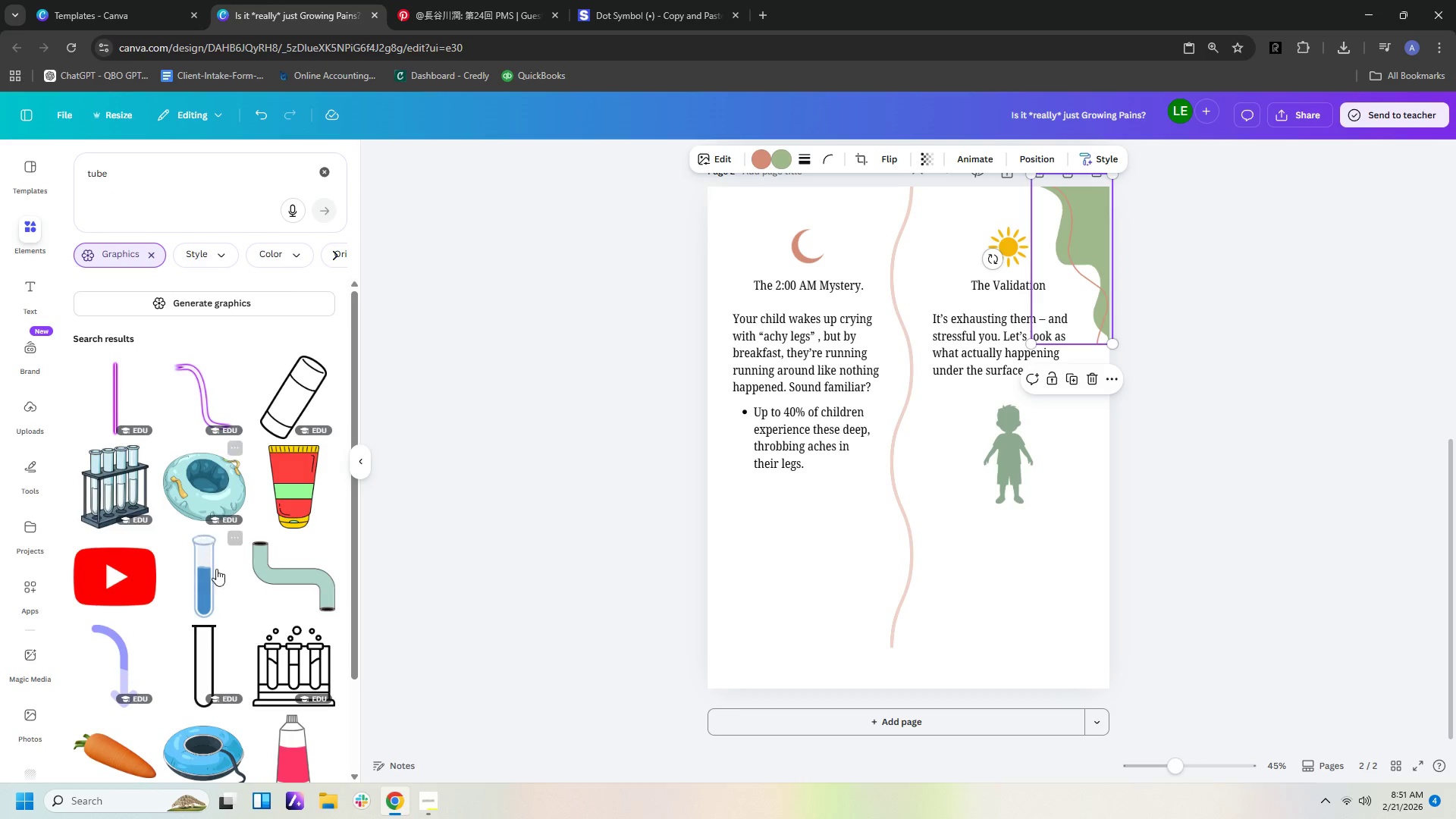 
scroll: coordinate [278, 415], scroll_direction: down, amount: 8.0
 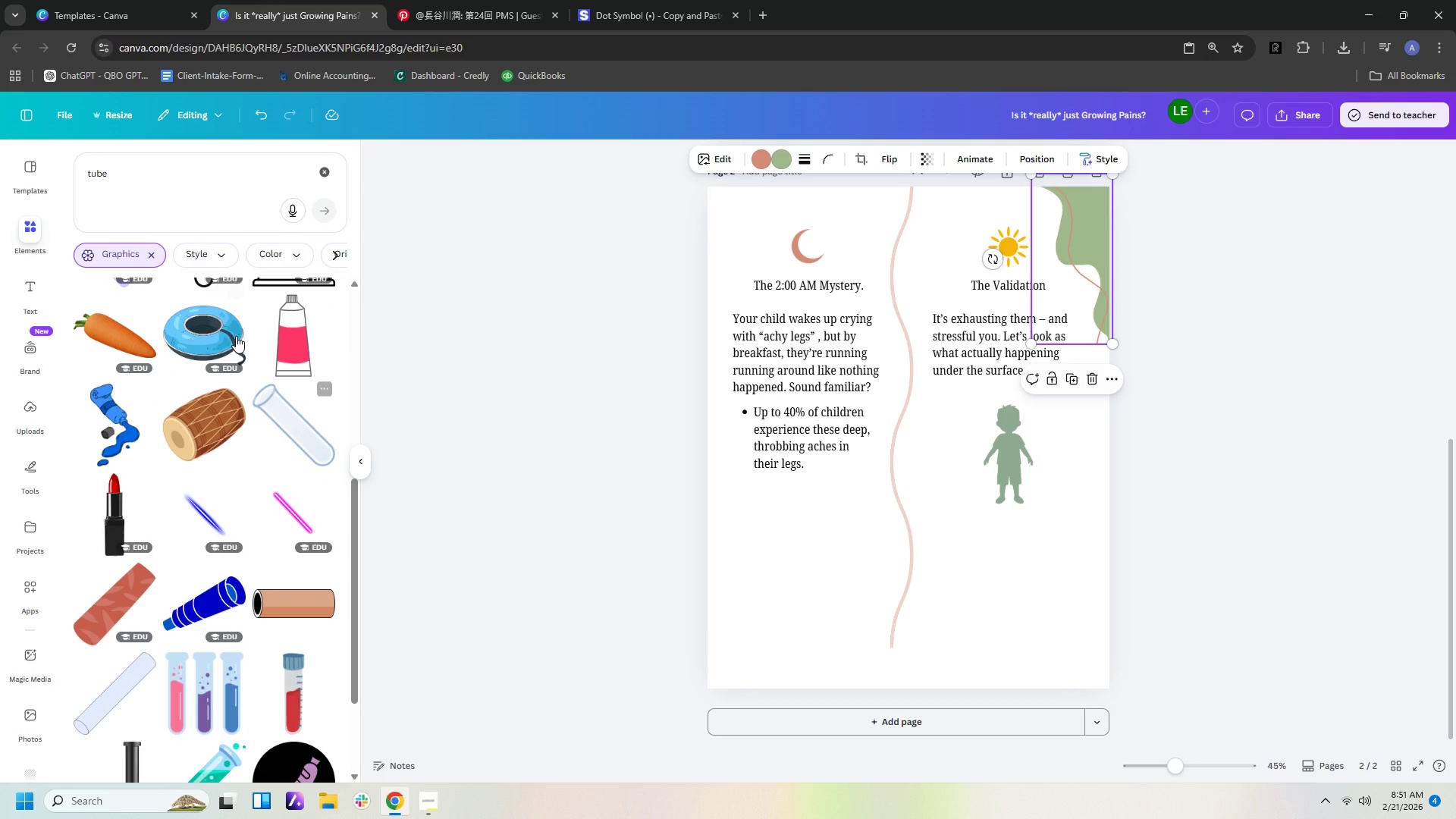 
left_click_drag(start_coordinate=[133, 165], to_coordinate=[0, 136])
 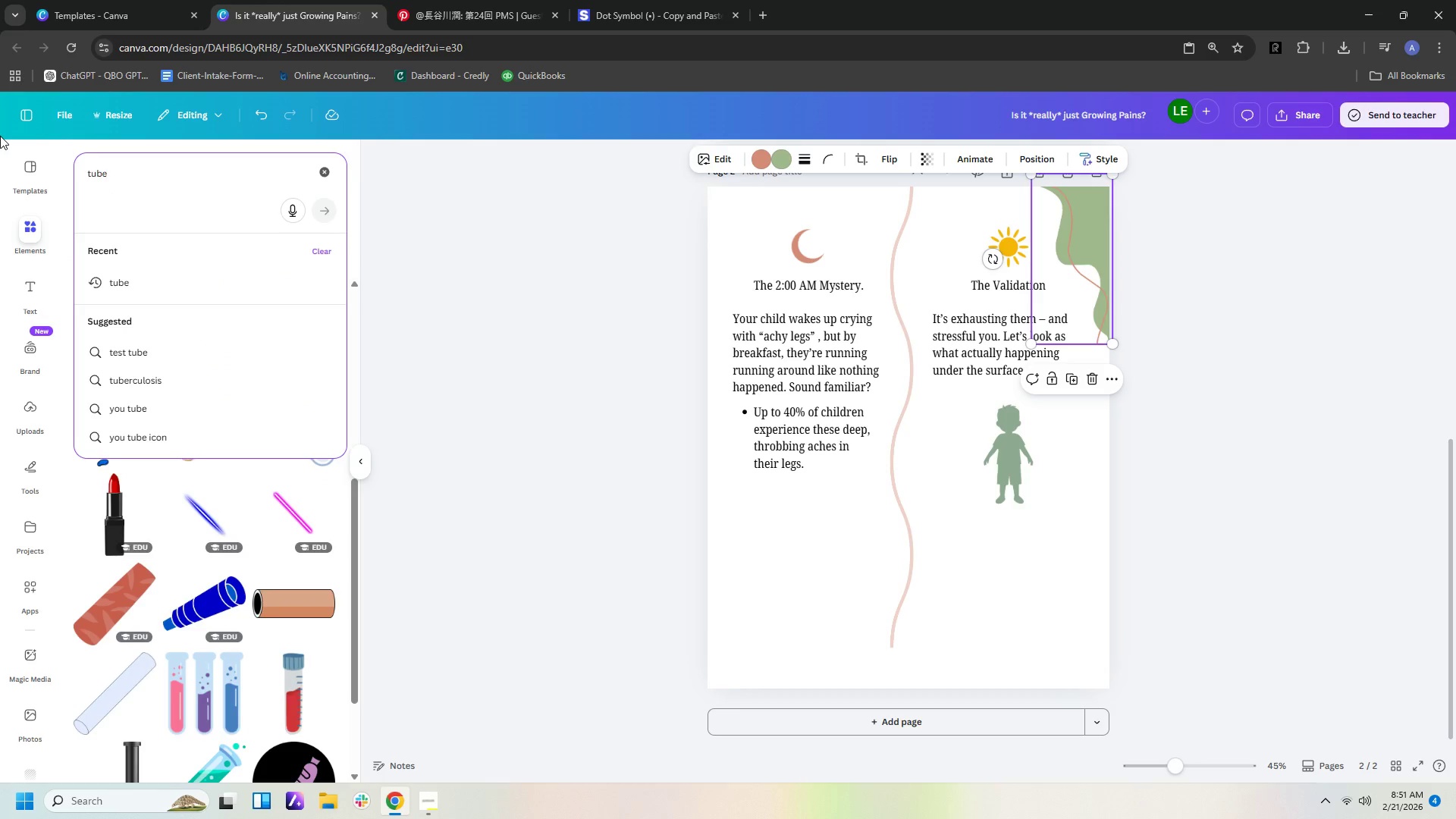 
key(Backspace)
 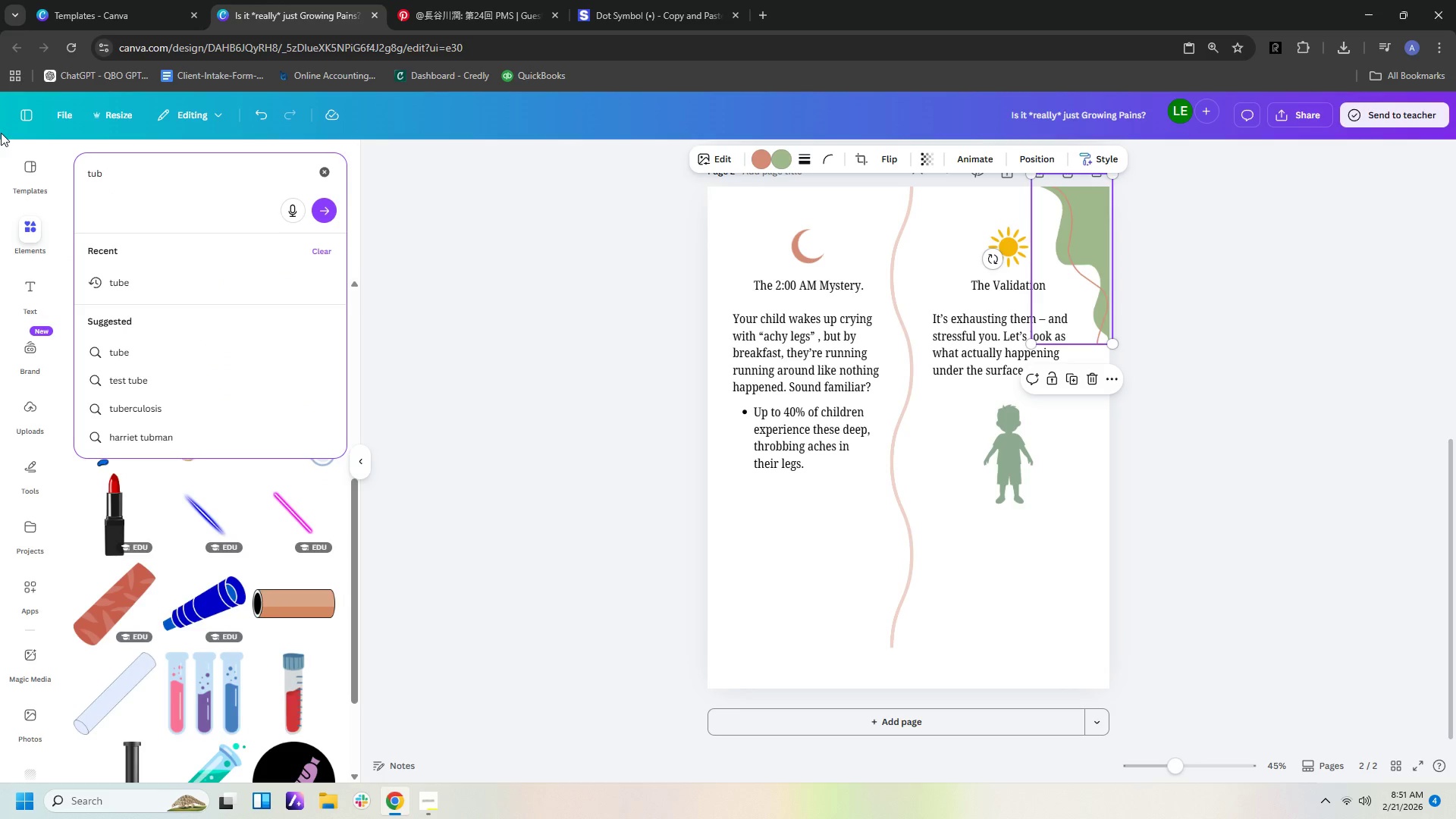 
key(Backspace)
 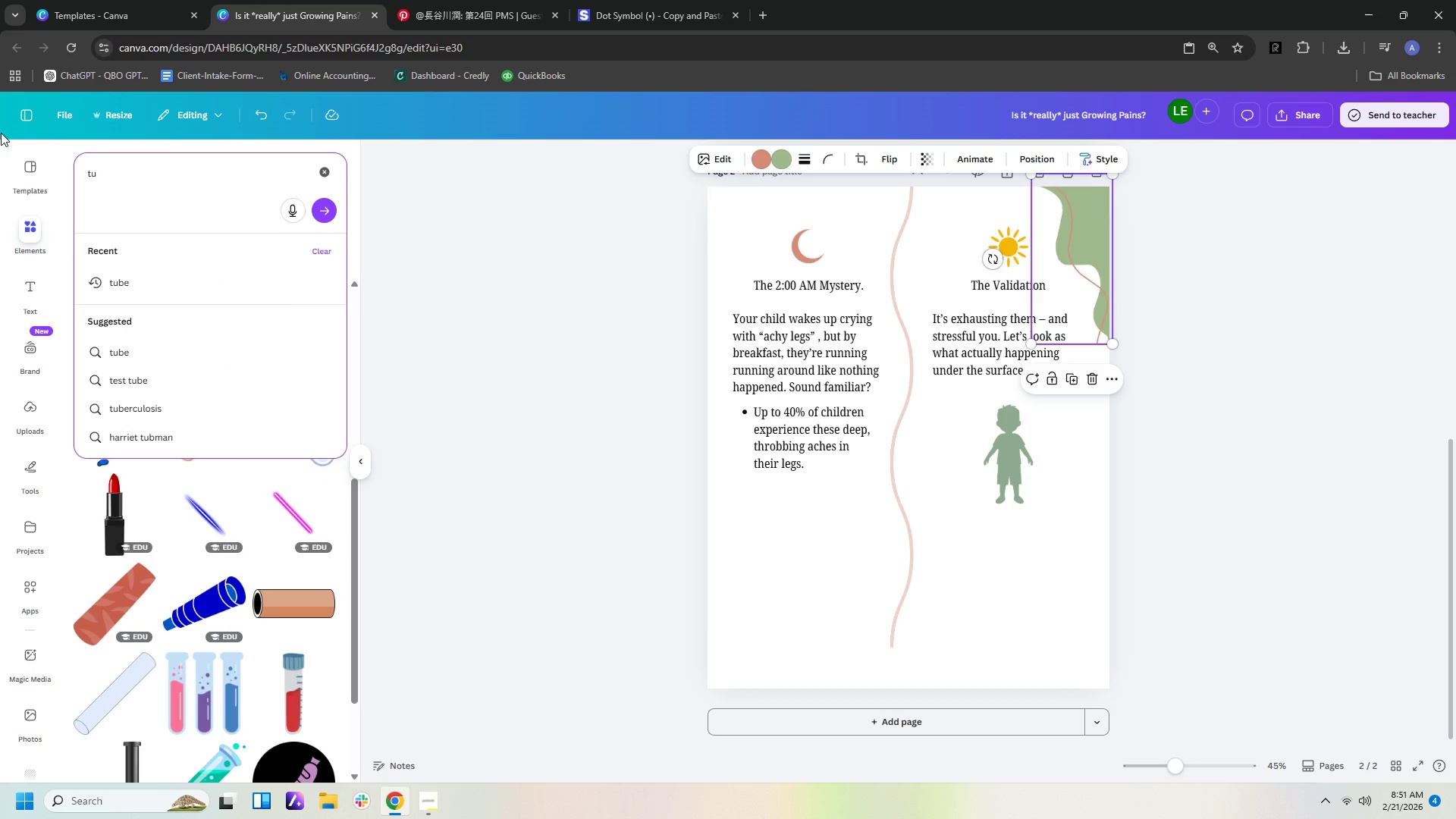 
key(Backspace)
 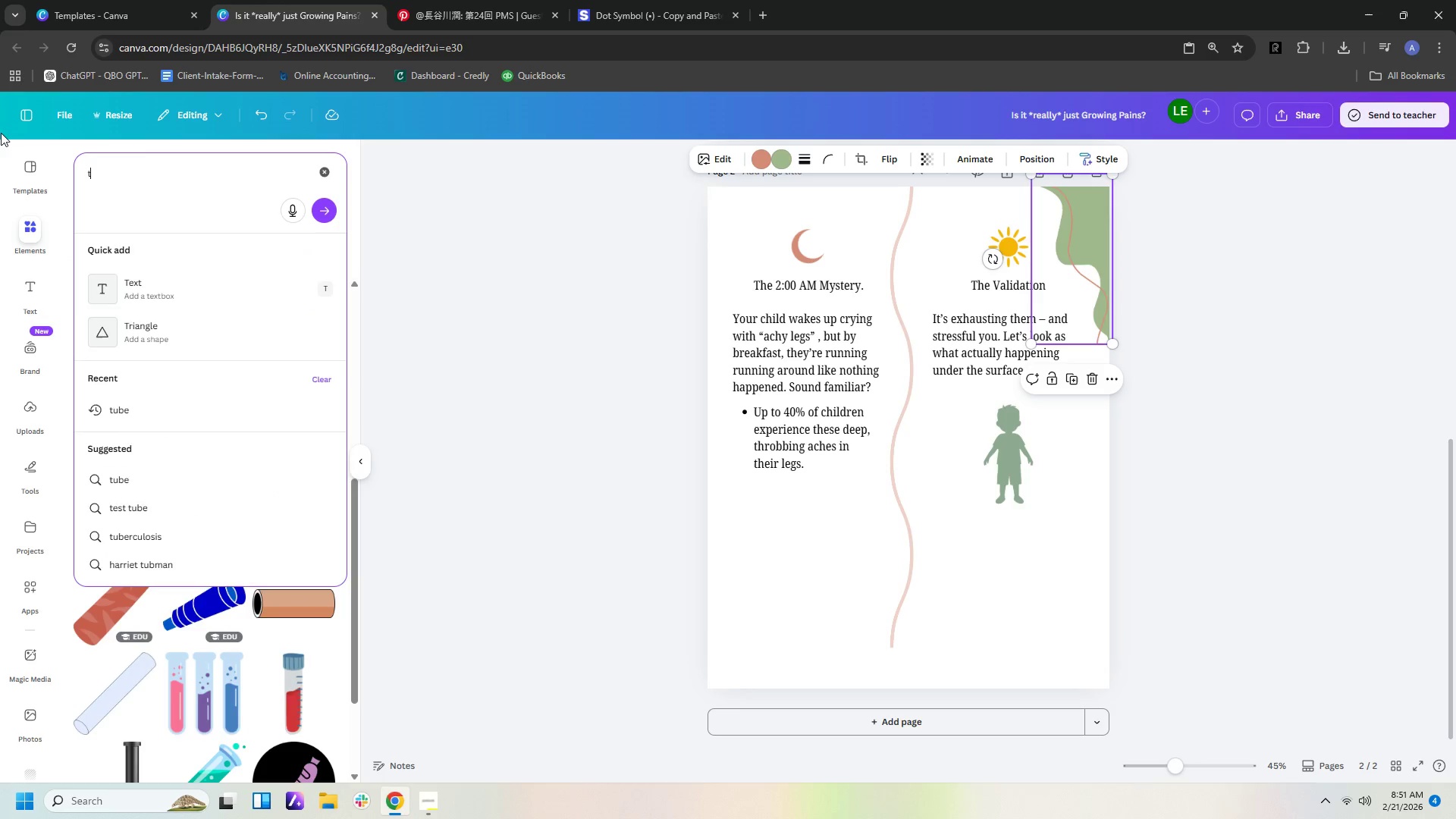 
key(Backspace)
 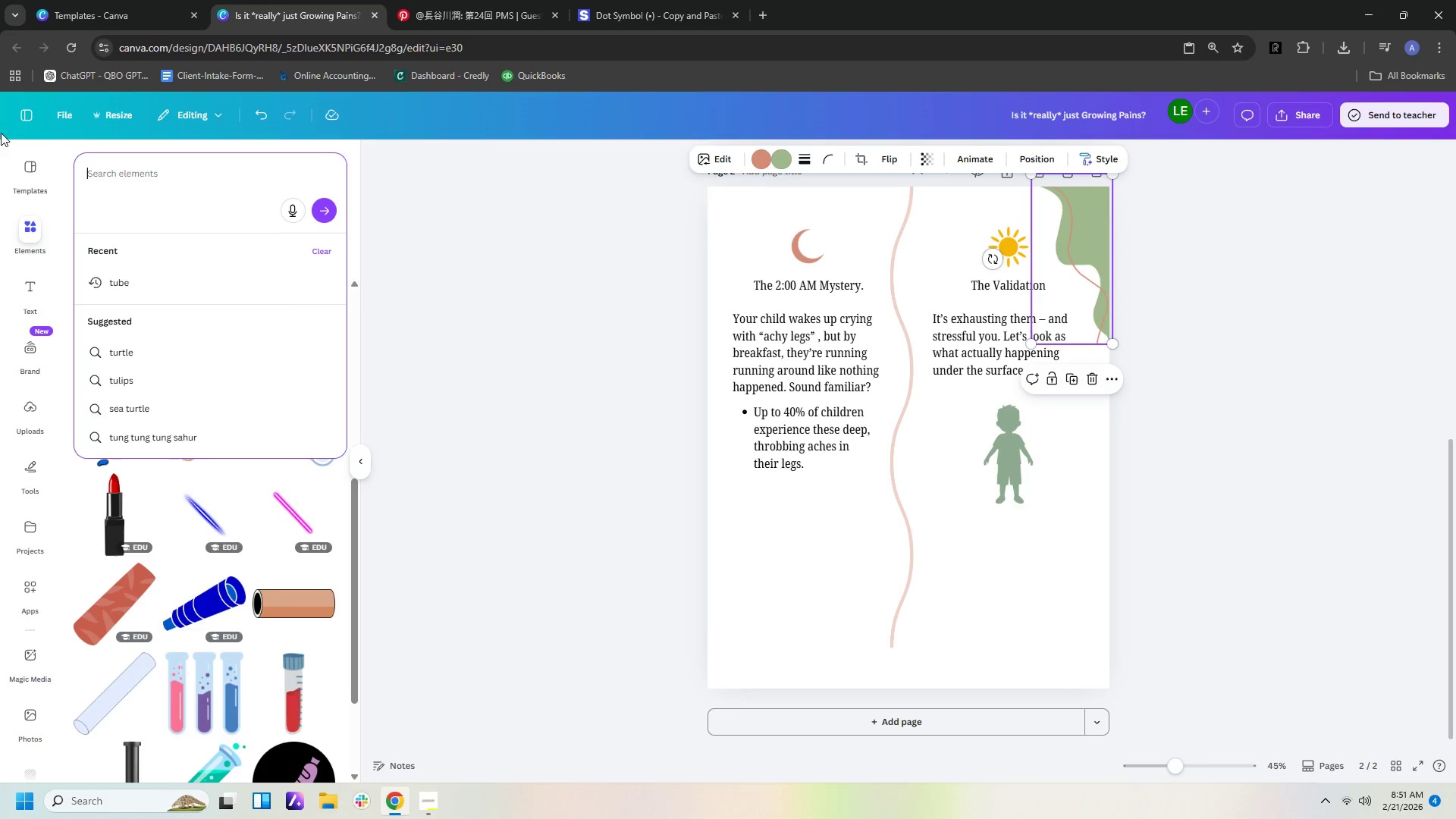 
key(Backspace)
 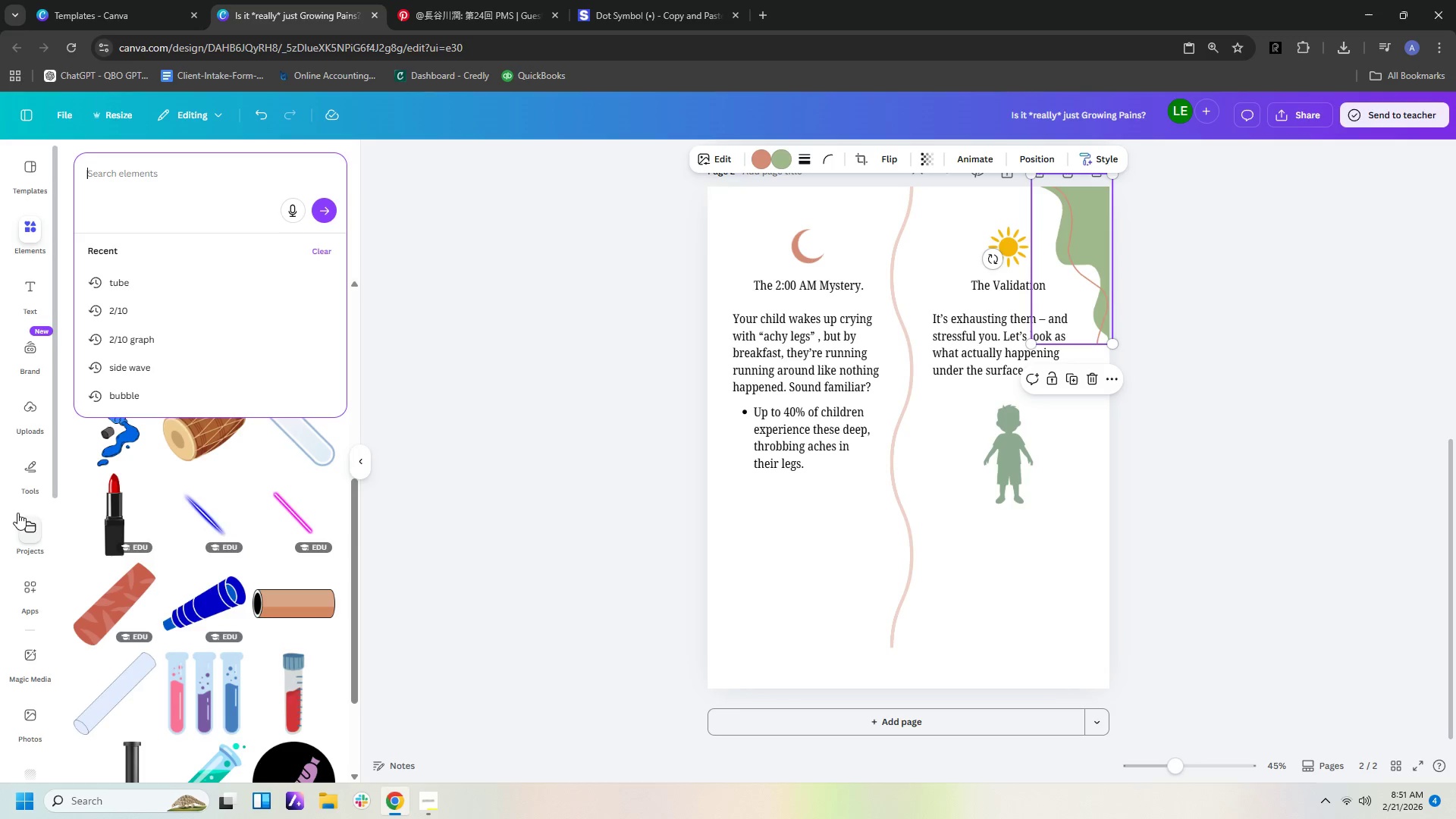 
left_click([23, 469])
 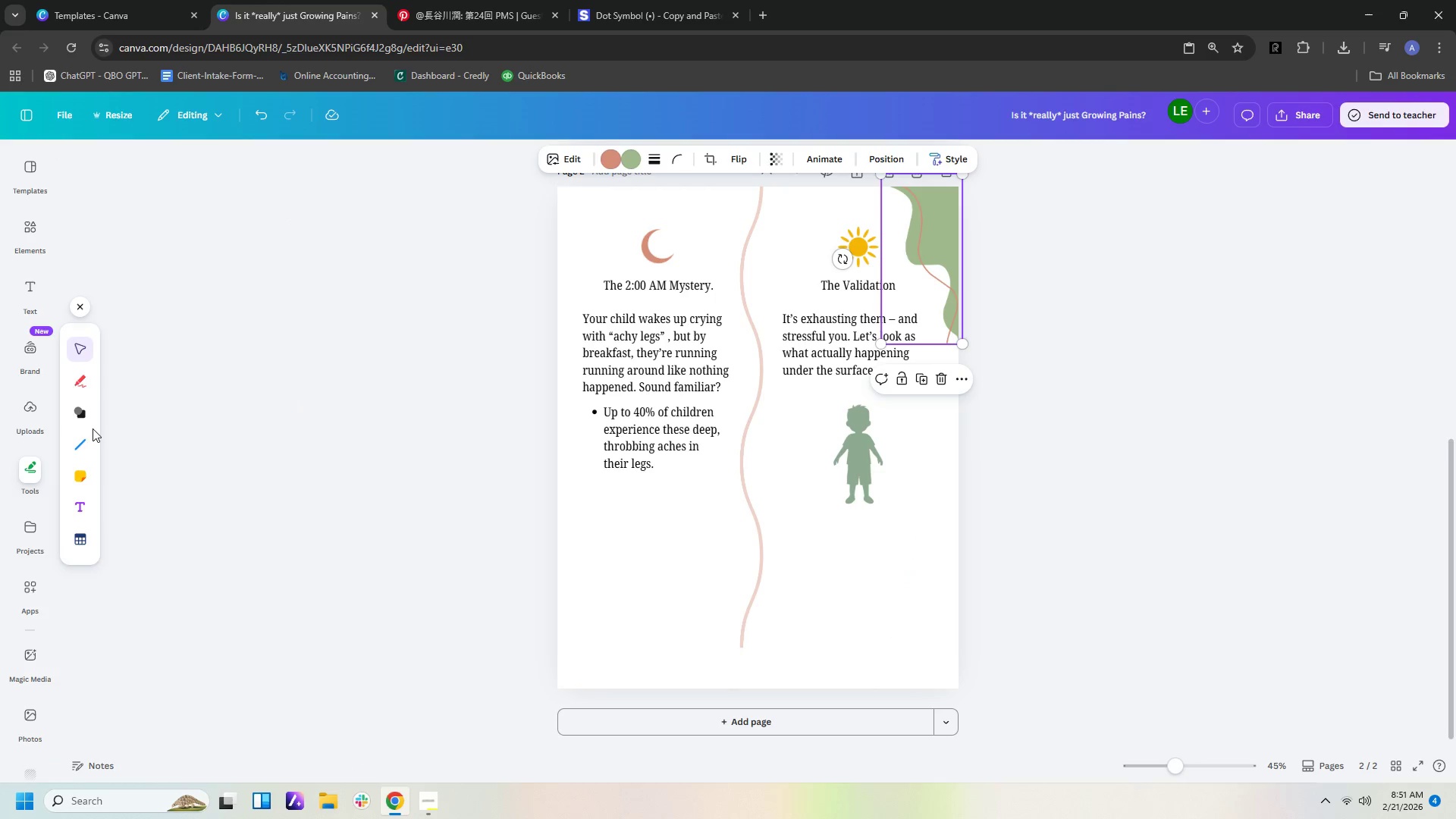 
left_click([79, 406])
 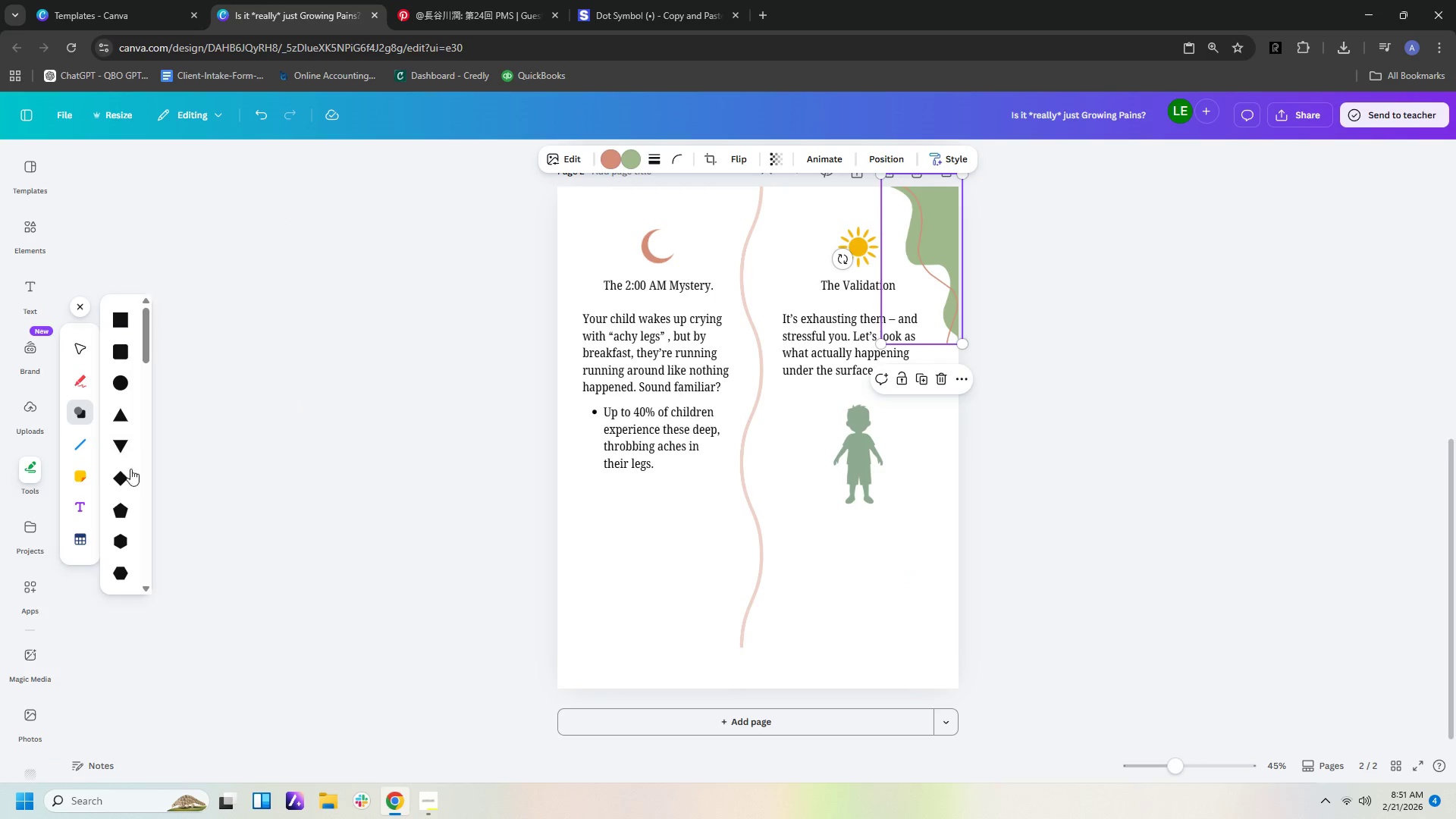 
scroll: coordinate [130, 503], scroll_direction: down, amount: 10.0
 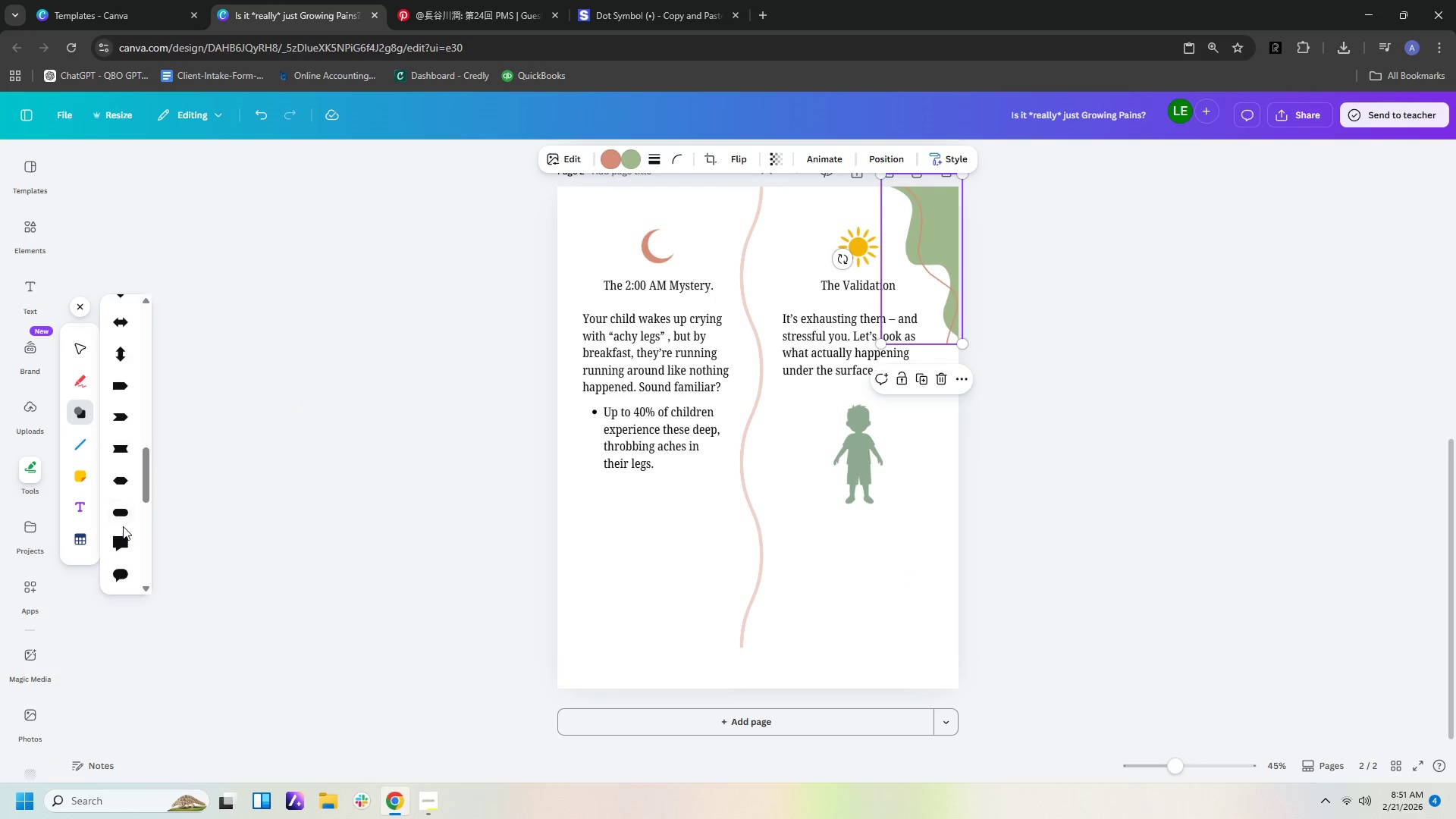 
left_click([123, 510])
 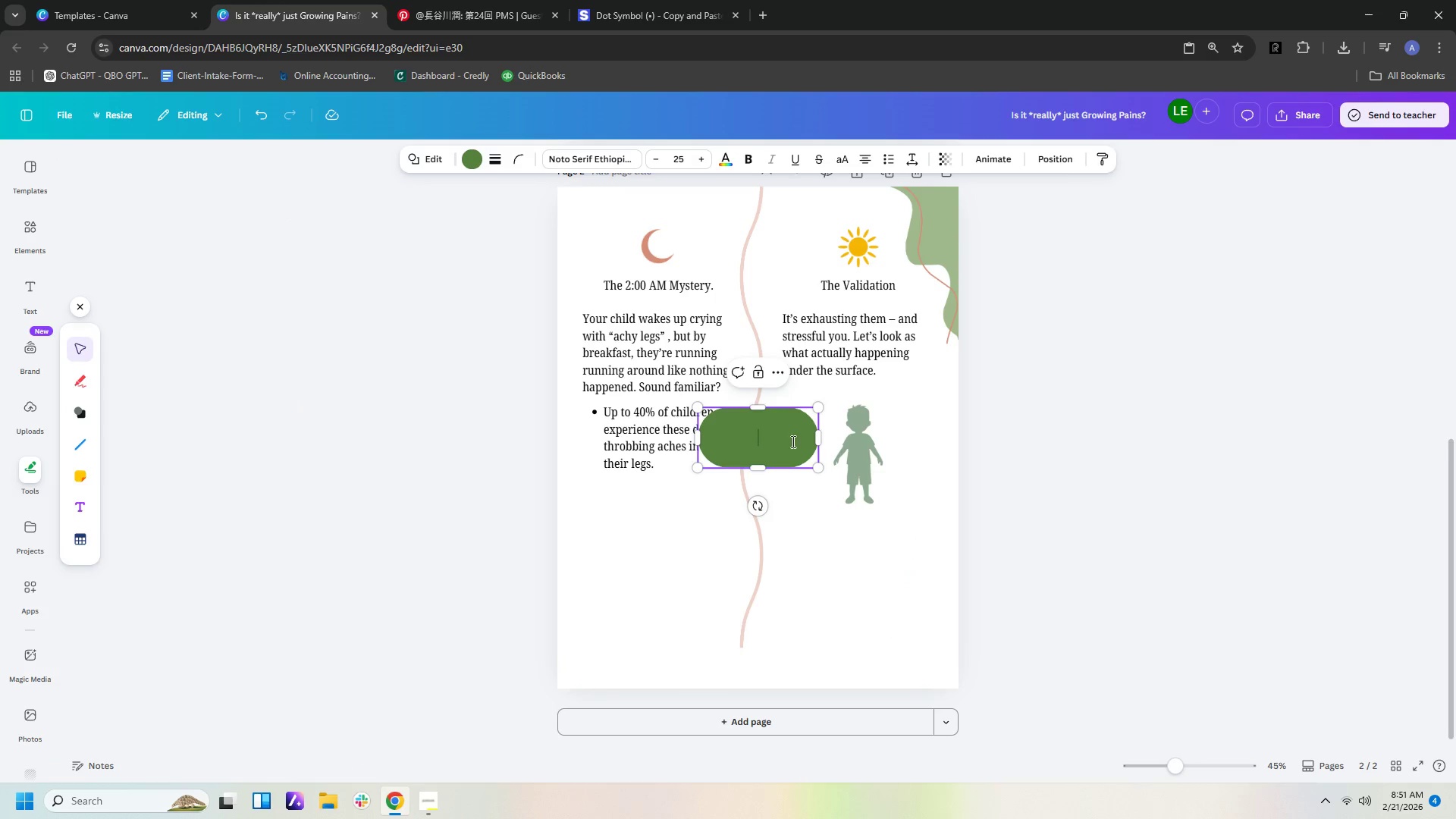 
left_click([818, 535])
 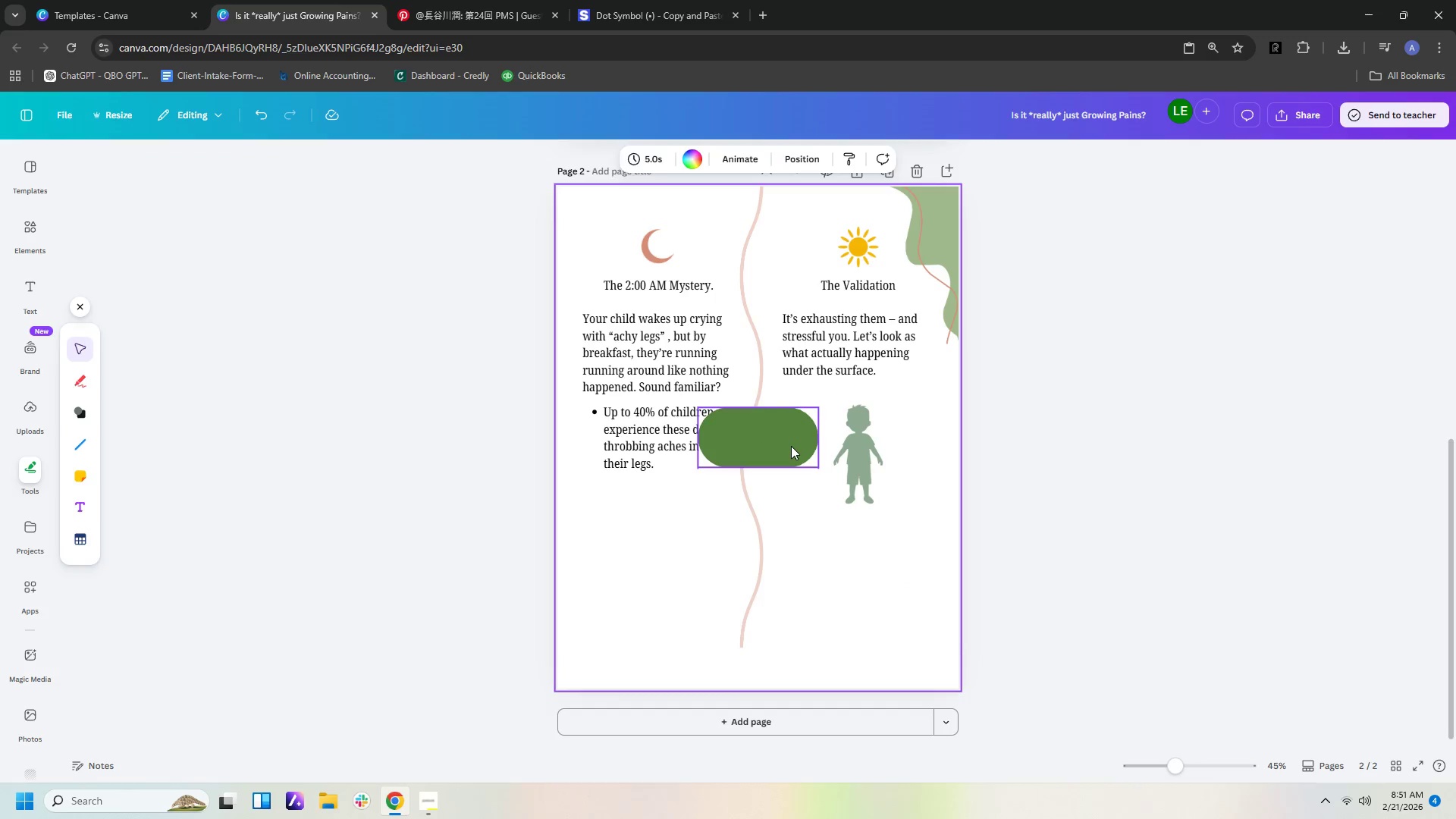 
left_click_drag(start_coordinate=[791, 446], to_coordinate=[780, 657])
 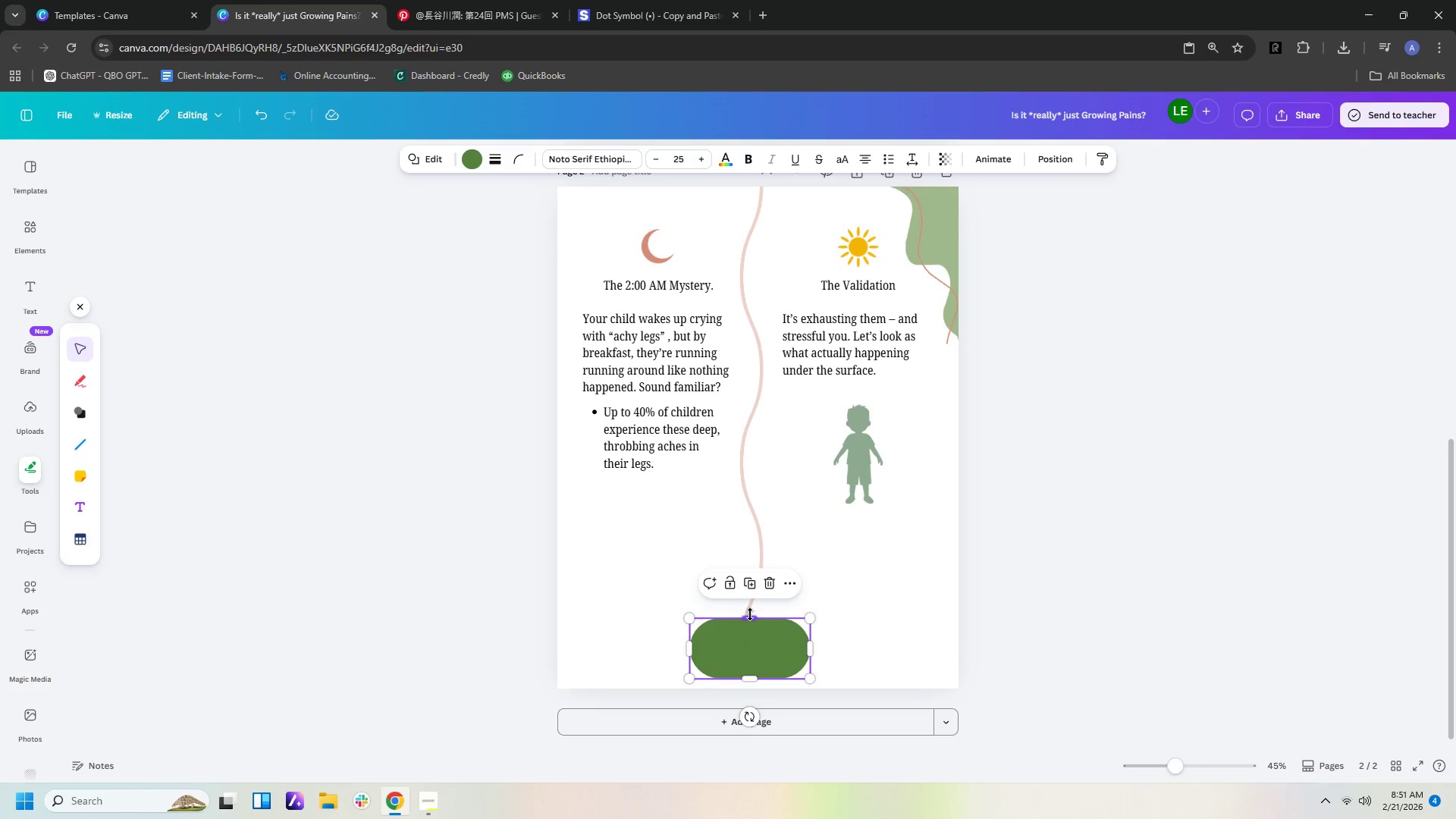 
left_click_drag(start_coordinate=[750, 614], to_coordinate=[745, 665])
 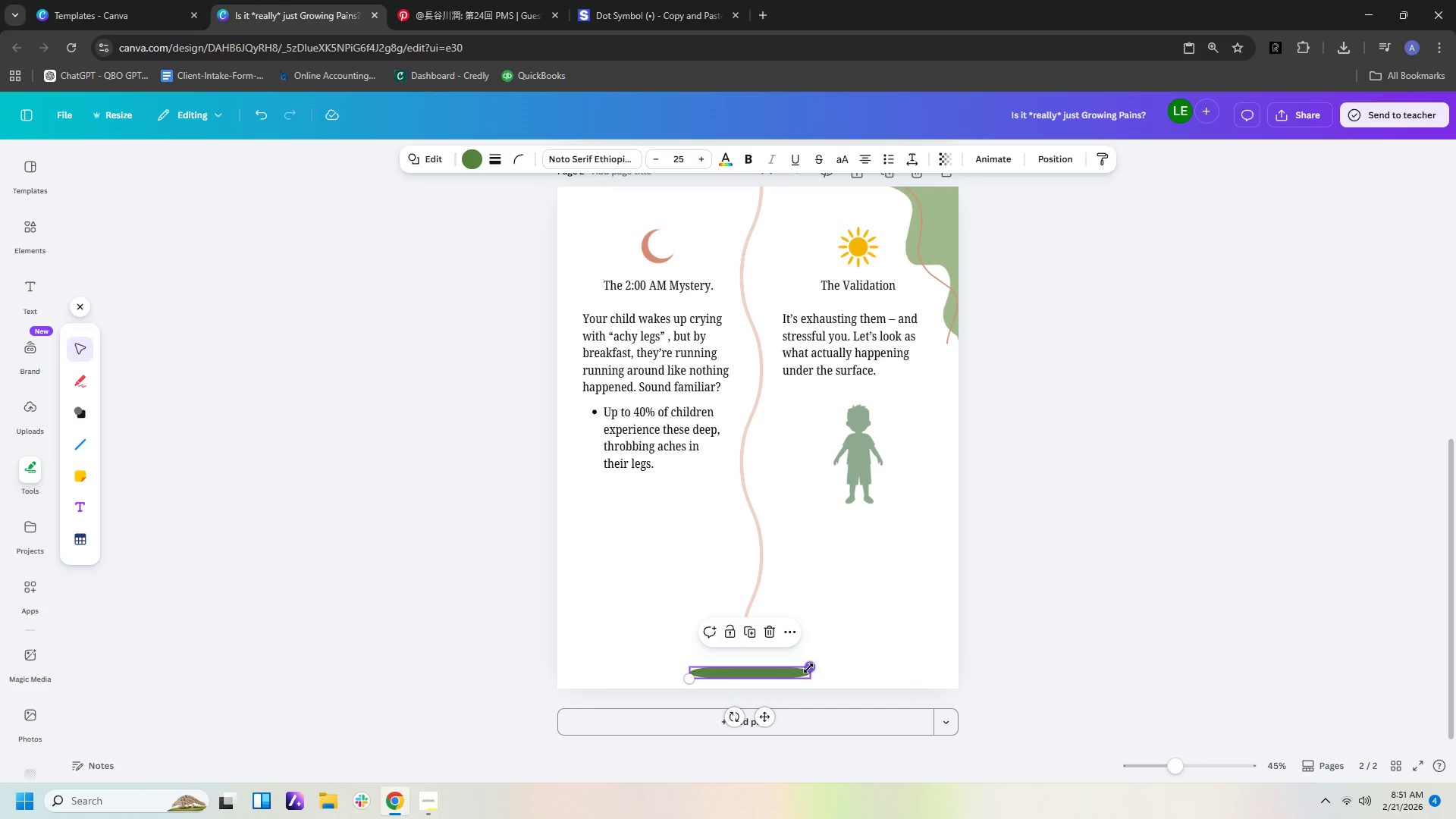 
left_click_drag(start_coordinate=[808, 668], to_coordinate=[887, 667])
 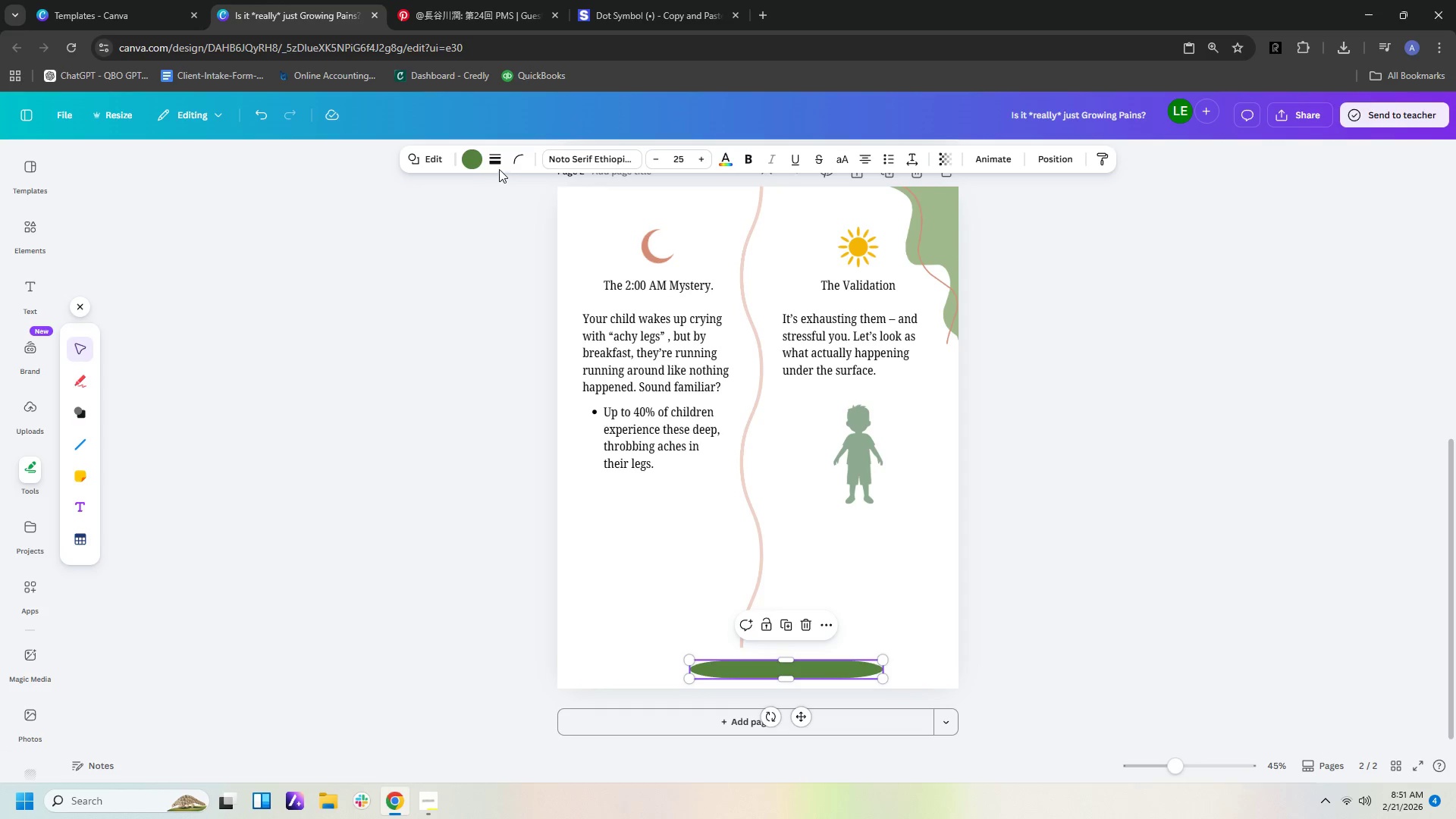 
left_click([513, 162])
 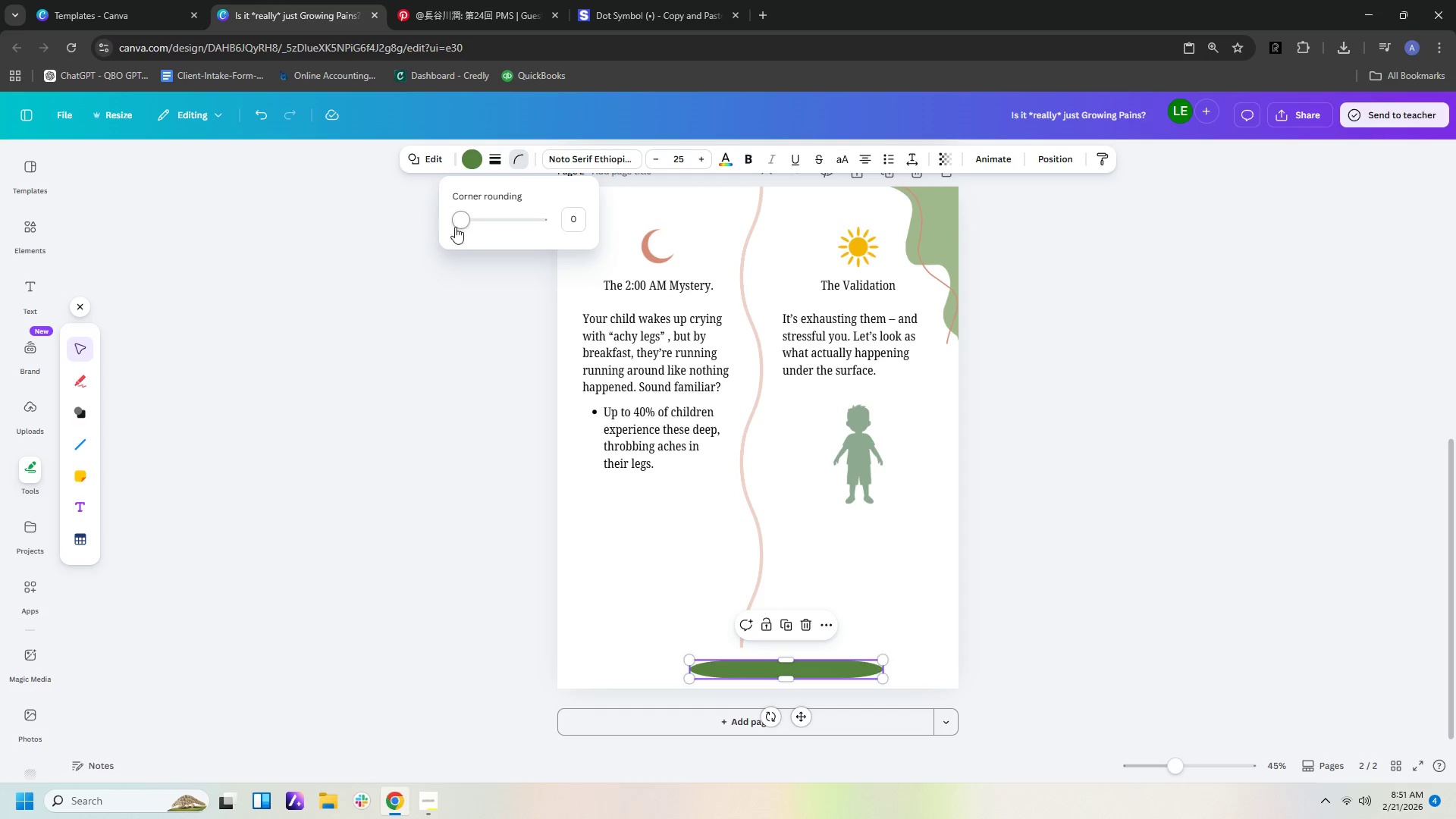 
left_click_drag(start_coordinate=[463, 224], to_coordinate=[307, 190])
 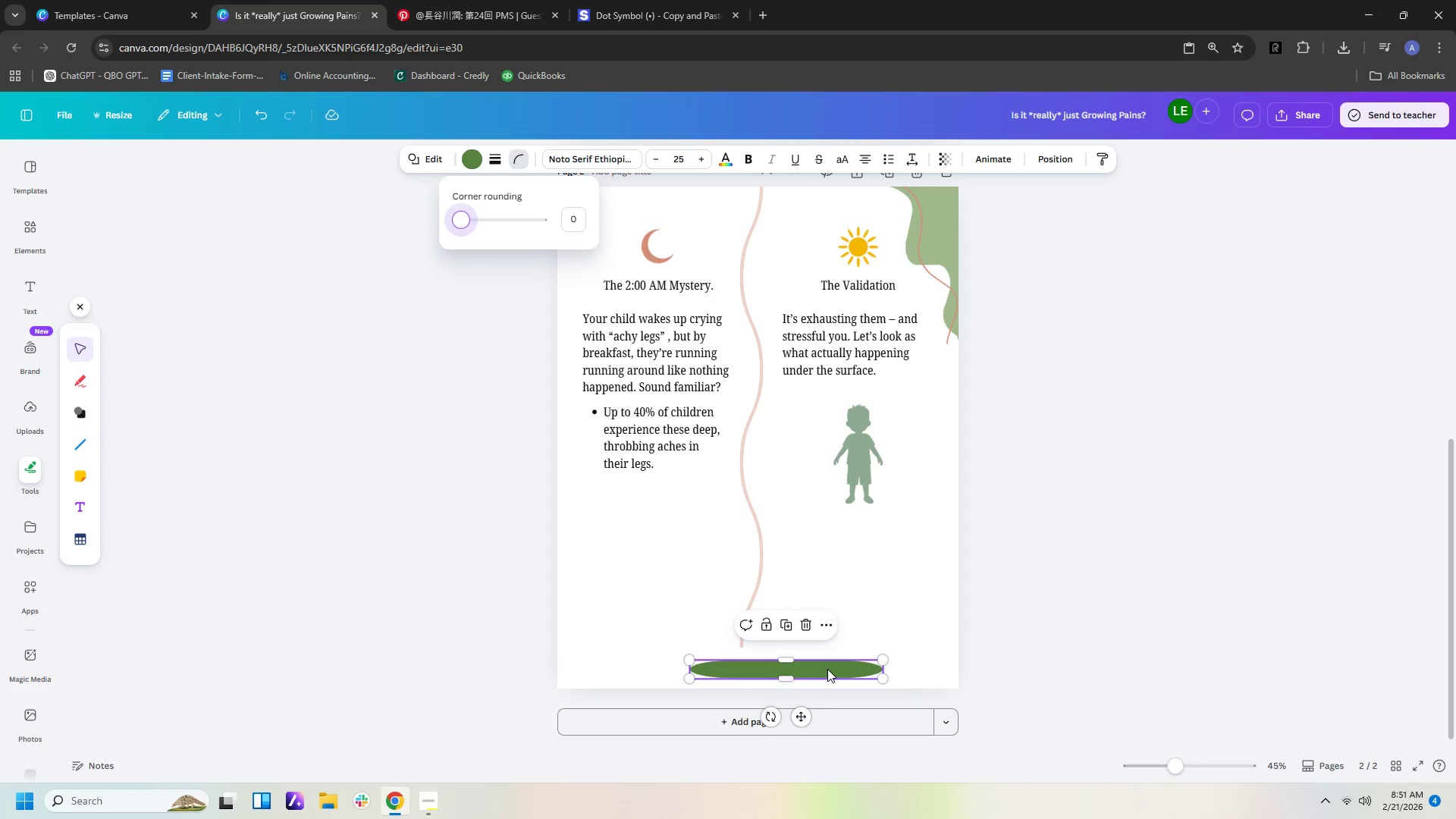 
key(Delete)
 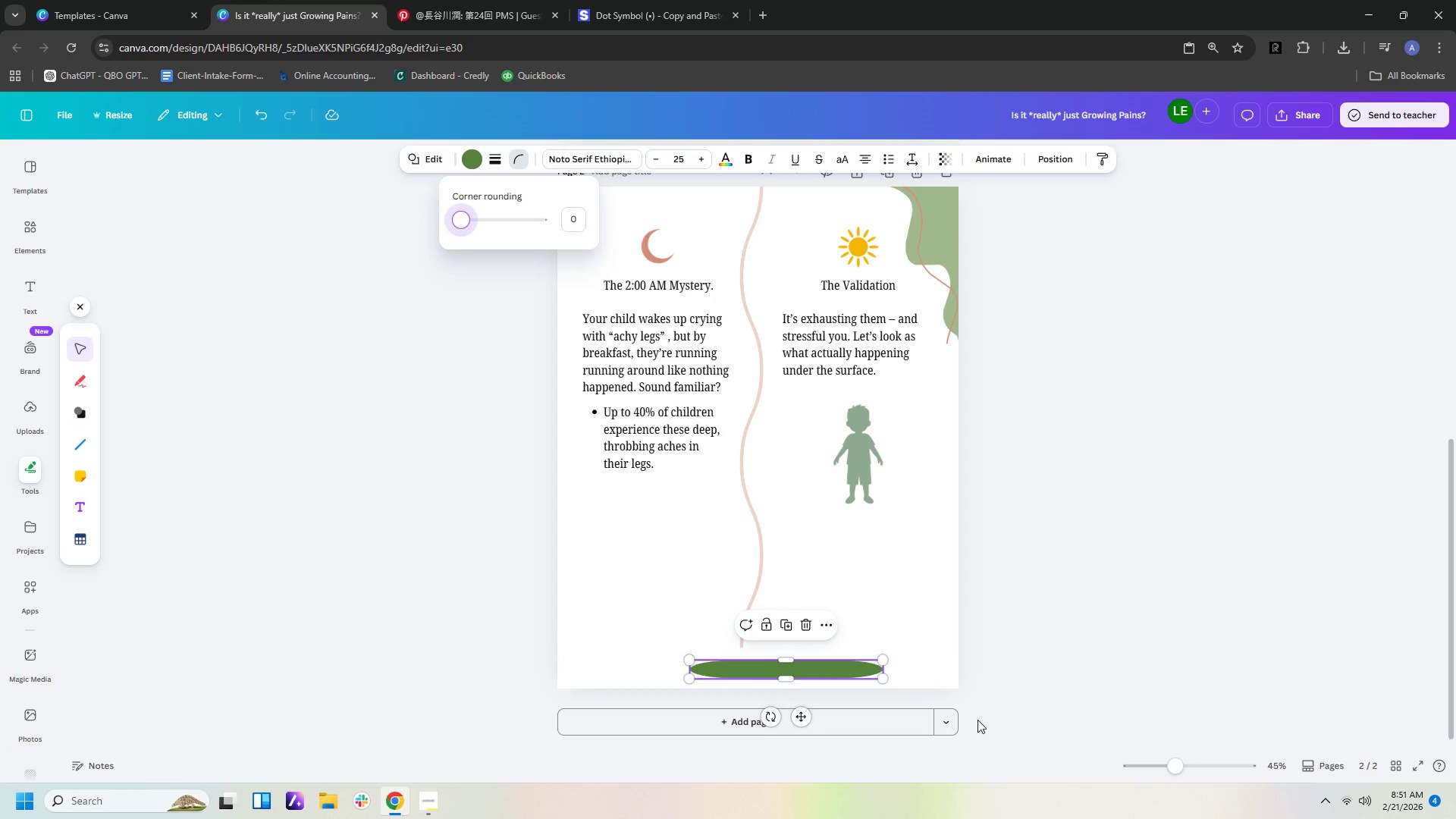 
left_click([962, 601])
 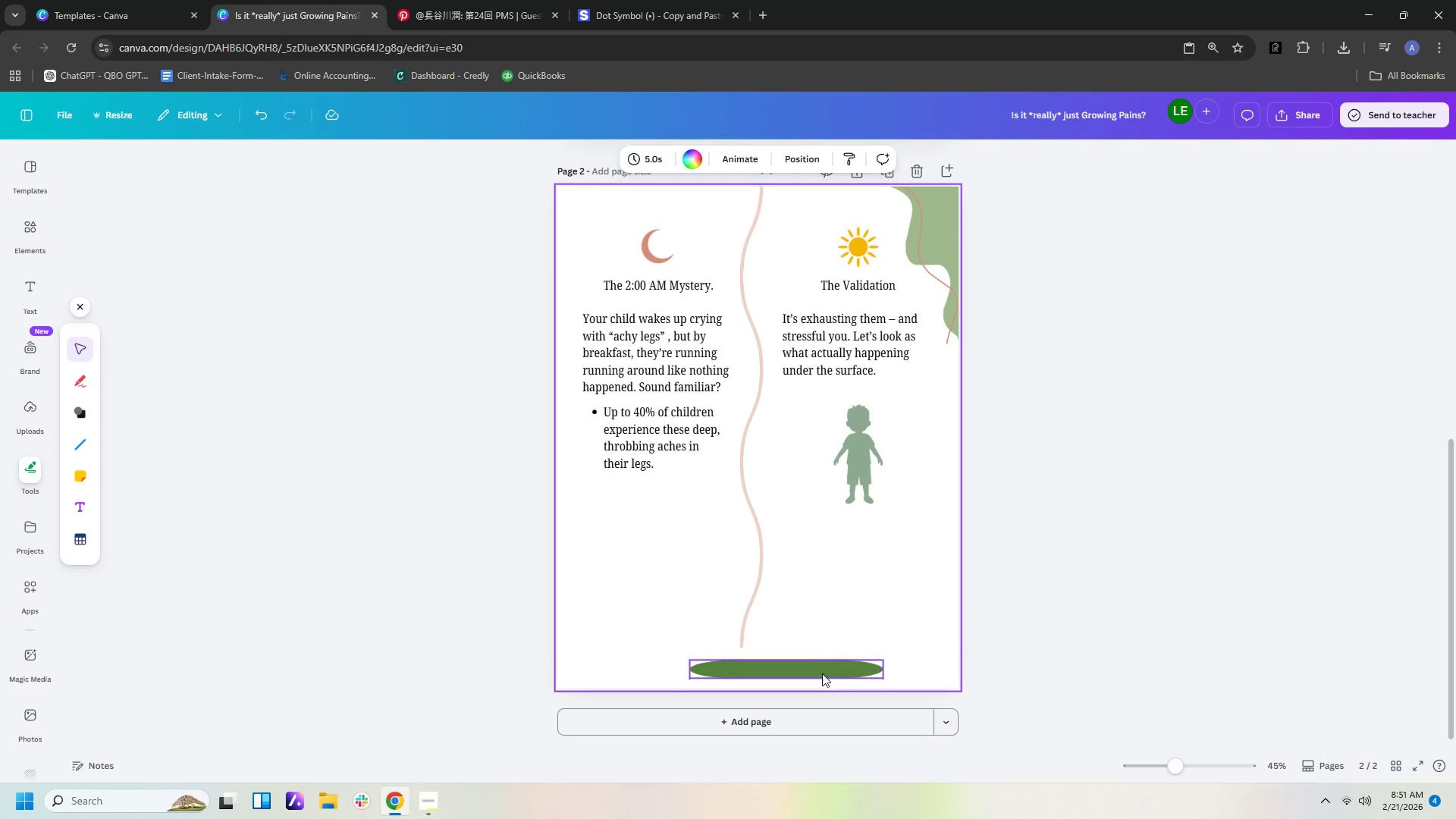 
left_click([821, 670])
 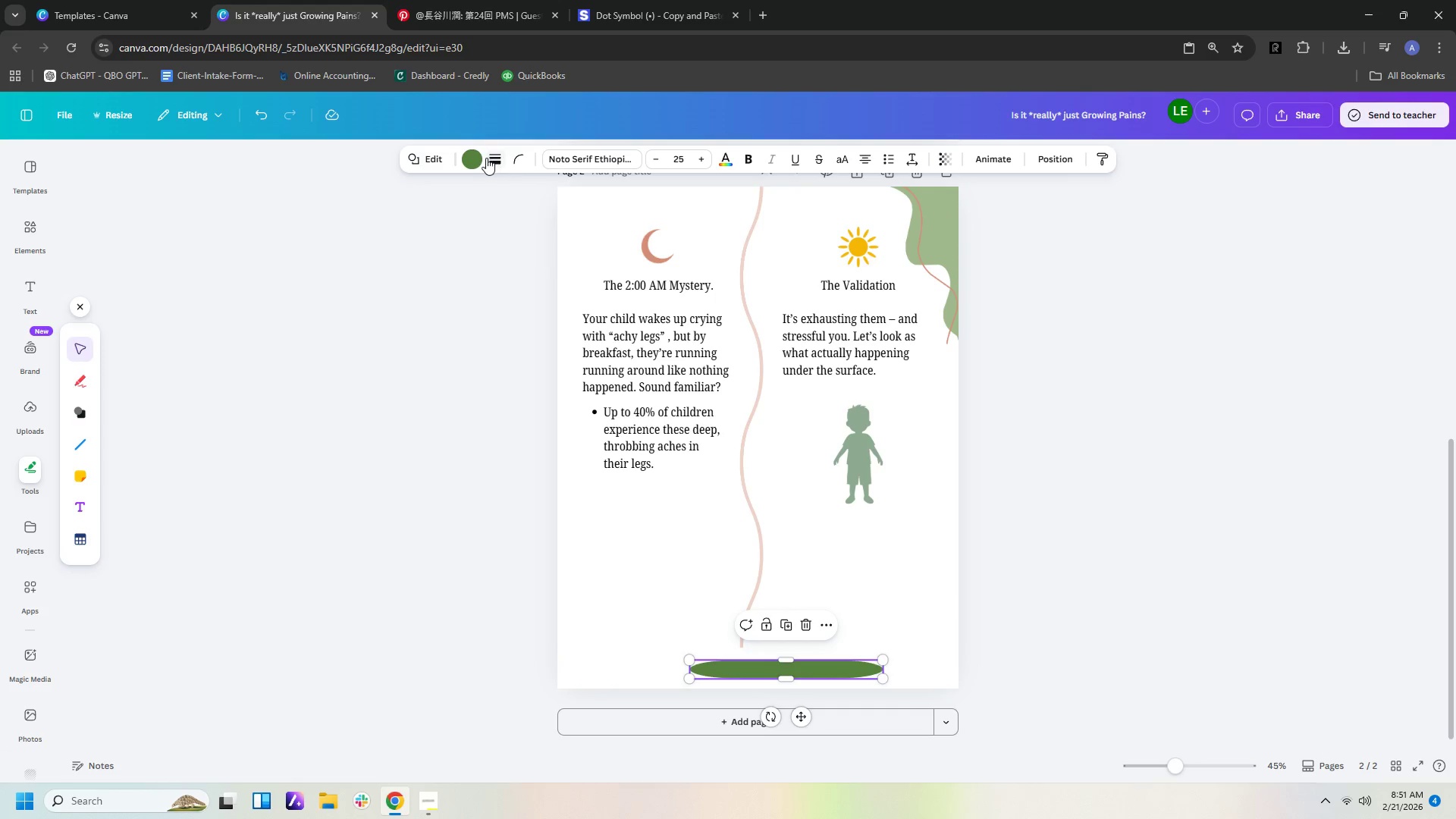 
left_click([473, 160])
 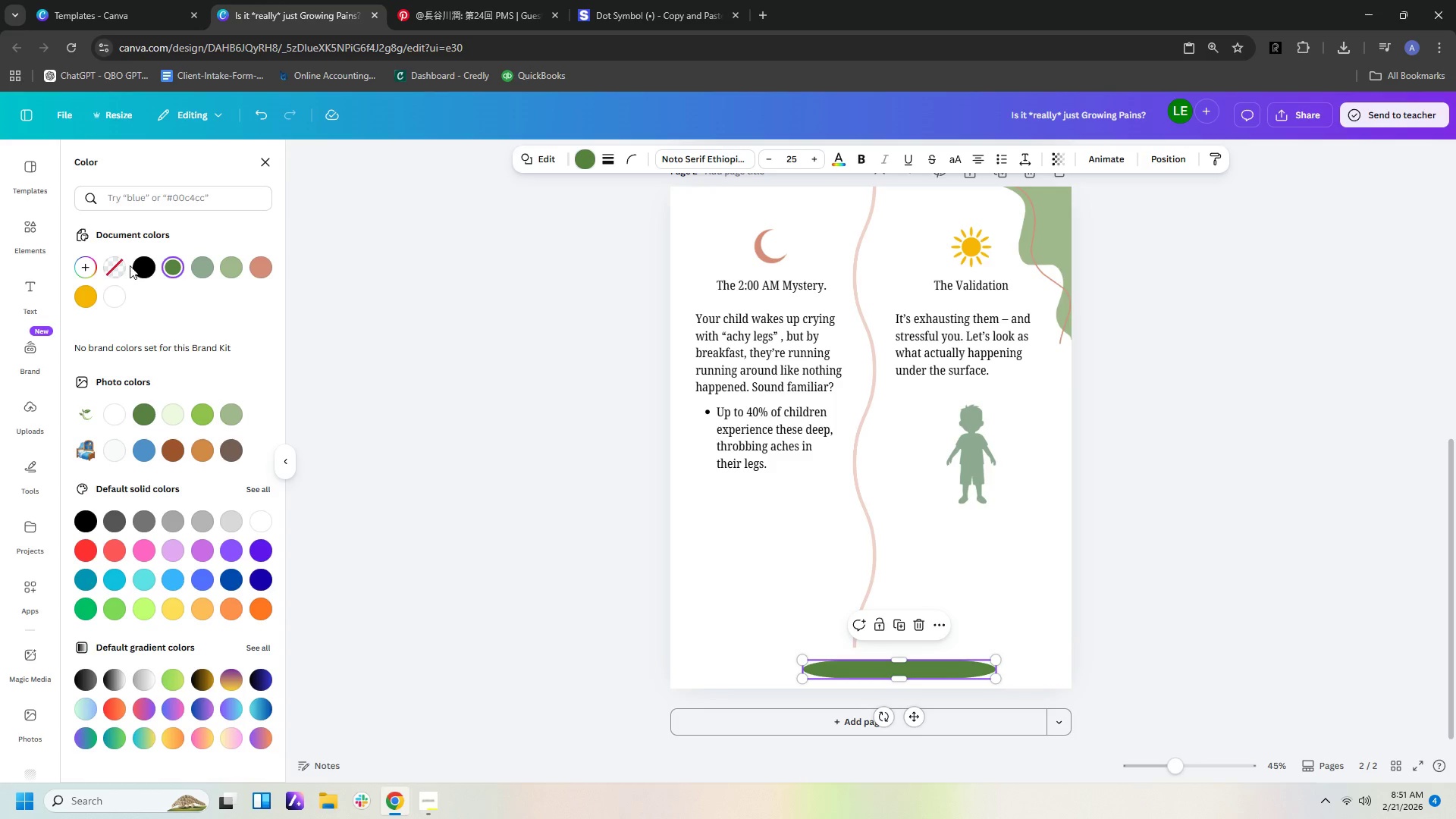 
left_click([113, 271])
 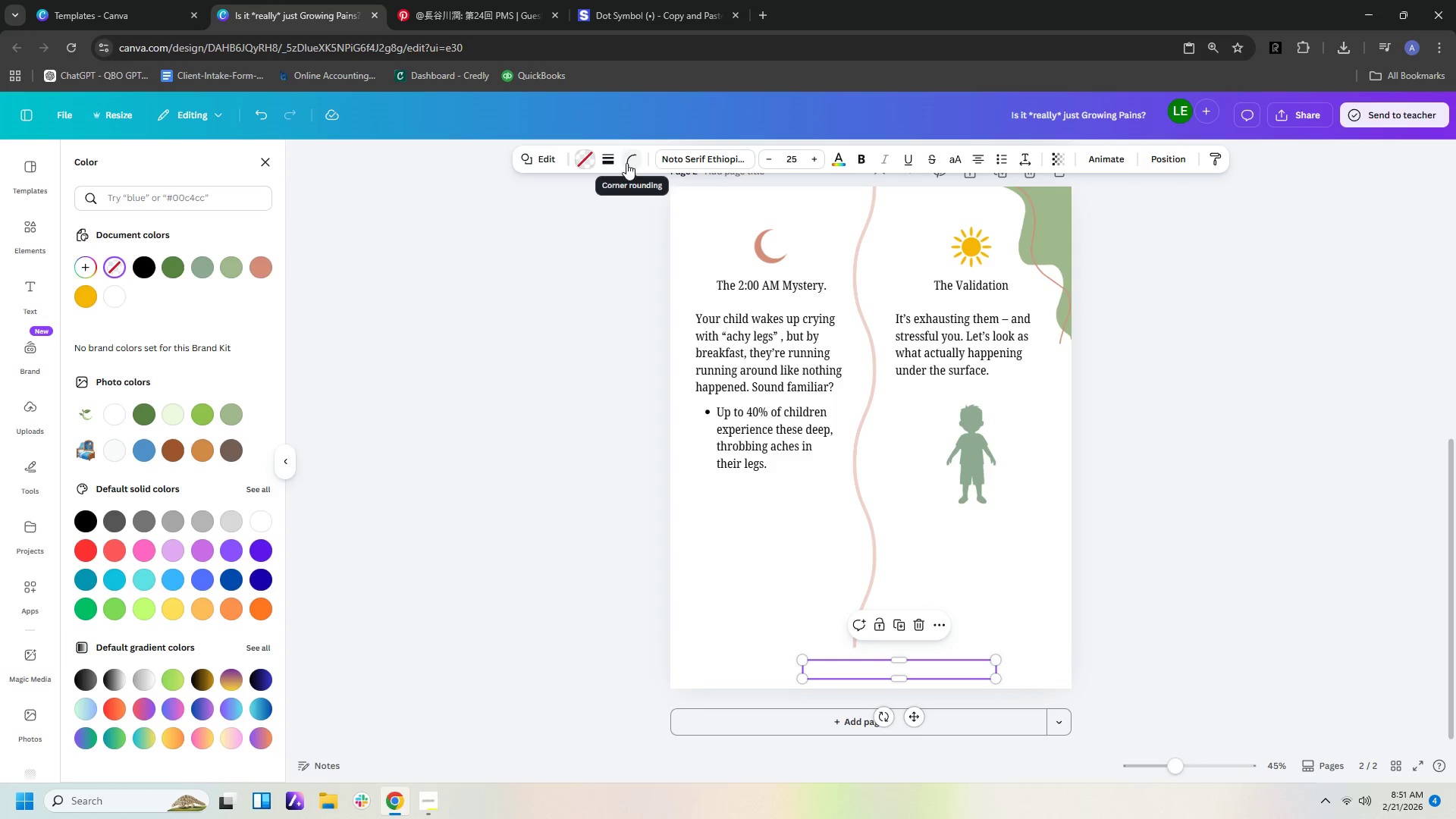 
left_click([616, 163])
 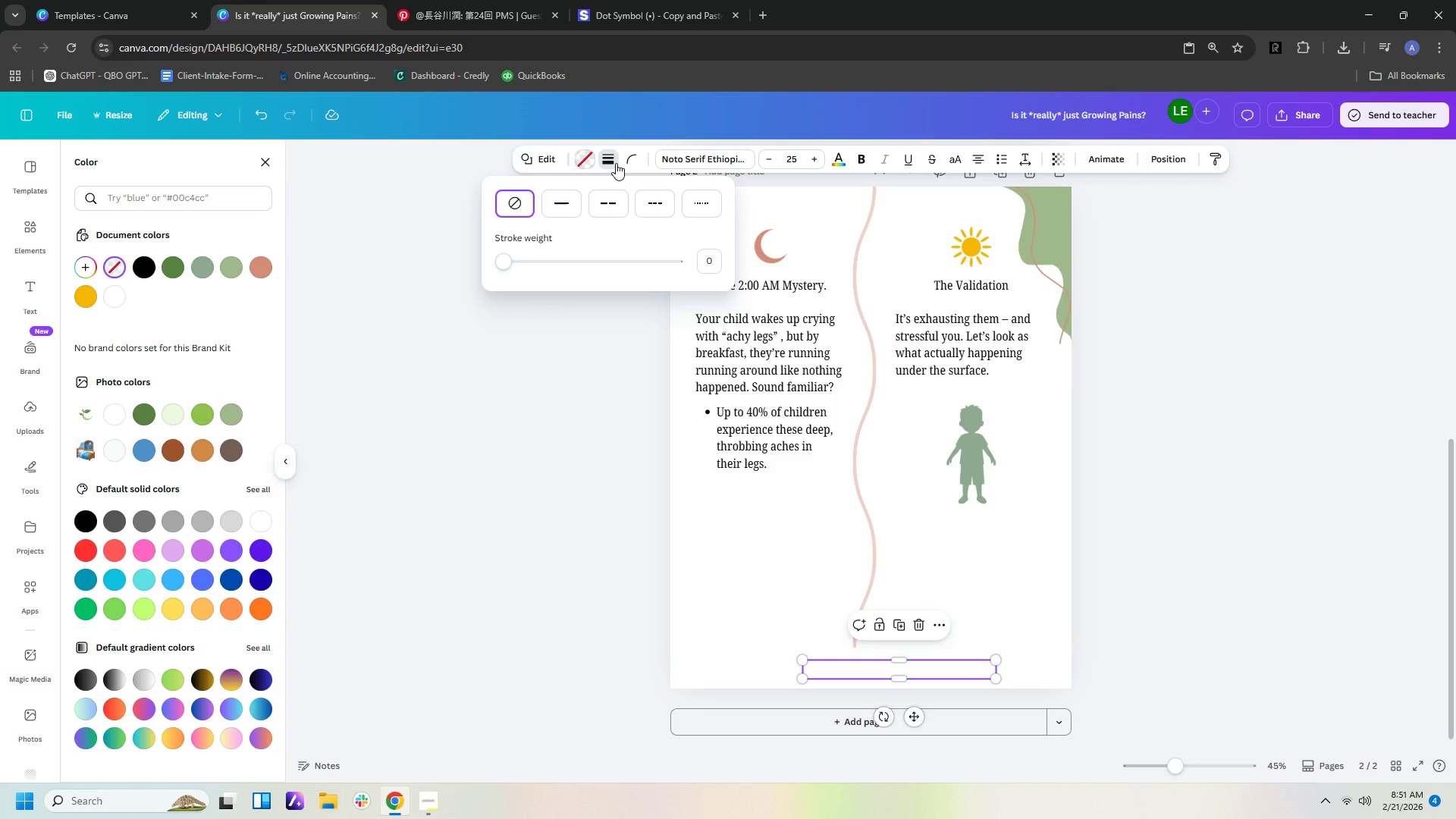 
left_click([552, 199])
 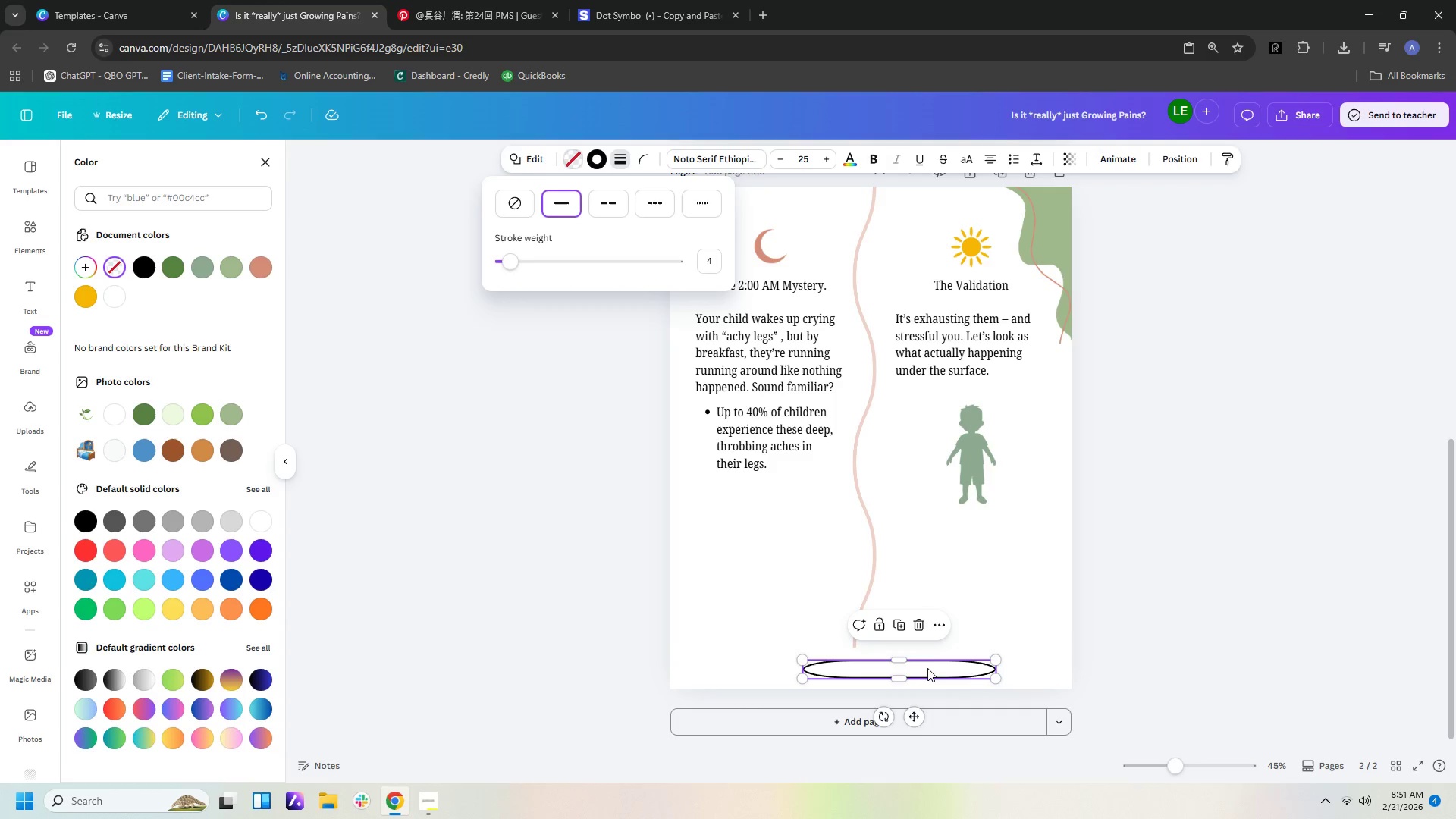 
left_click([1104, 660])
 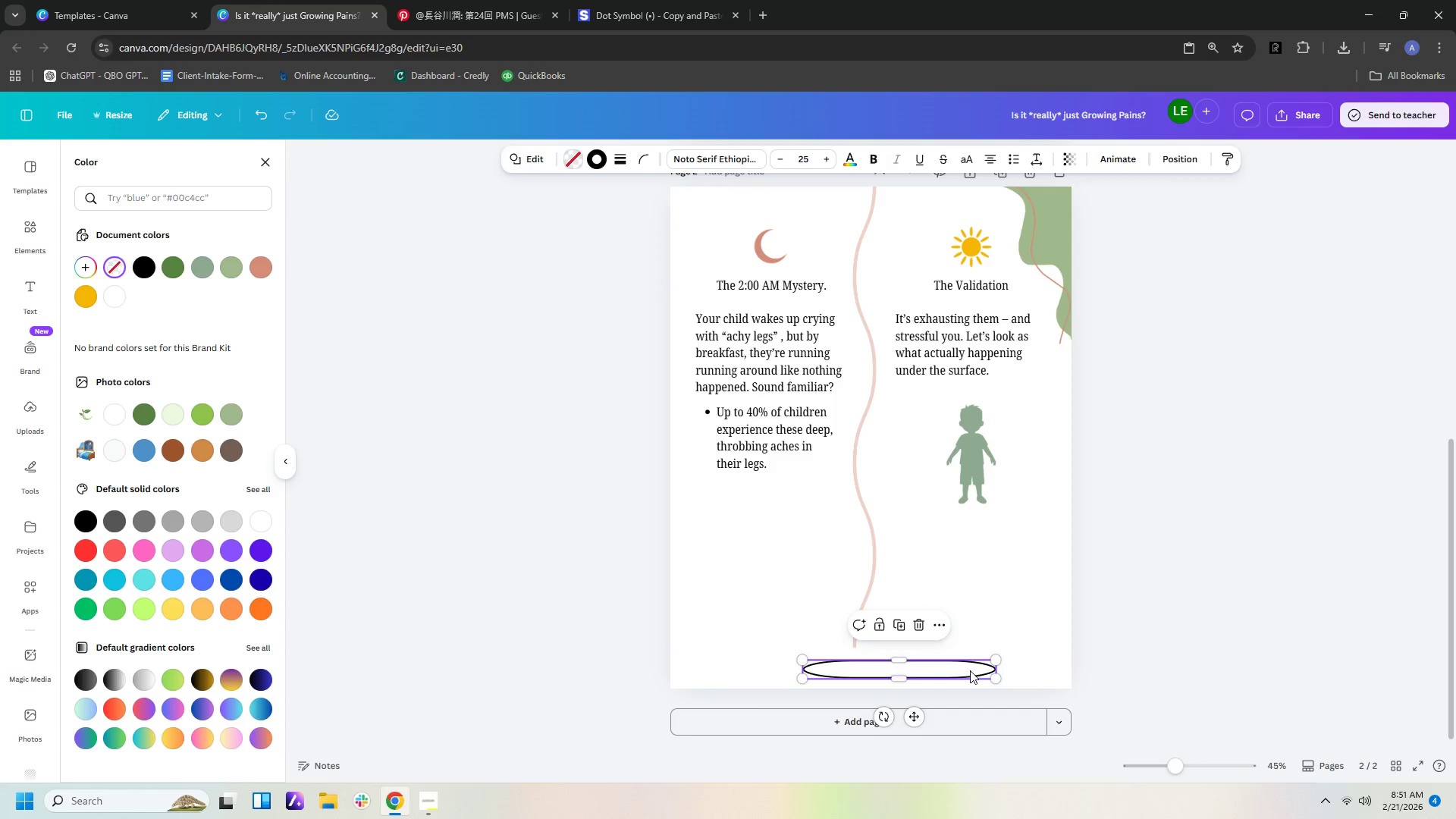 
double_click([1019, 630])
 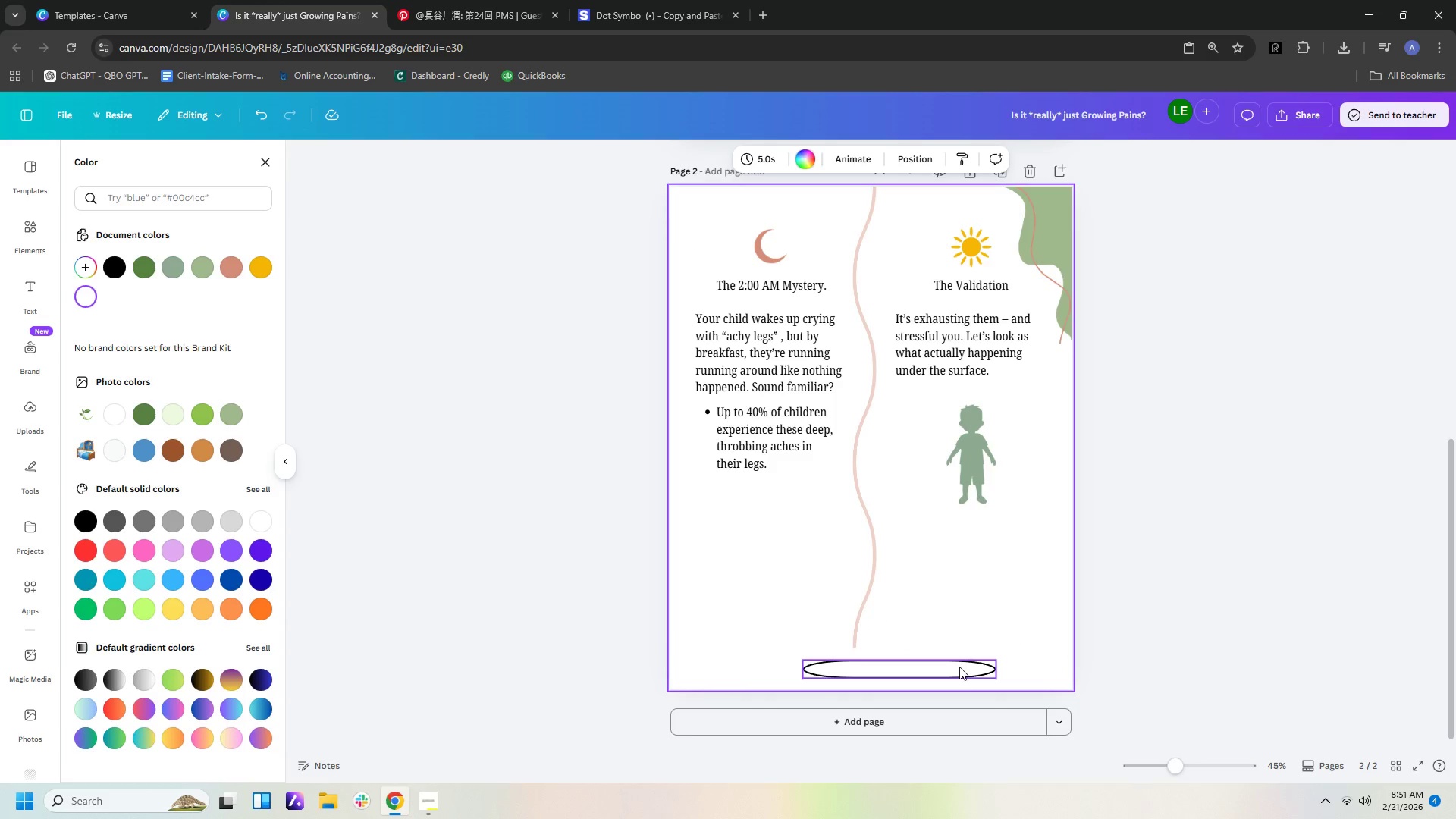 
left_click_drag(start_coordinate=[959, 667], to_coordinate=[921, 654])
 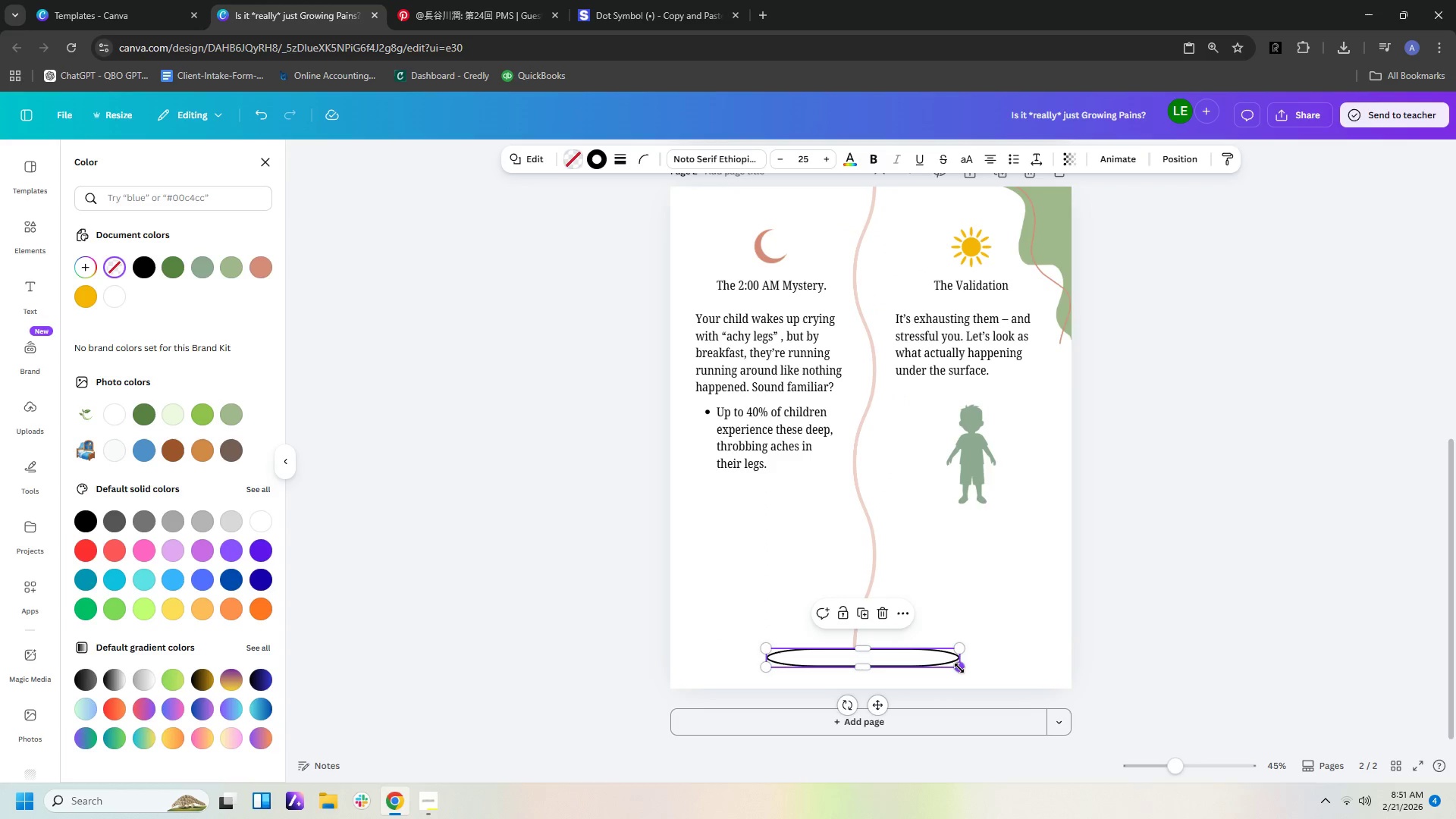 
left_click_drag(start_coordinate=[959, 668], to_coordinate=[890, 644])
 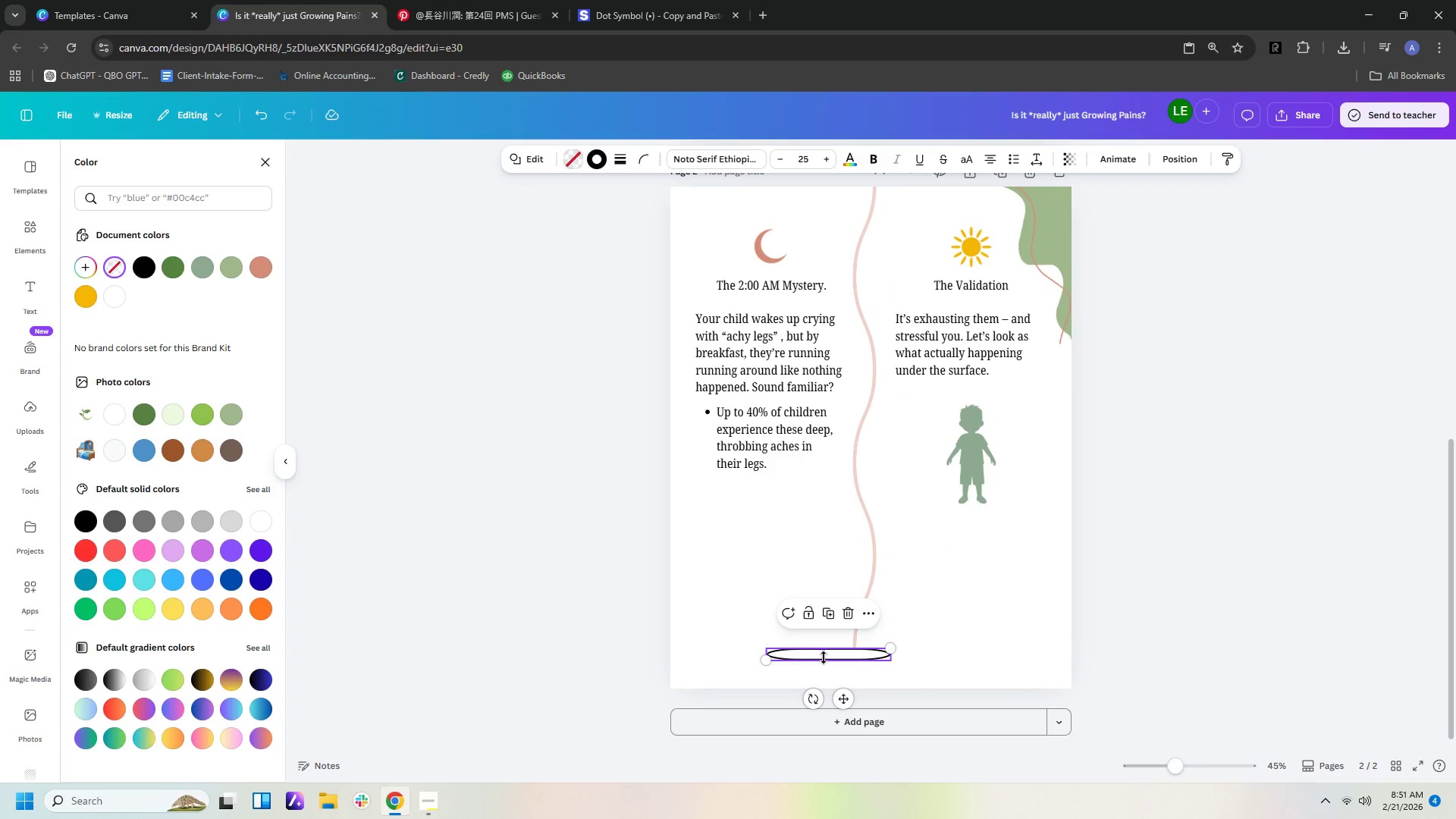 
left_click_drag(start_coordinate=[824, 661], to_coordinate=[827, 654])
 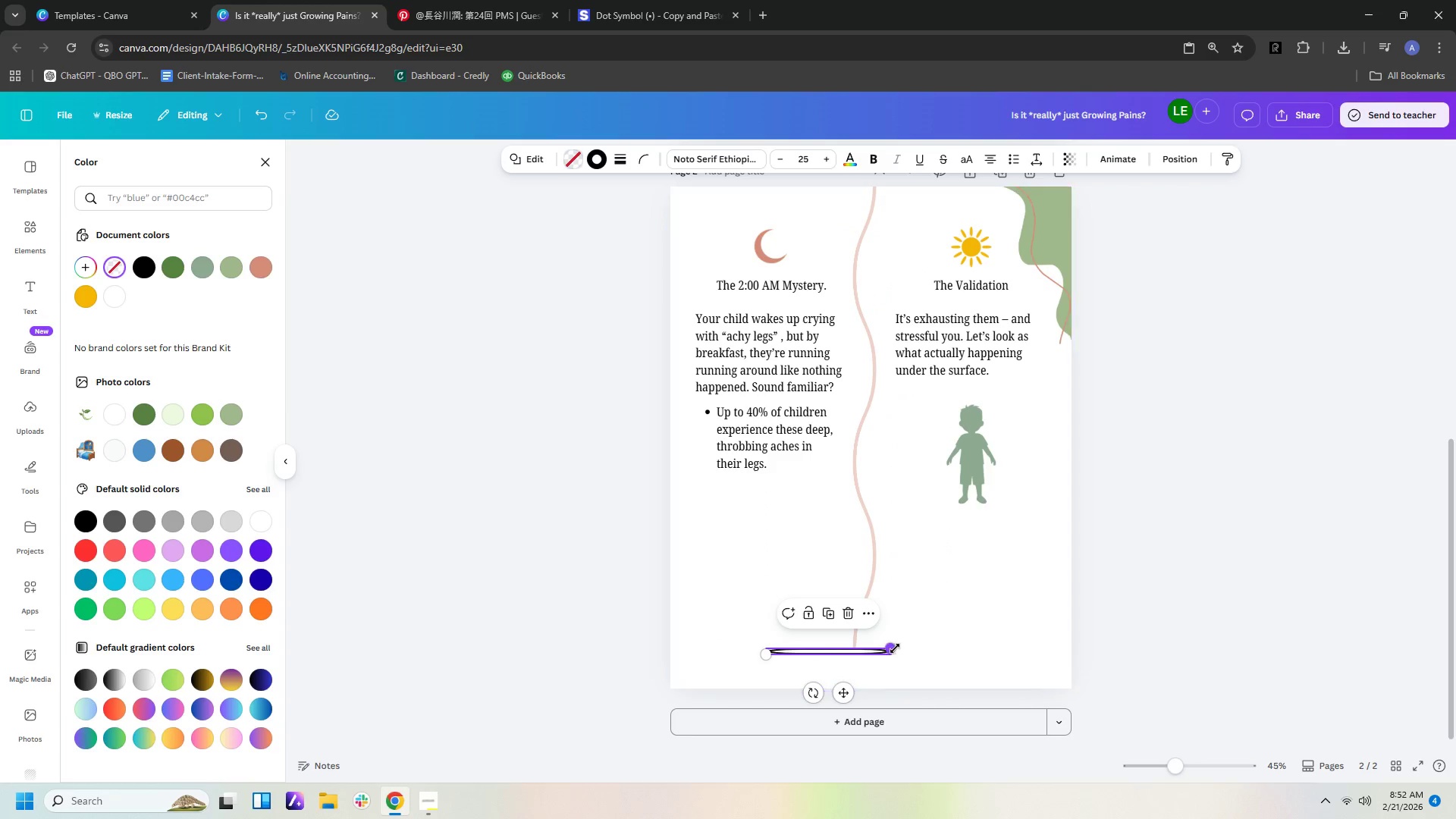 
left_click_drag(start_coordinate=[895, 648], to_coordinate=[974, 660])
 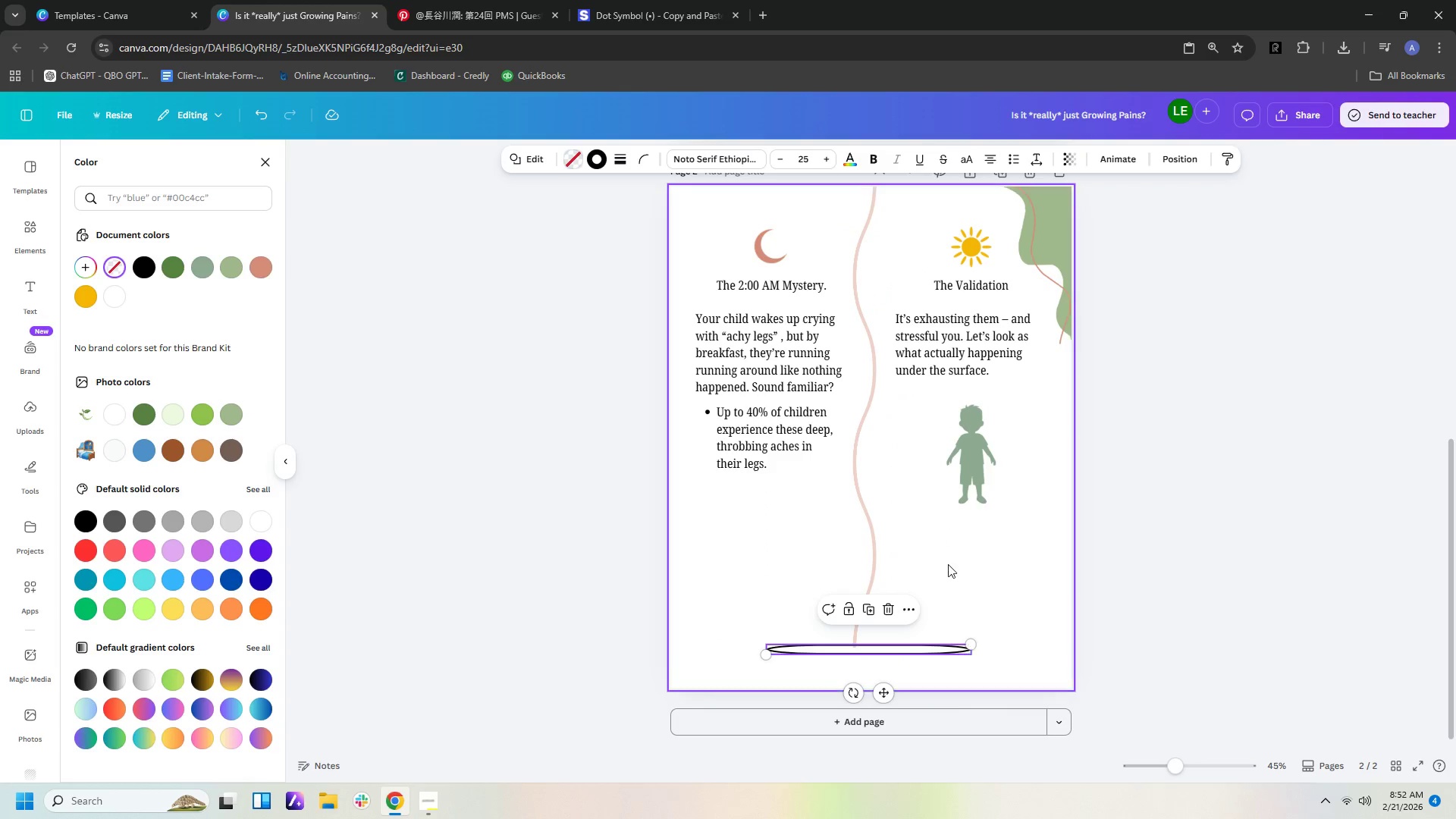 
left_click([948, 564])
 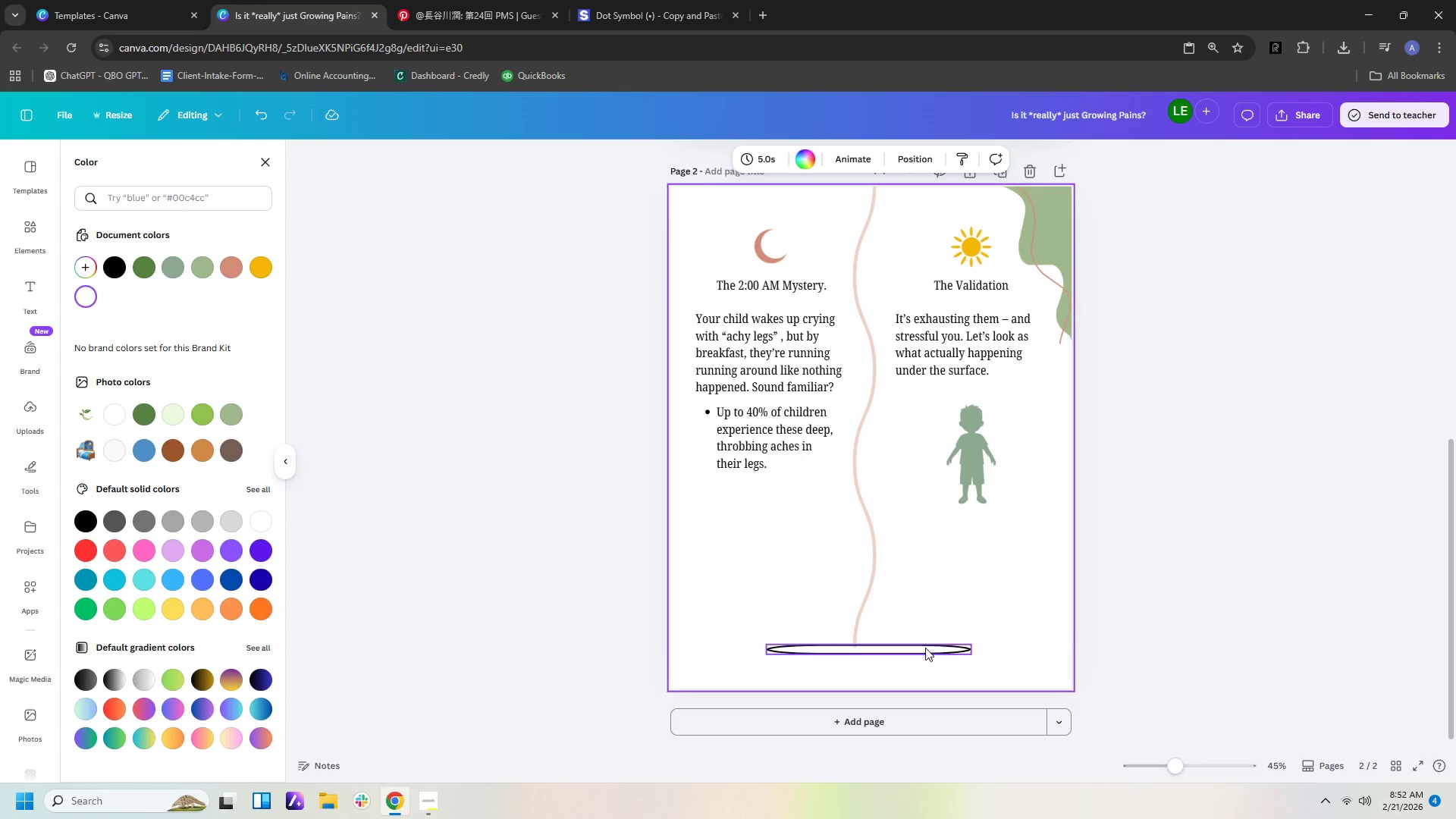 
left_click_drag(start_coordinate=[924, 648], to_coordinate=[924, 656])
 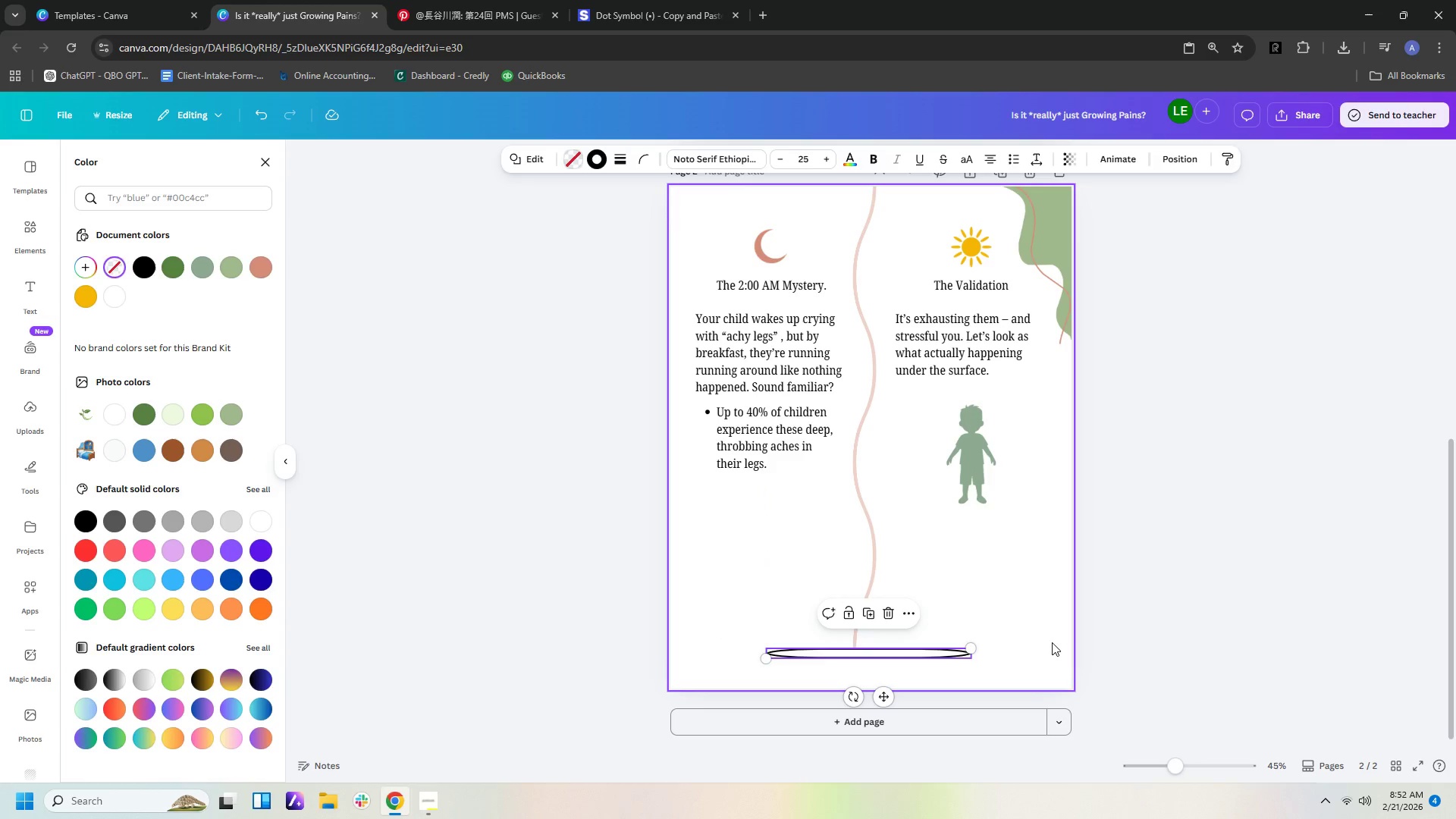 
left_click([1052, 642])
 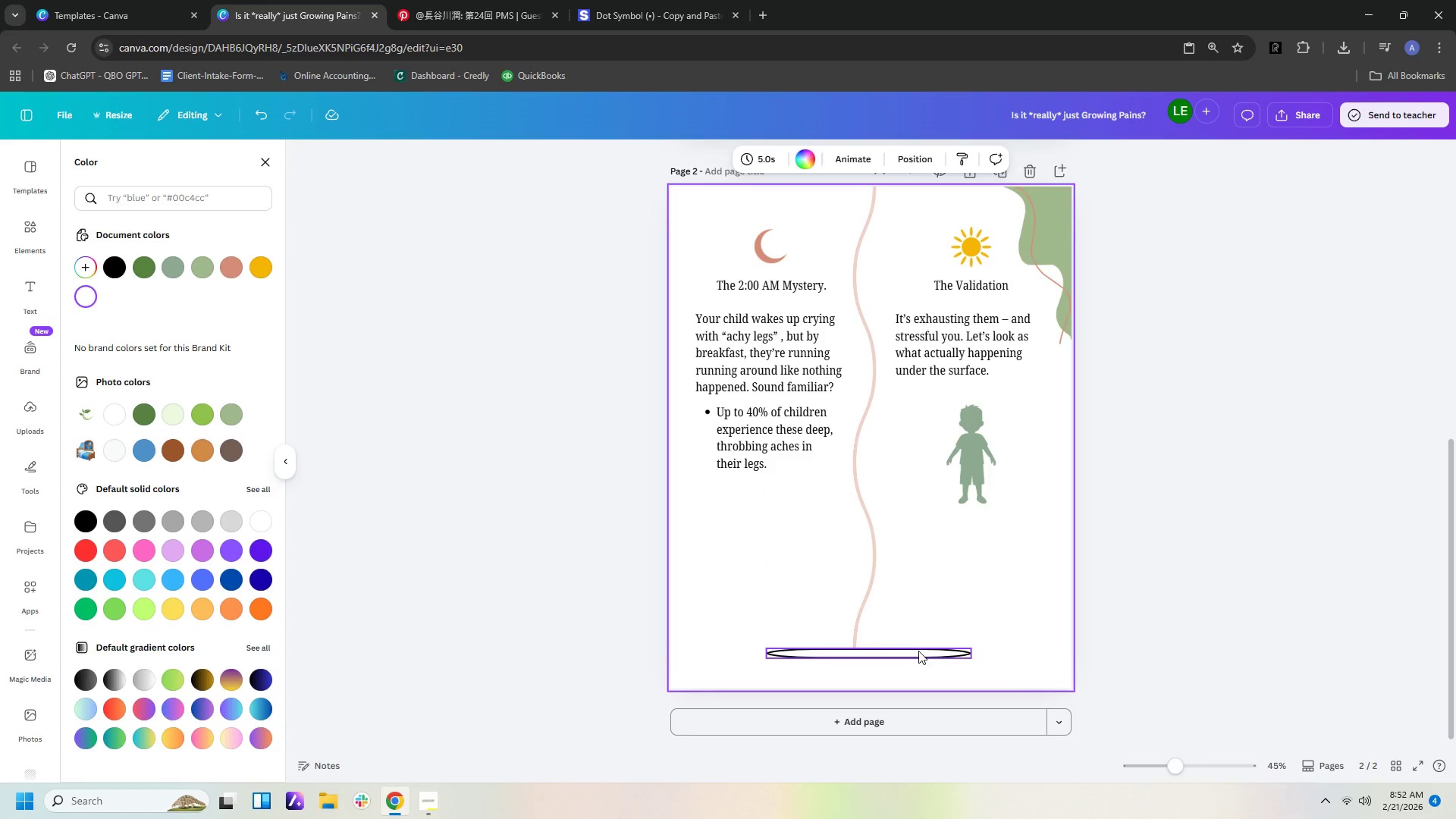 
left_click([910, 651])
 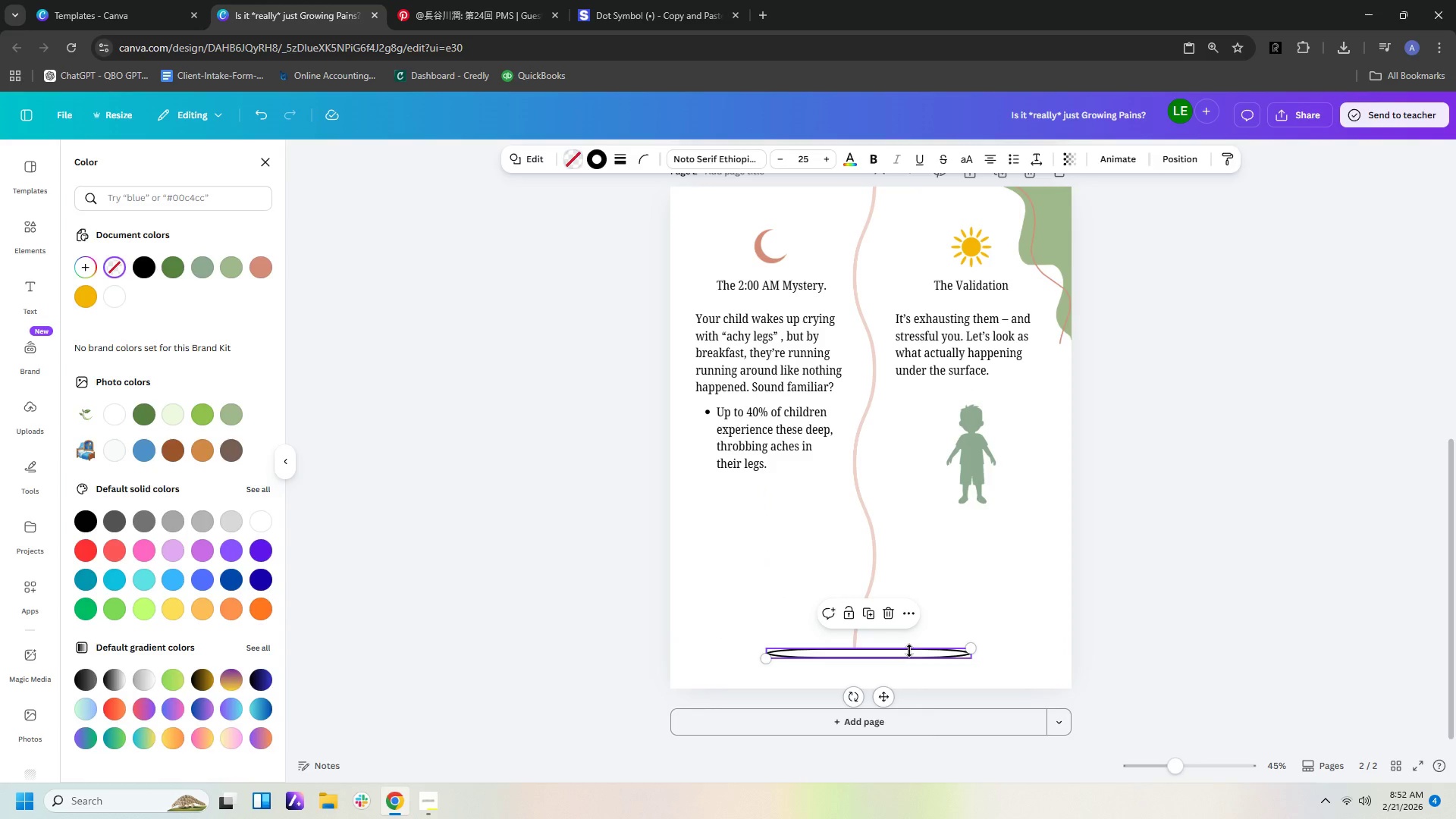 
key(Delete)
 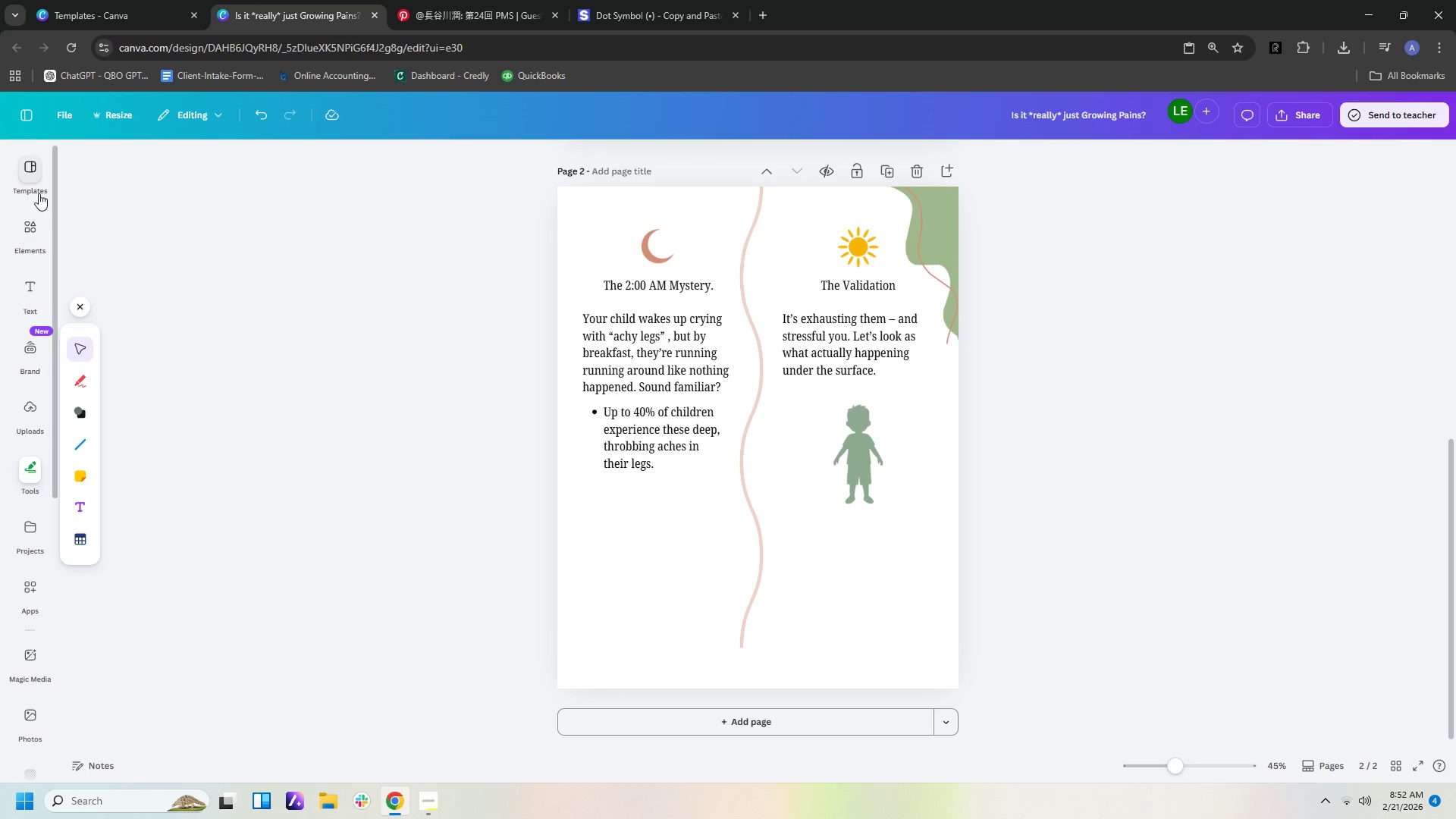 
left_click([38, 228])
 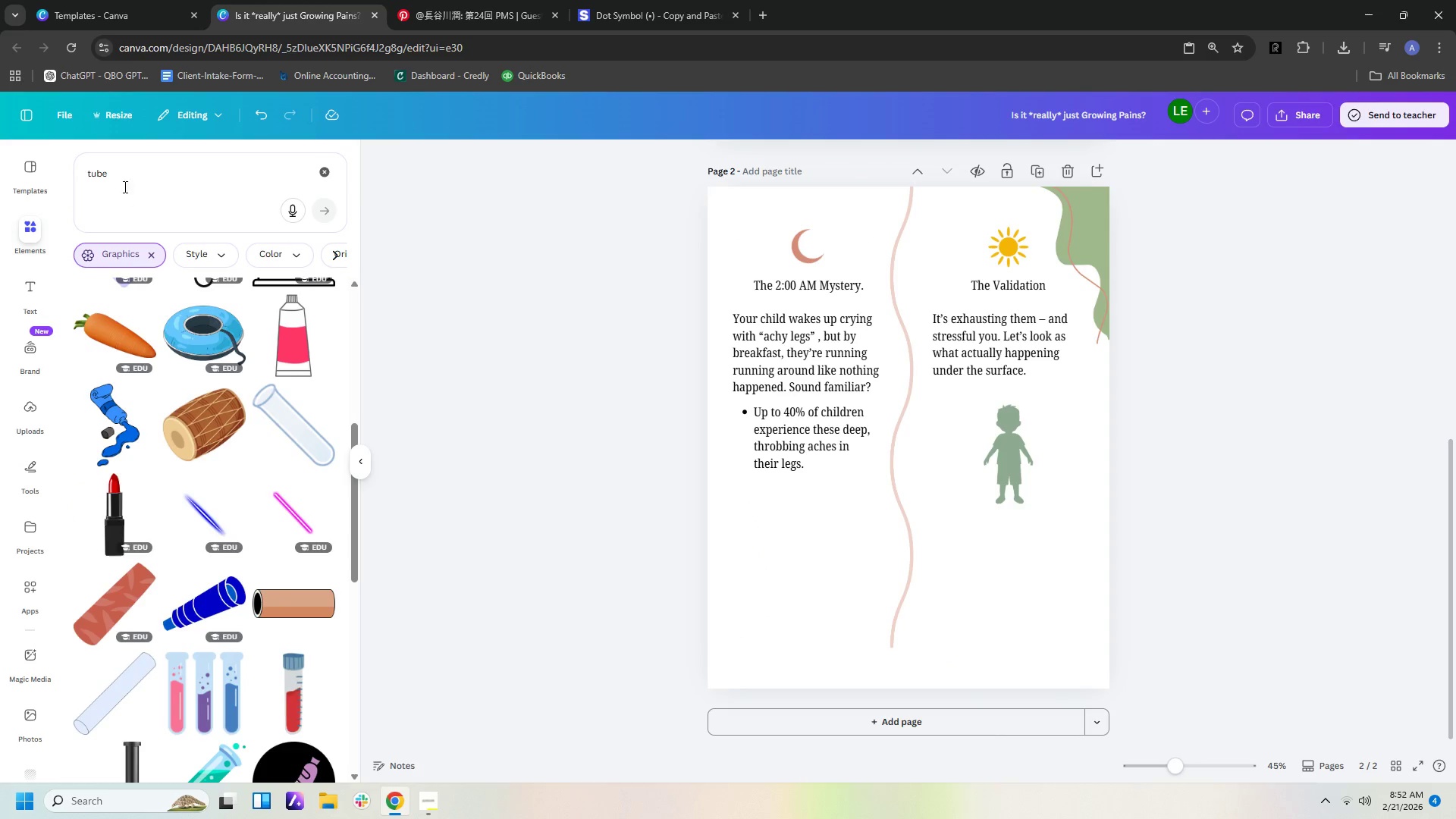 
left_click([130, 174])
 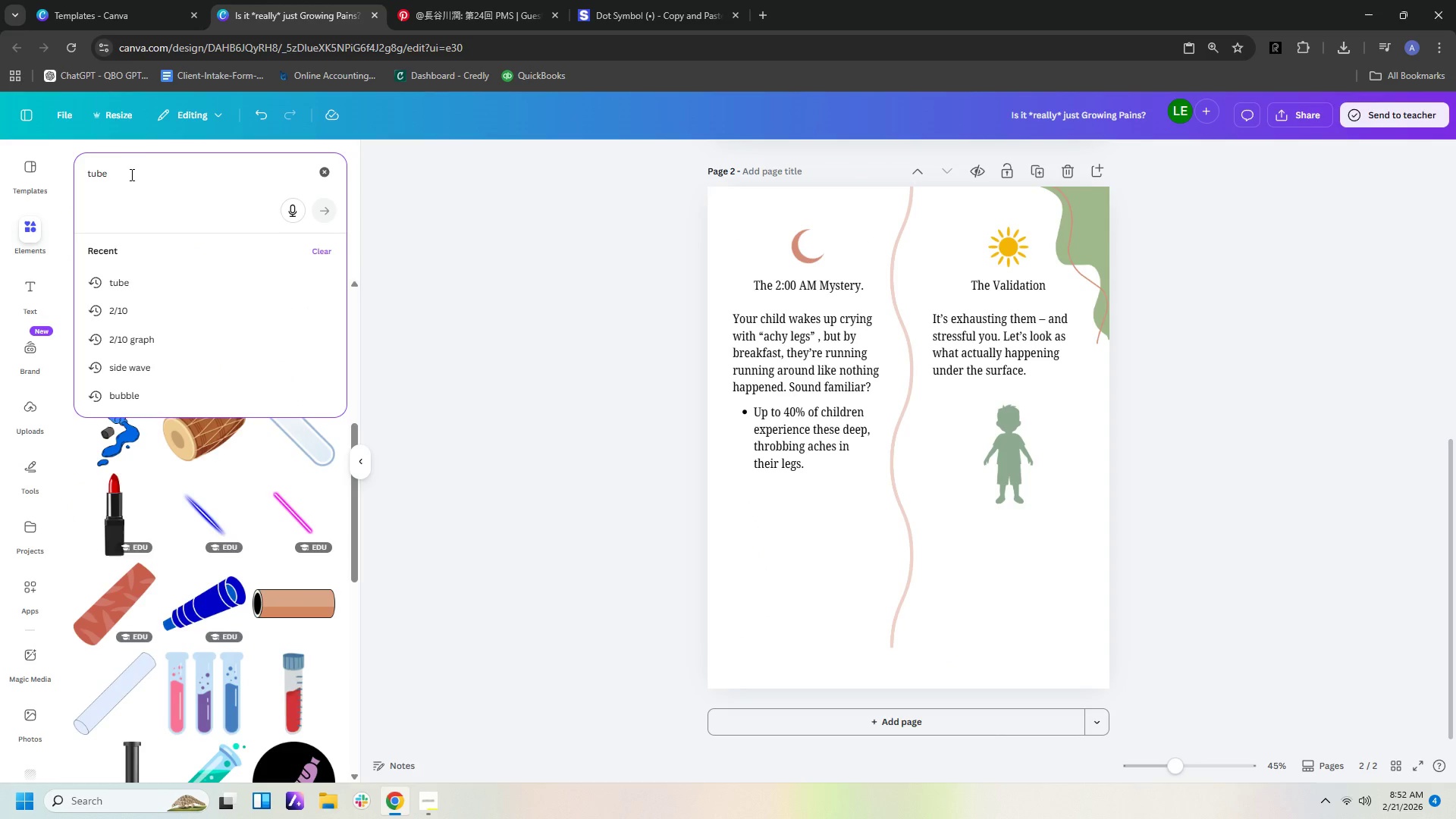 
left_click_drag(start_coordinate=[130, 174], to_coordinate=[0, 159])
 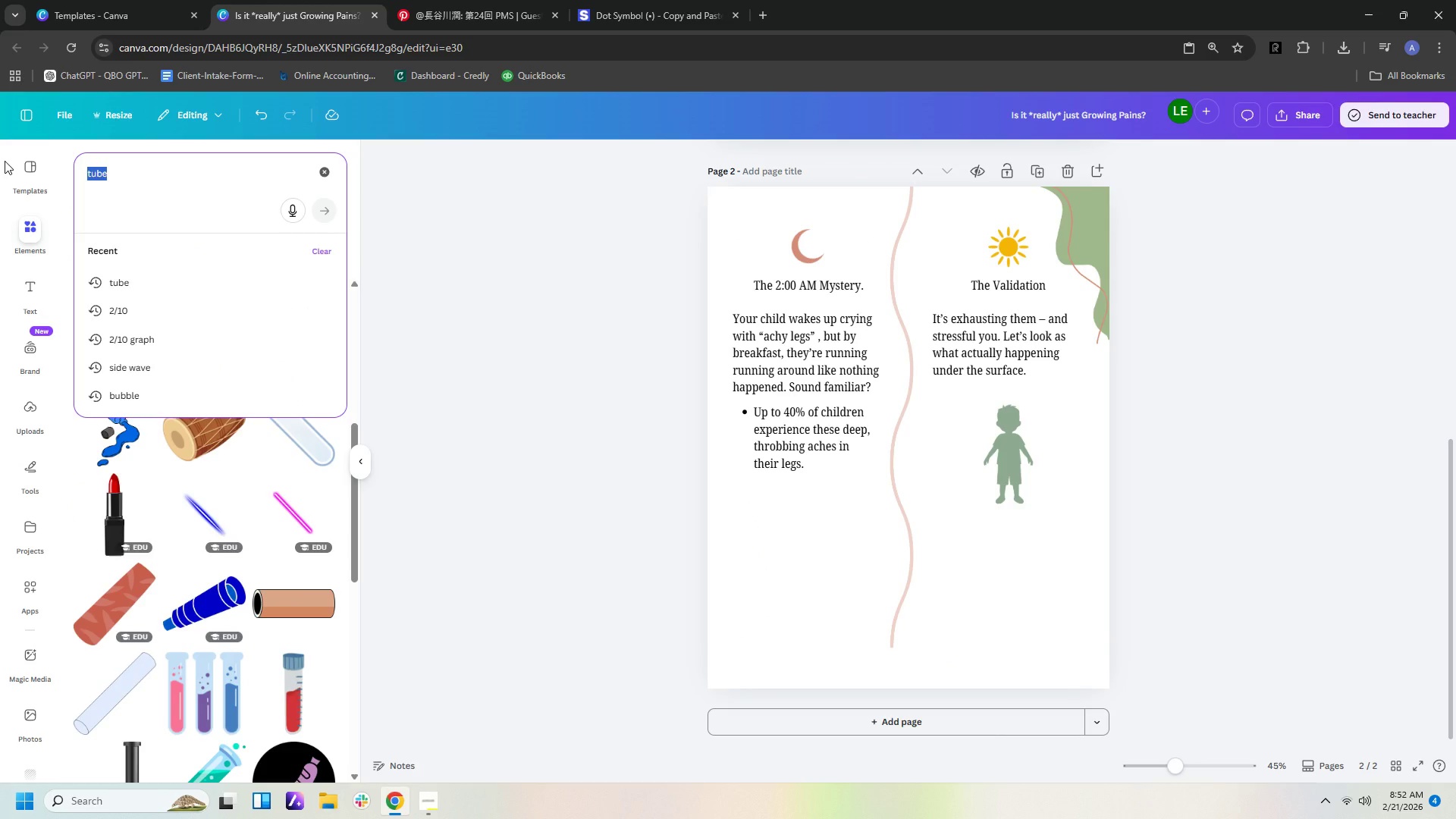 
type(oval)
 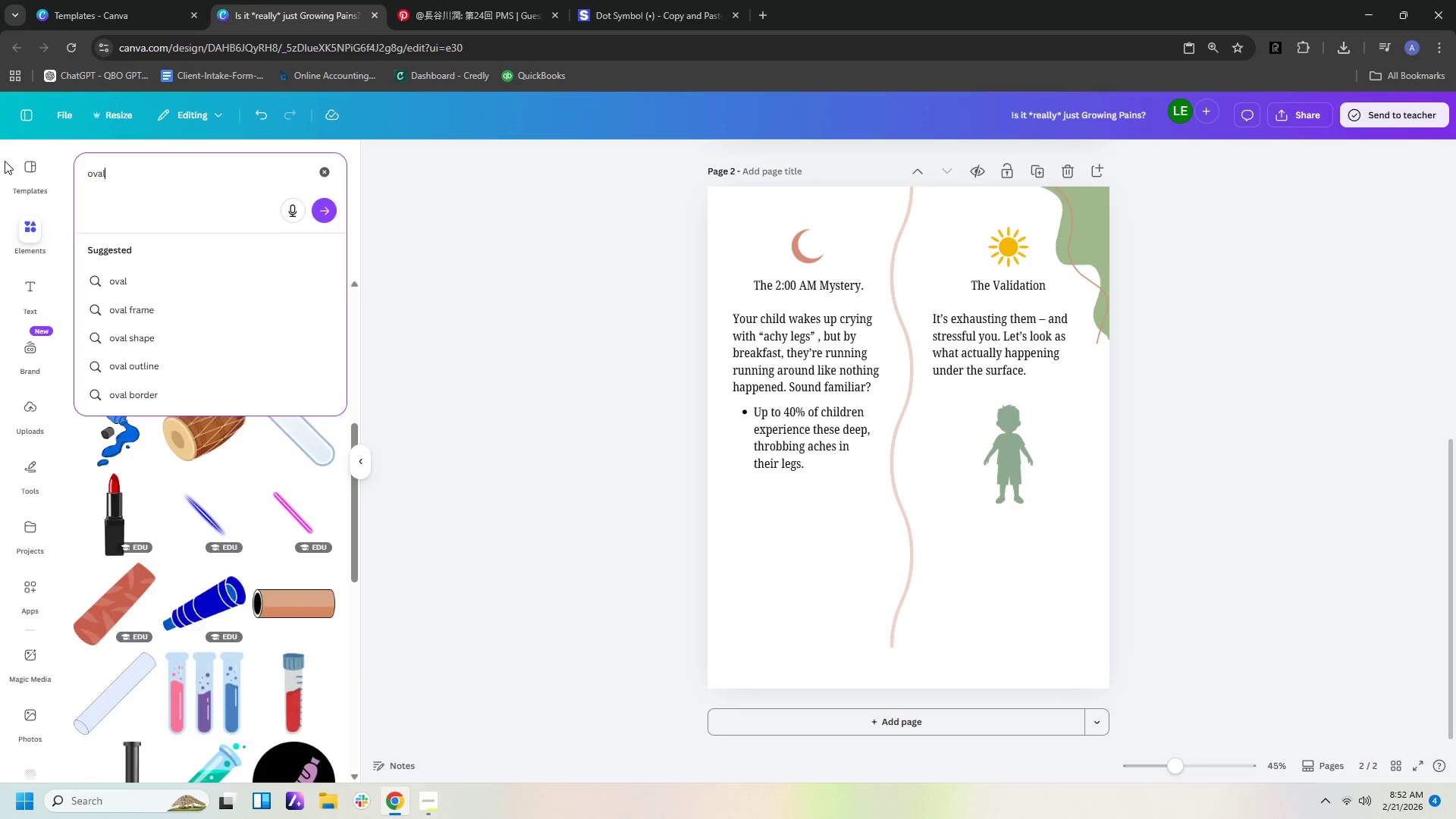 
key(Enter)
 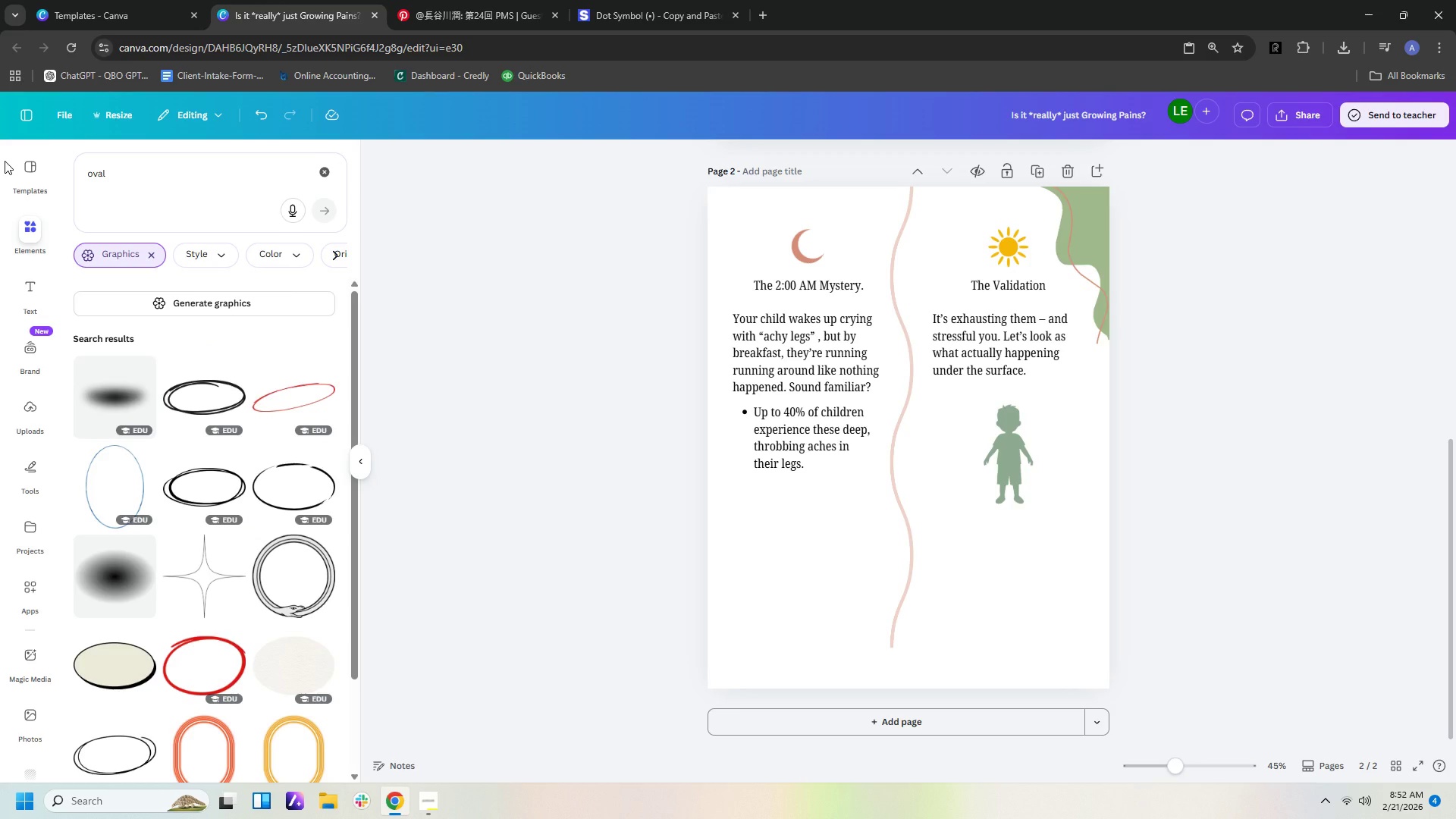 
scroll: coordinate [253, 413], scroll_direction: down, amount: 23.0
 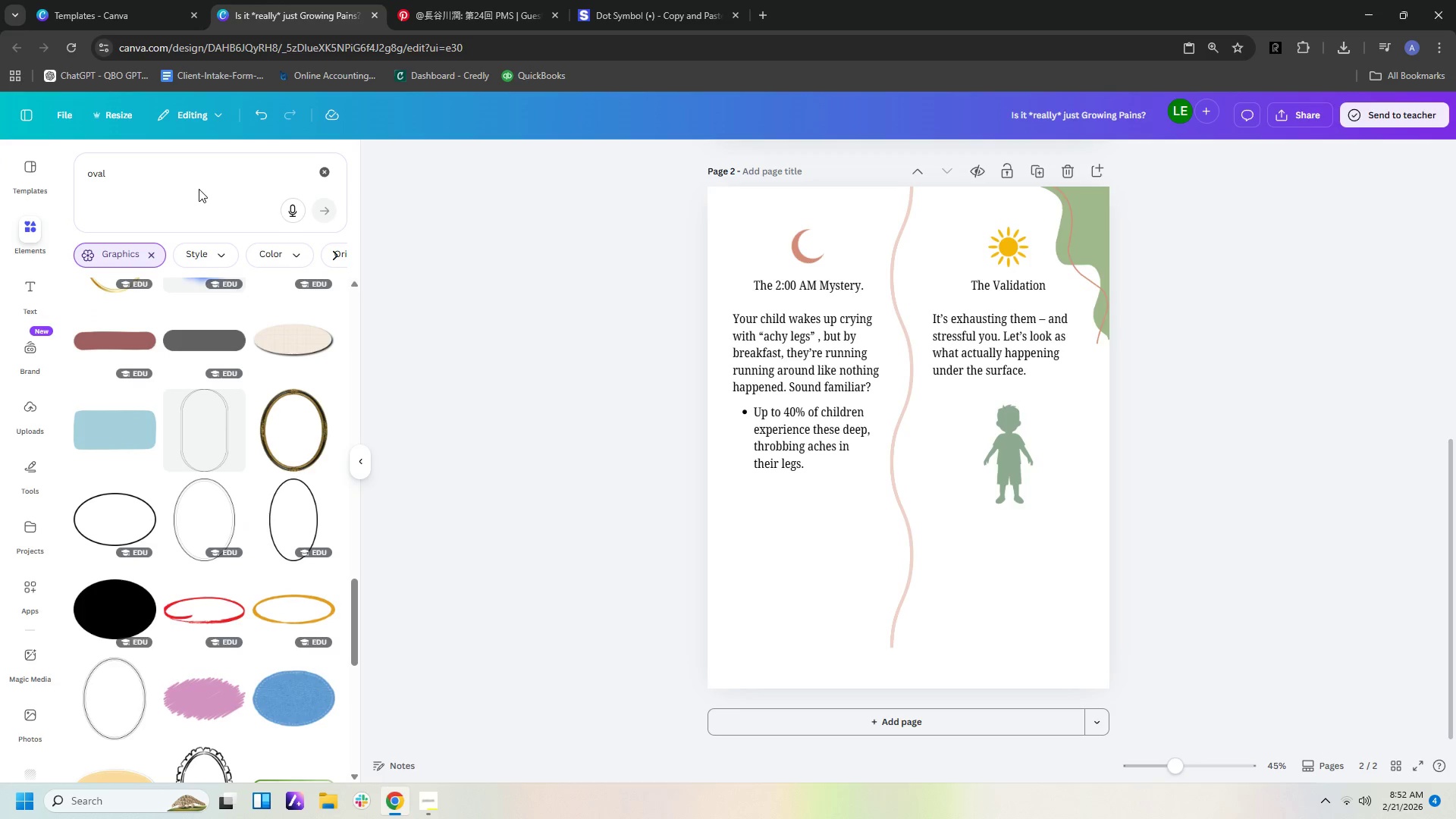 
left_click_drag(start_coordinate=[156, 168], to_coordinate=[0, 138])
 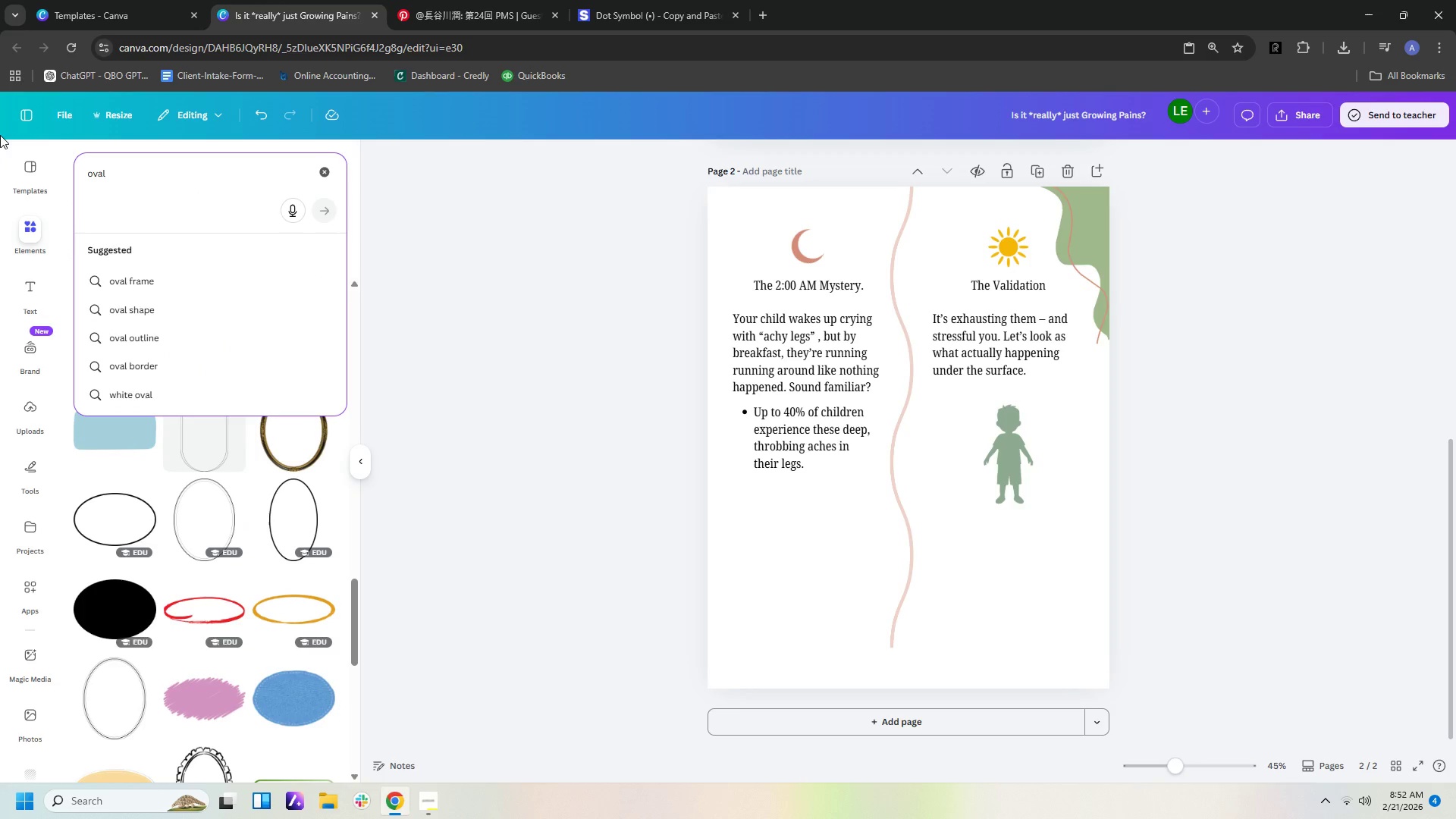 
key(Backspace)
key(Backspace)
key(Backspace)
key(Backspace)
key(Backspace)
type(long vv)
key(Backspace)
key(Backspace)
type(oval)
 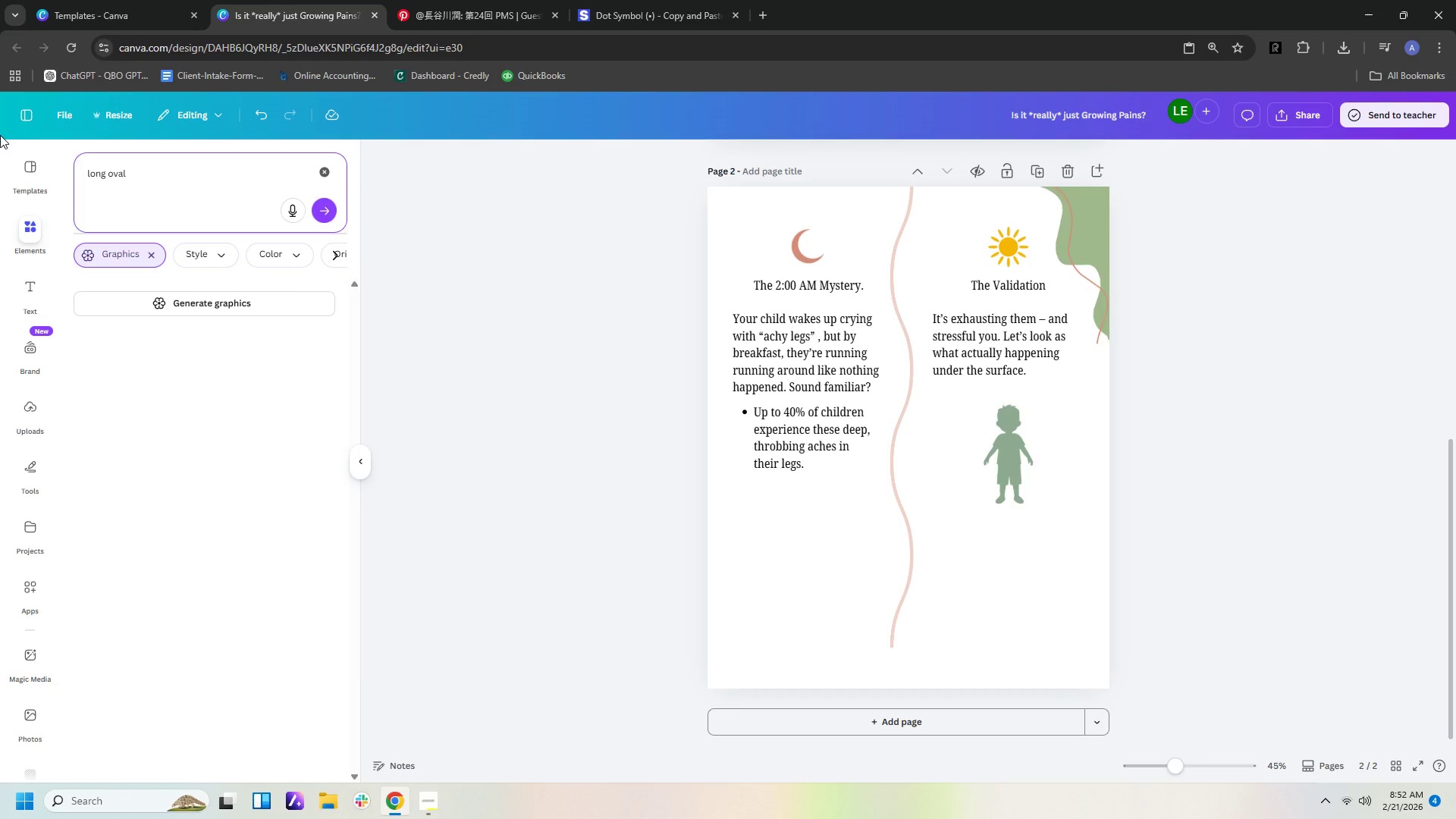 
key(Enter)
 